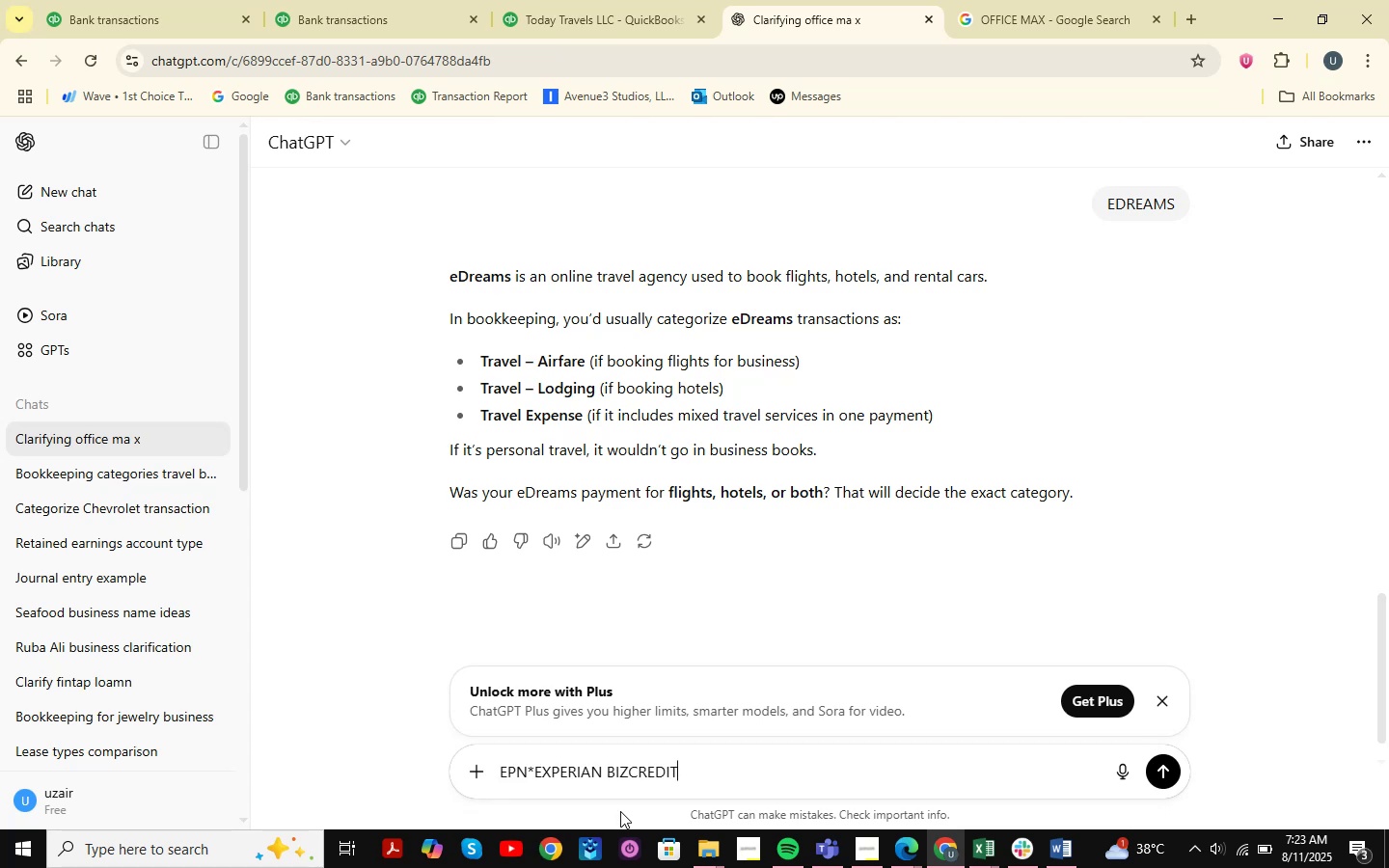 
key(NumpadEnter)
 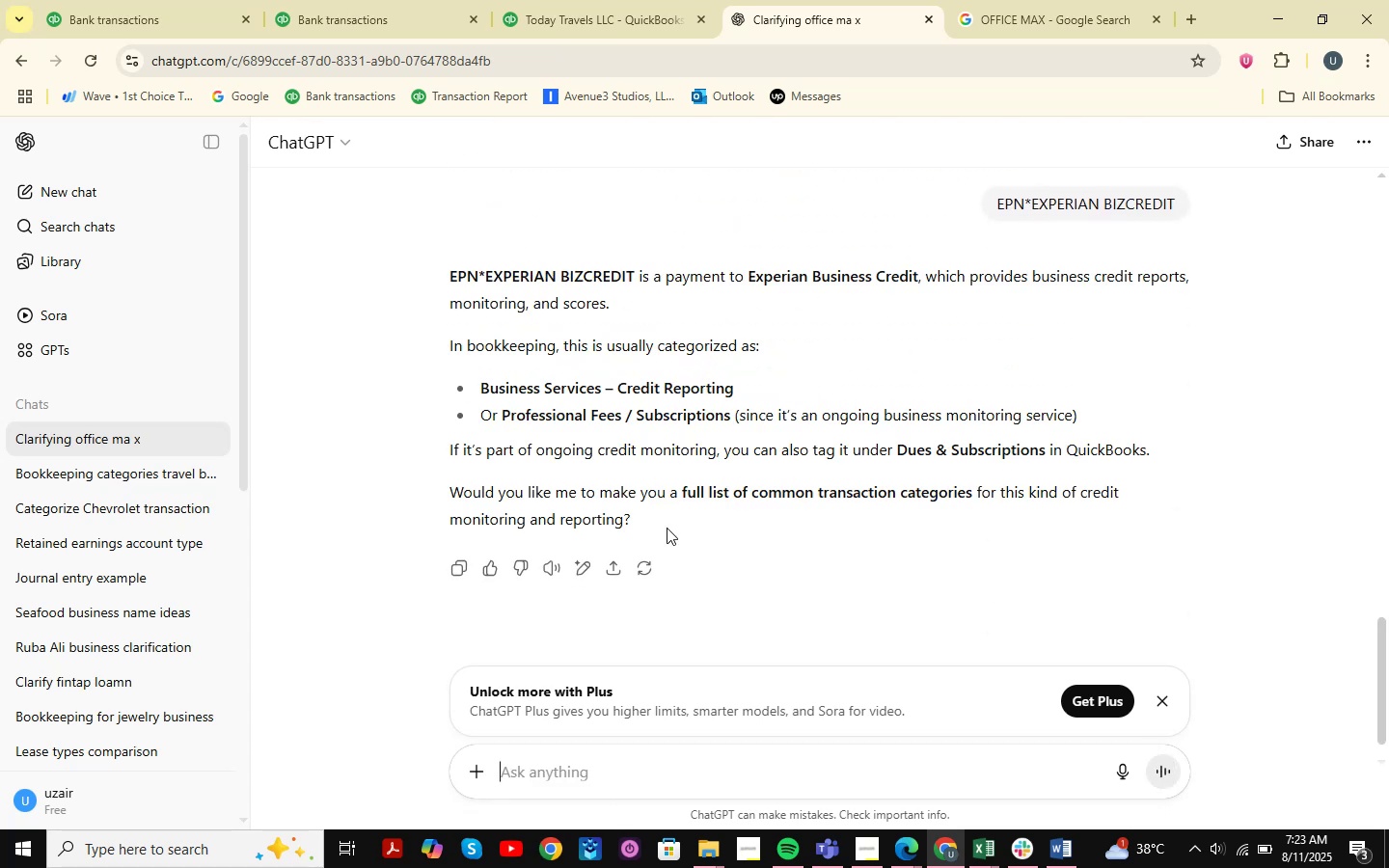 
wait(10.7)
 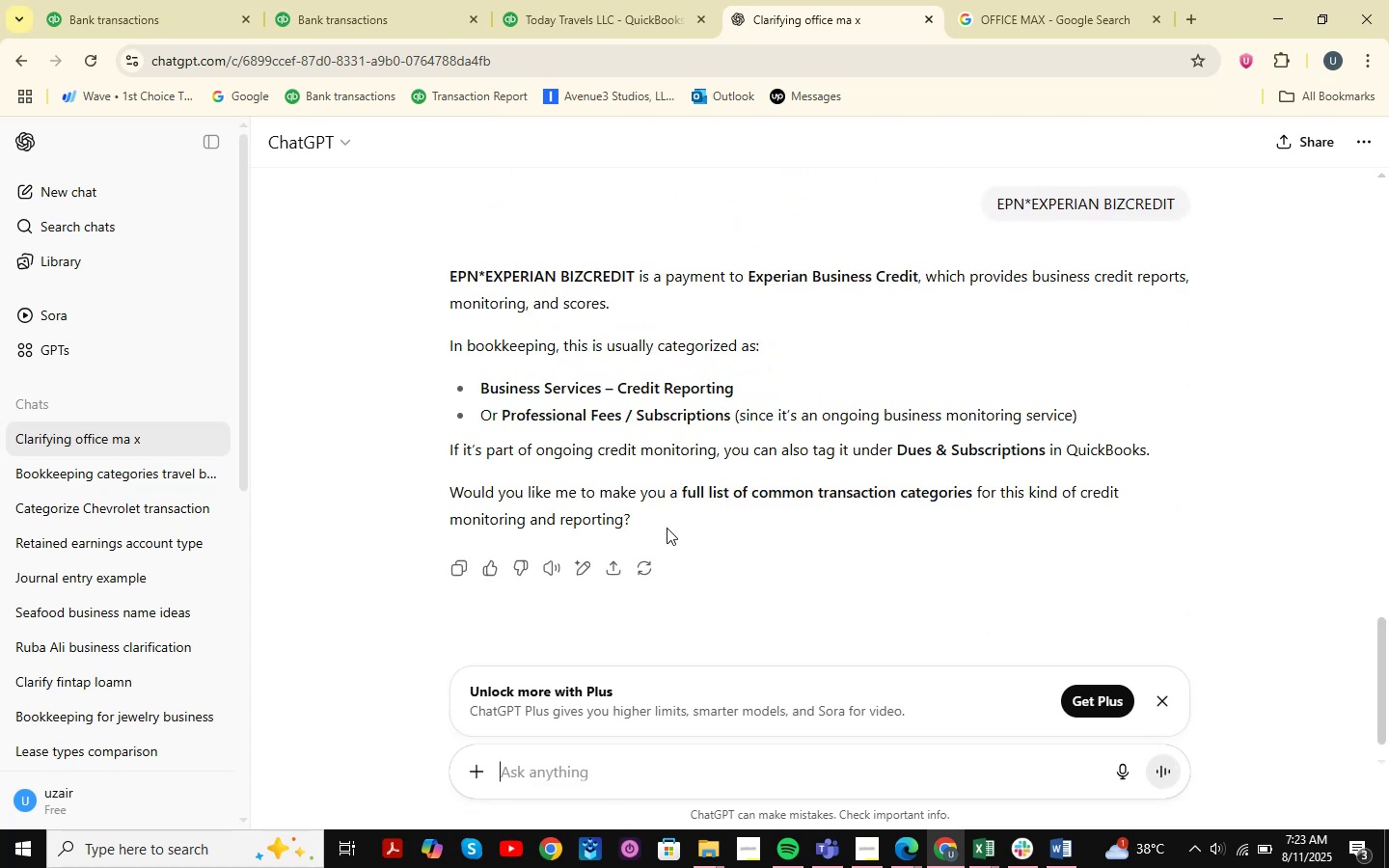 
left_click([980, 848])
 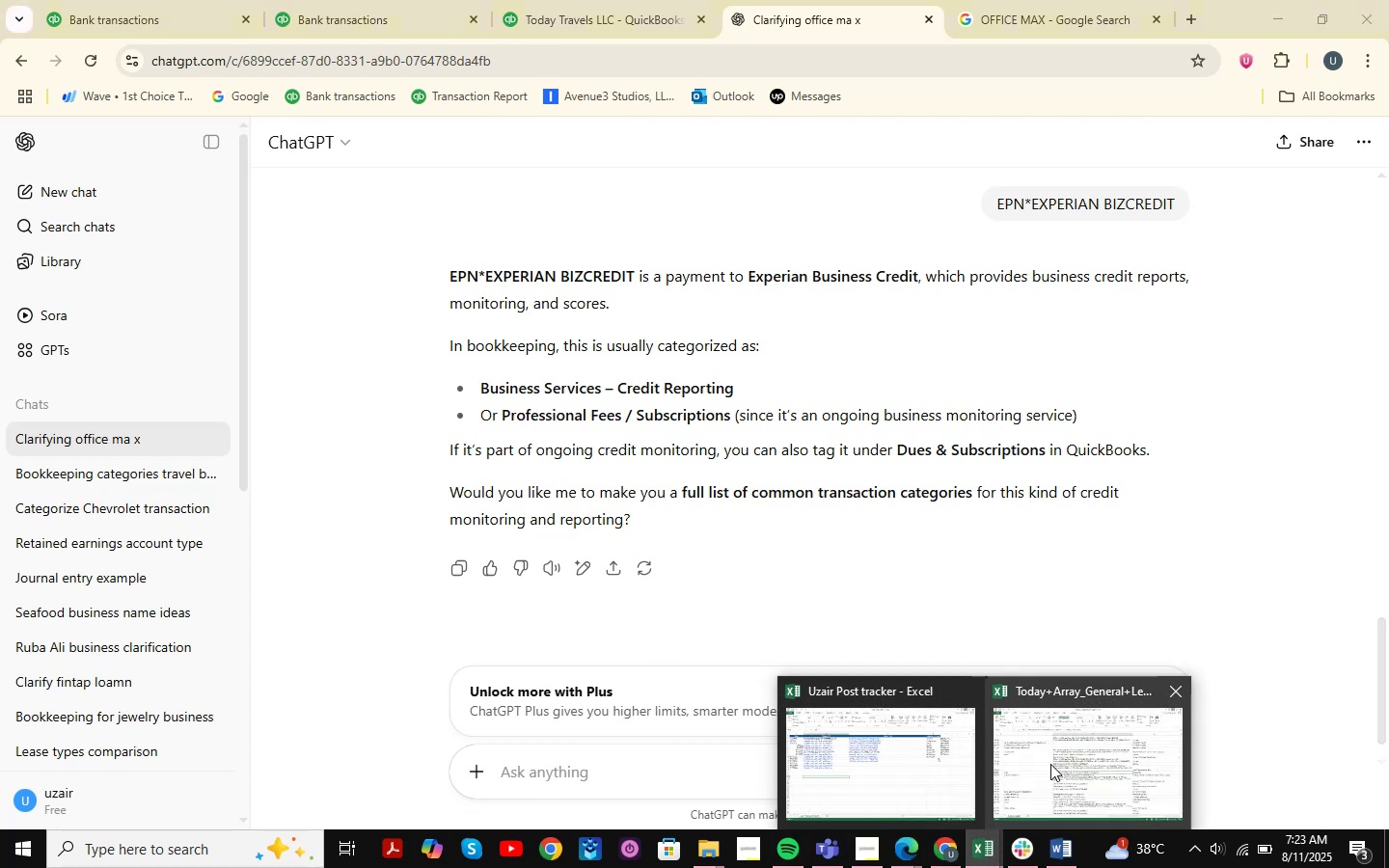 
left_click([1050, 764])
 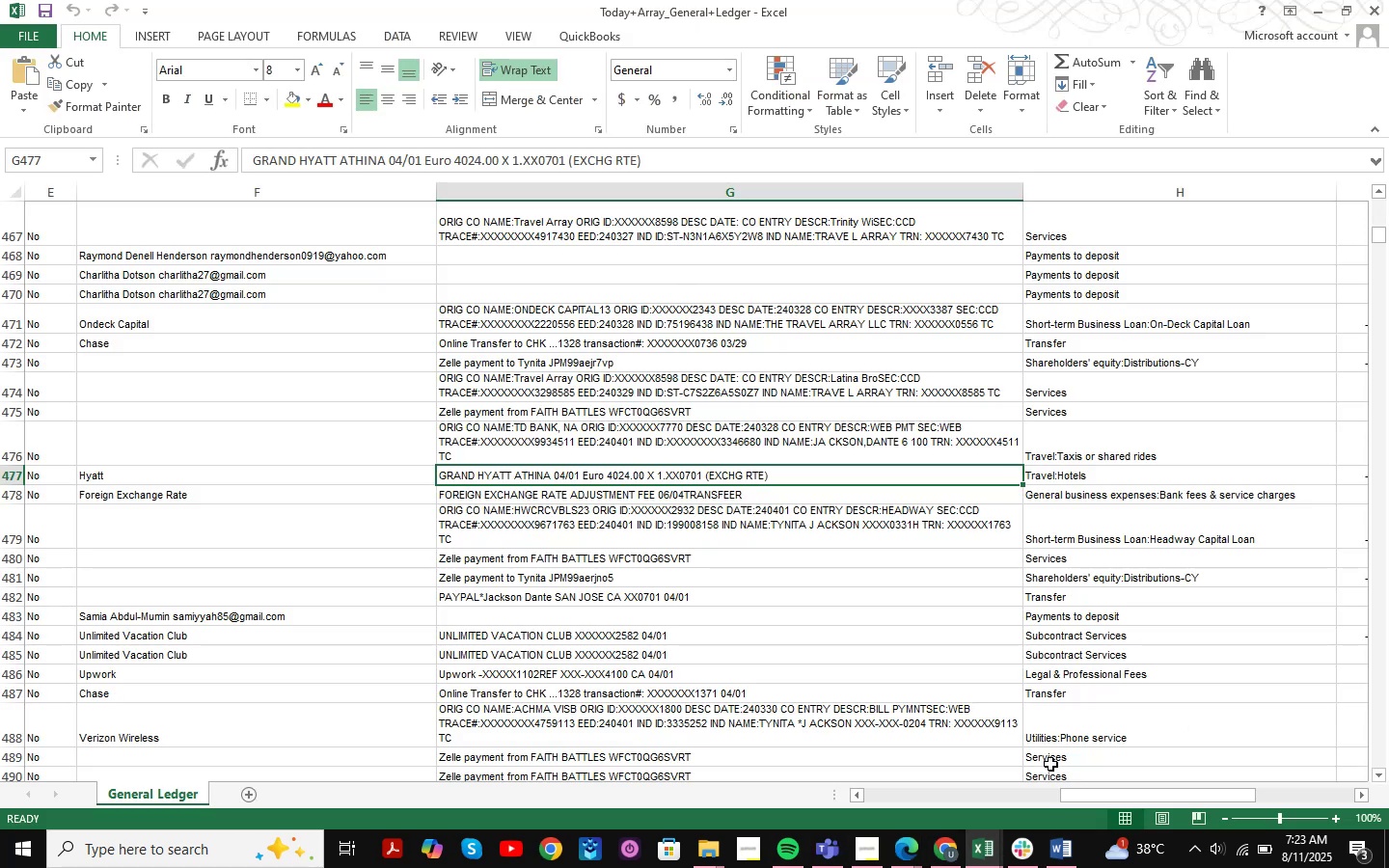 
key(Control+F)
 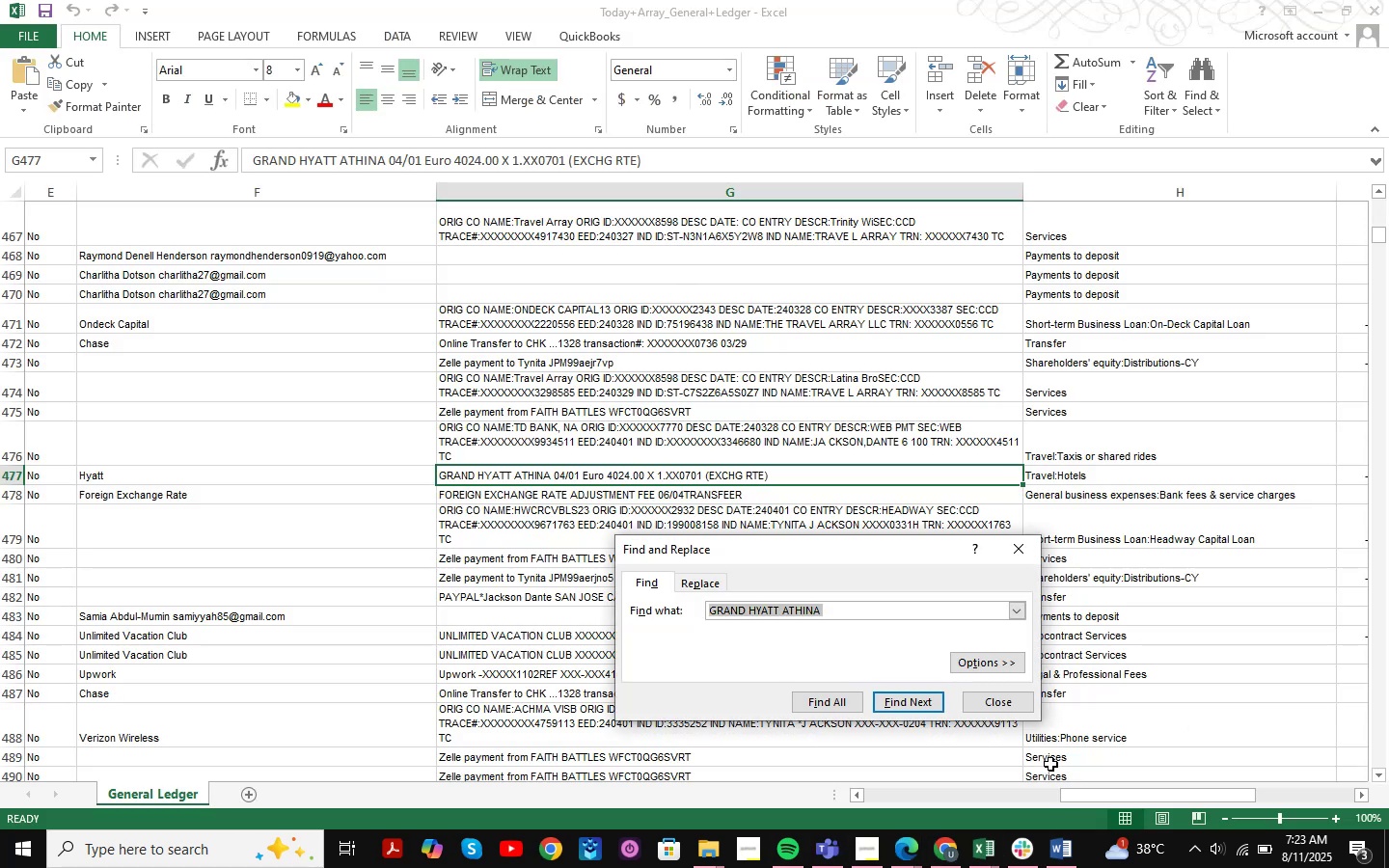 
key(Space)
 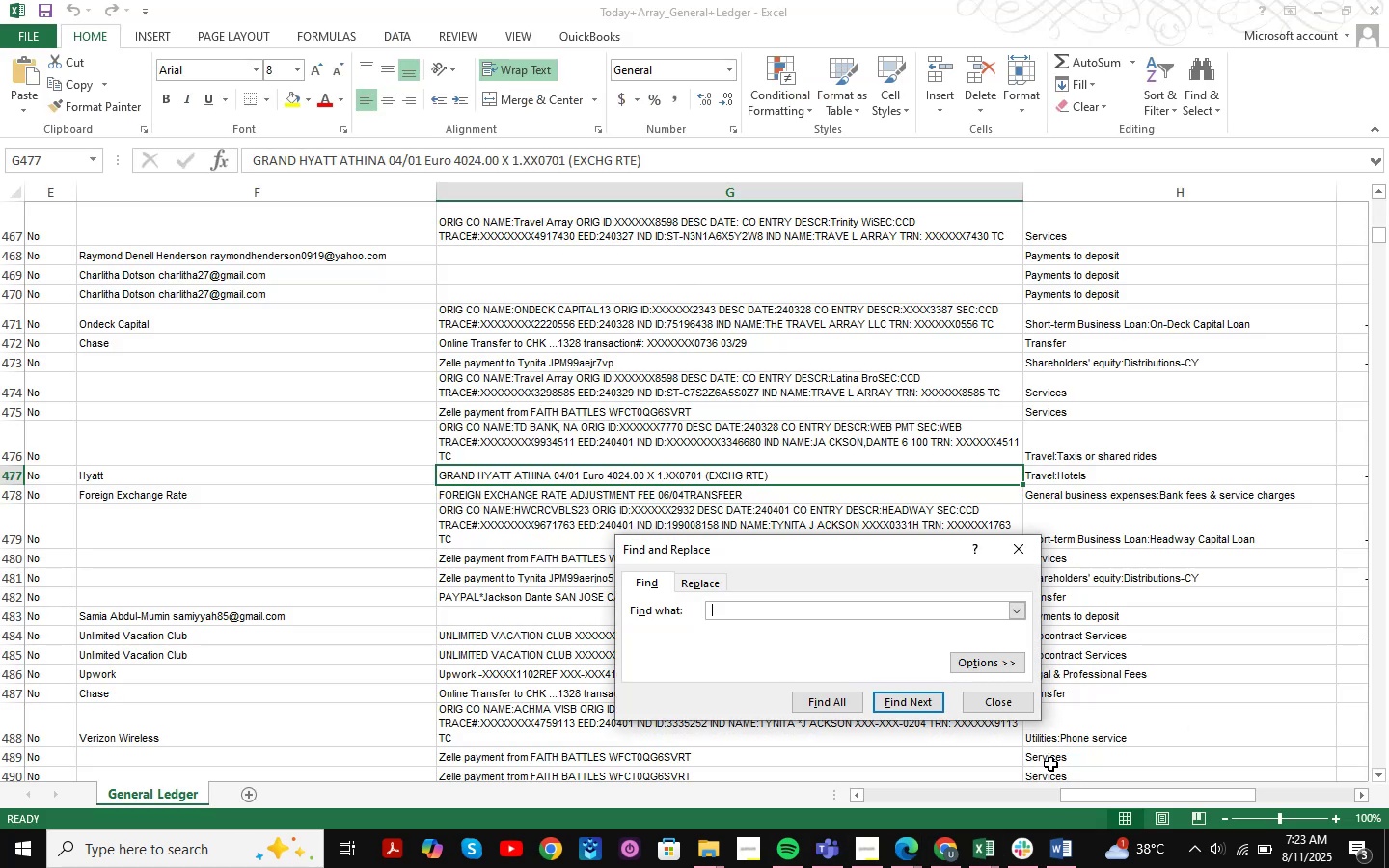 
key(Backspace)
 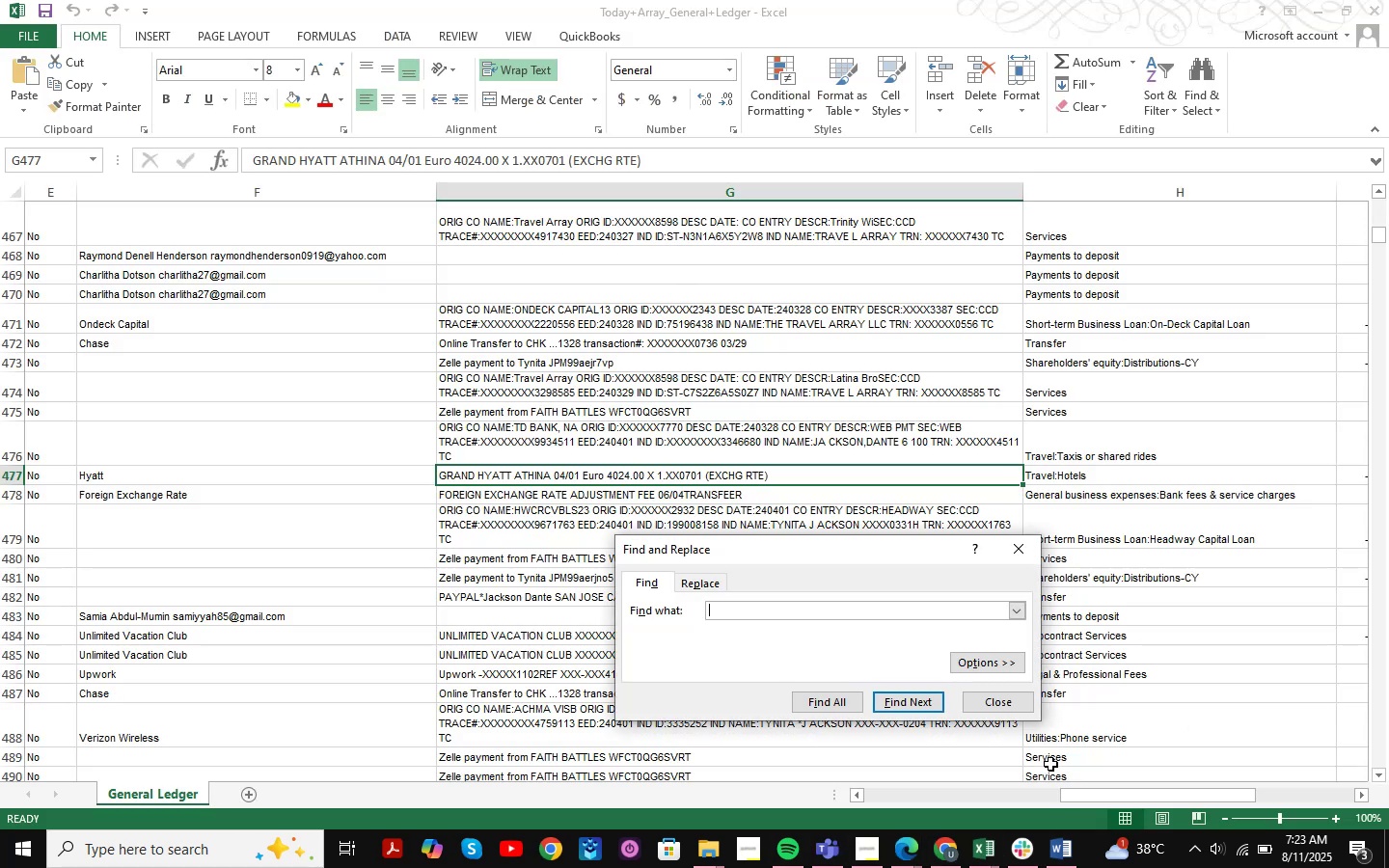 
key(Control+V)
 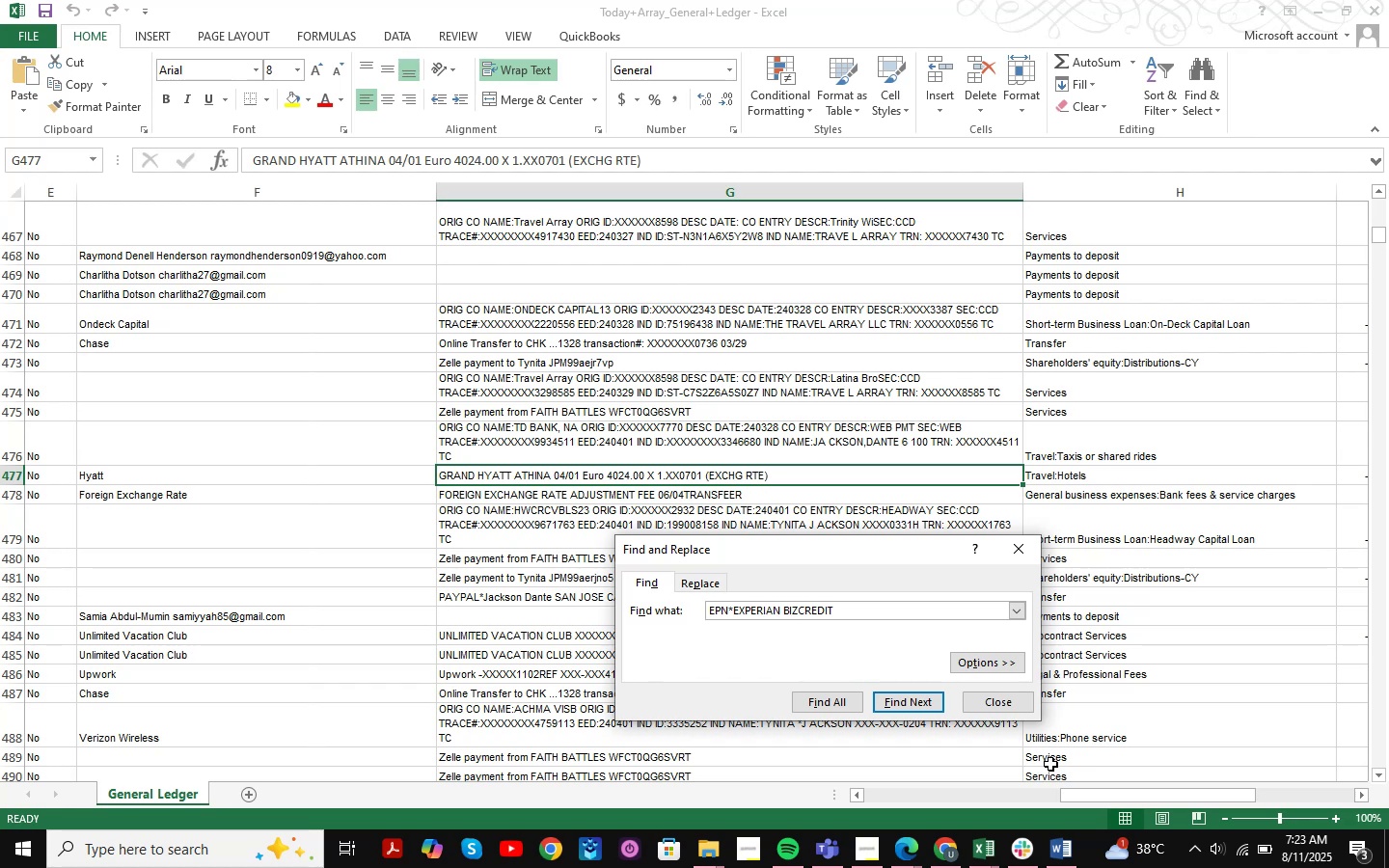 
key(NumpadEnter)
 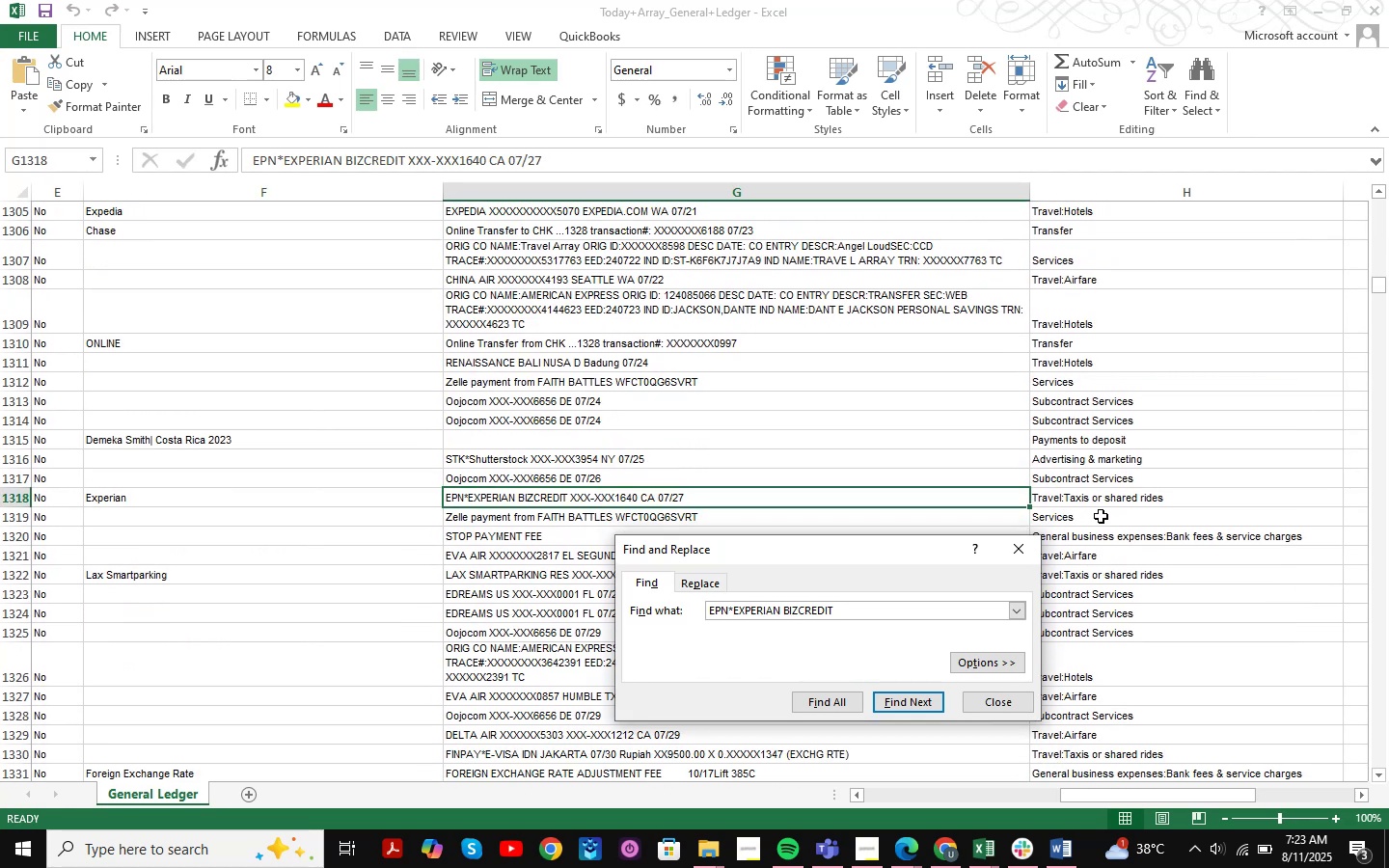 
wait(5.3)
 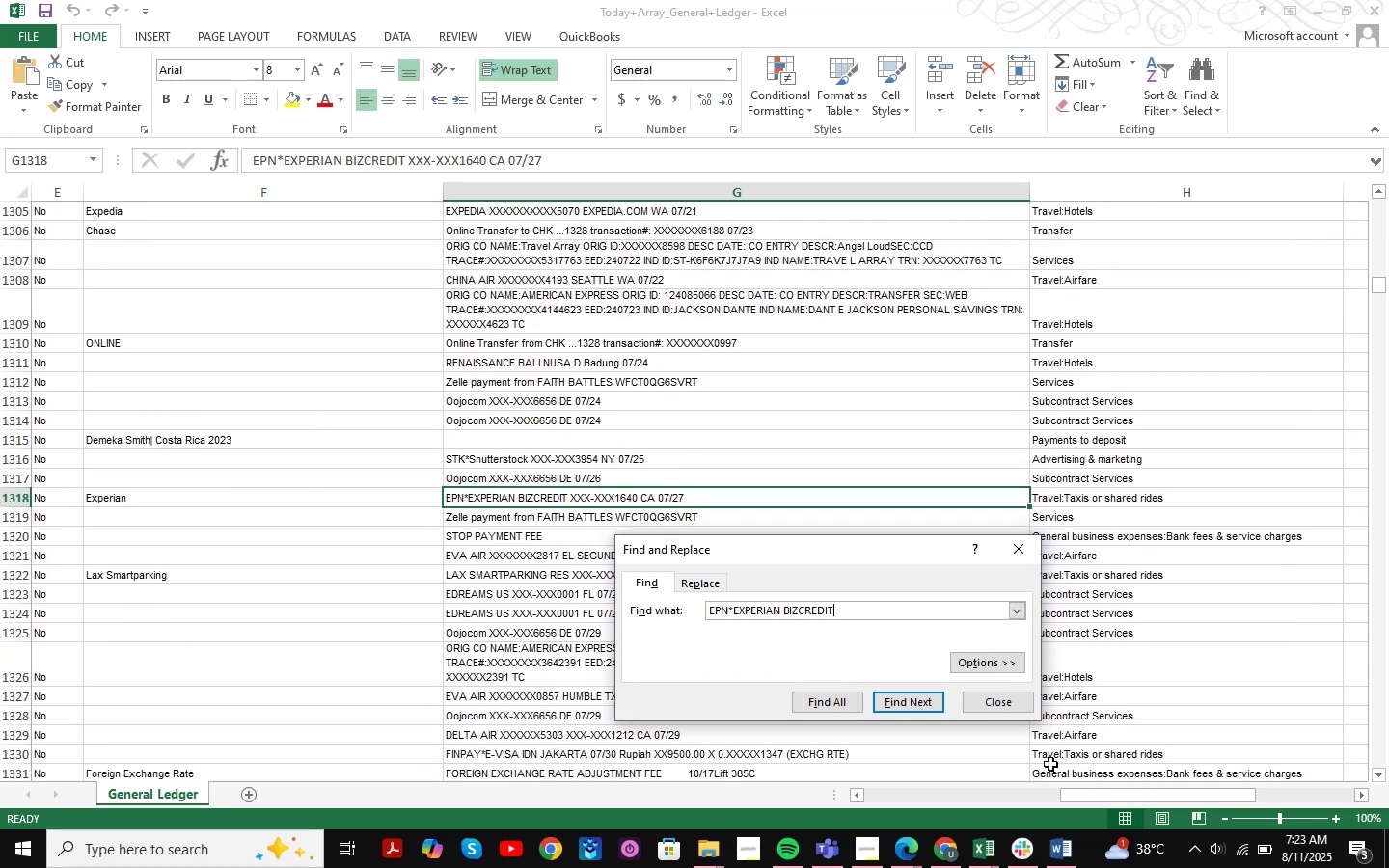 
key(NumpadEnter)
 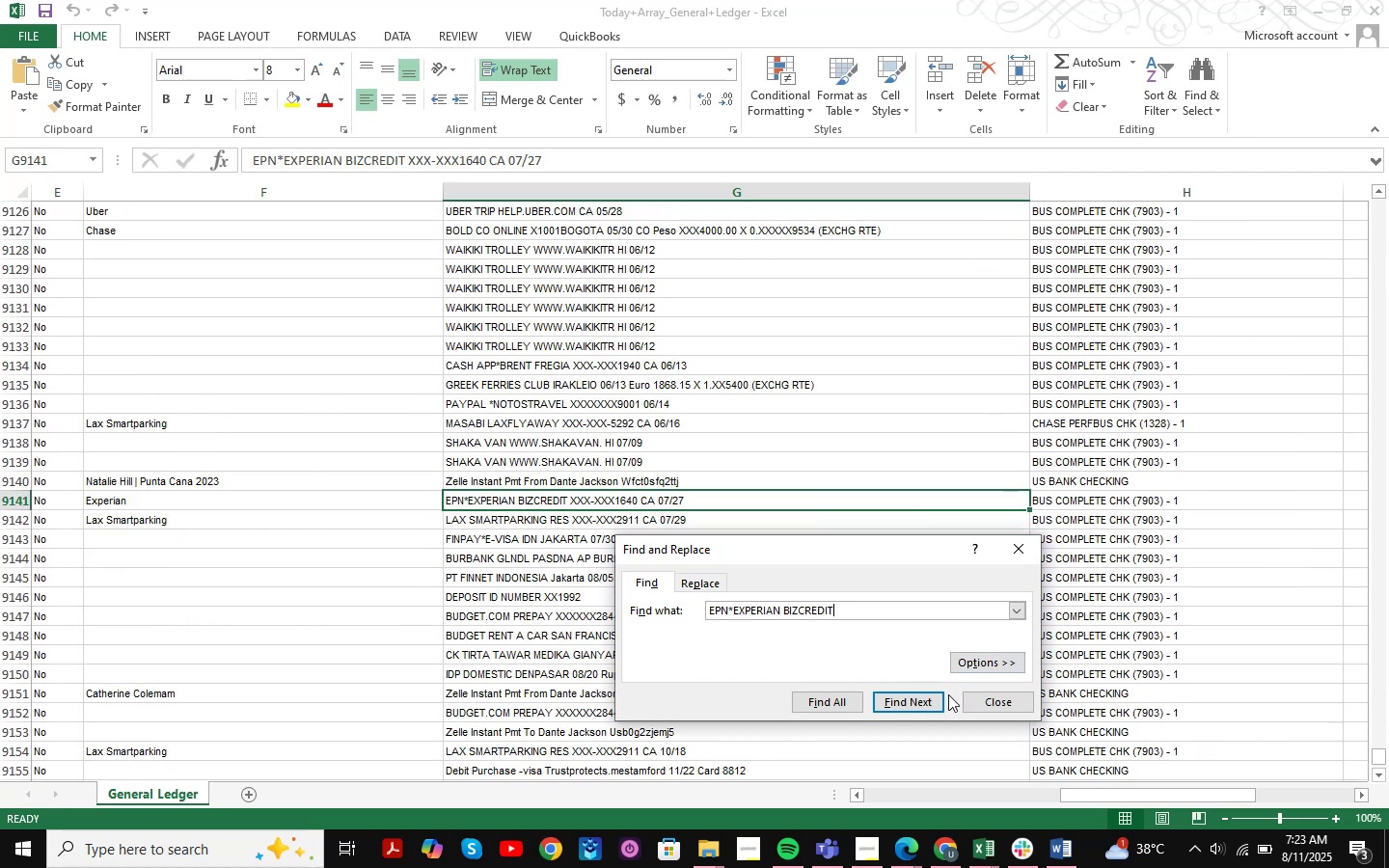 
key(NumpadEnter)
 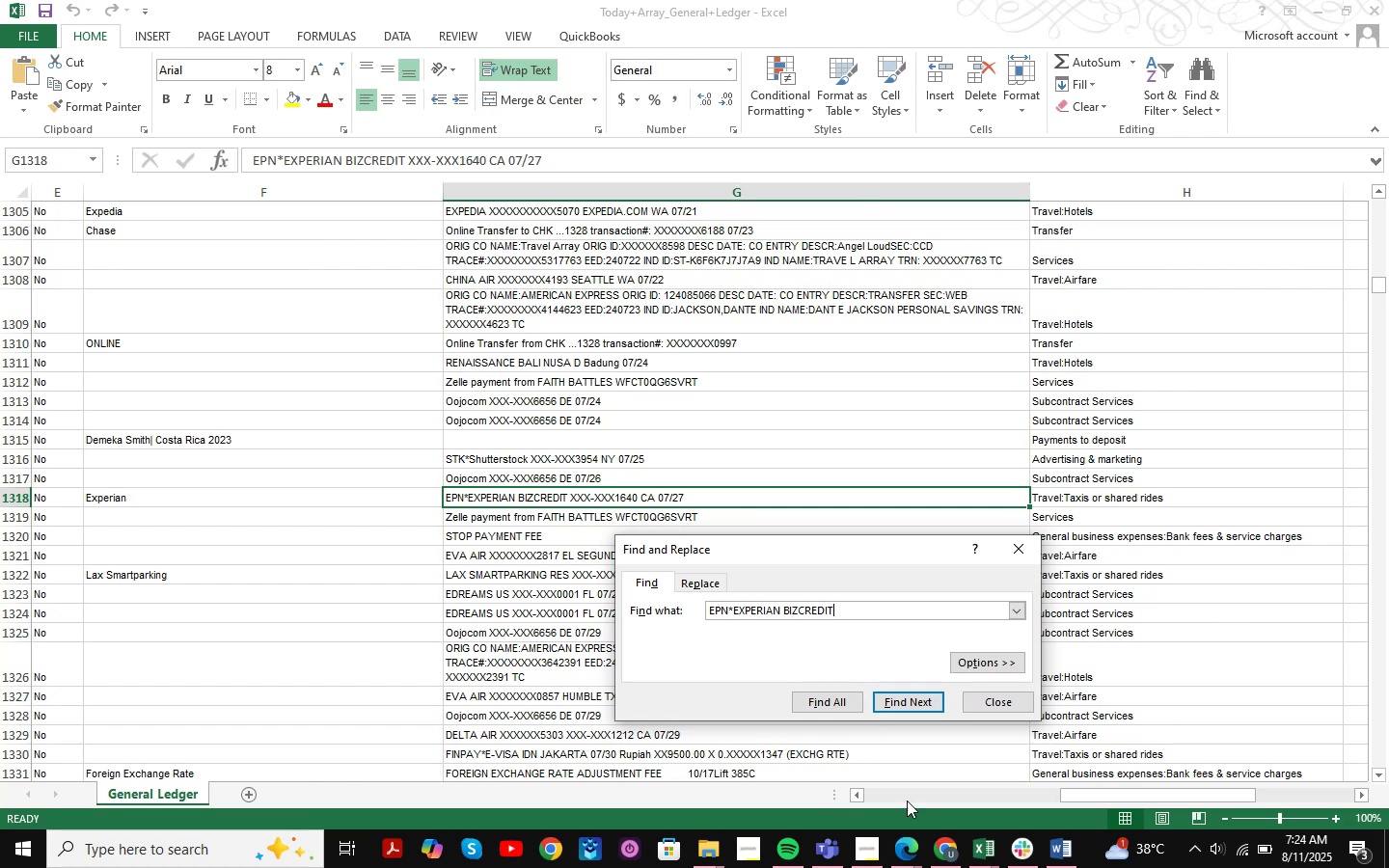 
wait(7.64)
 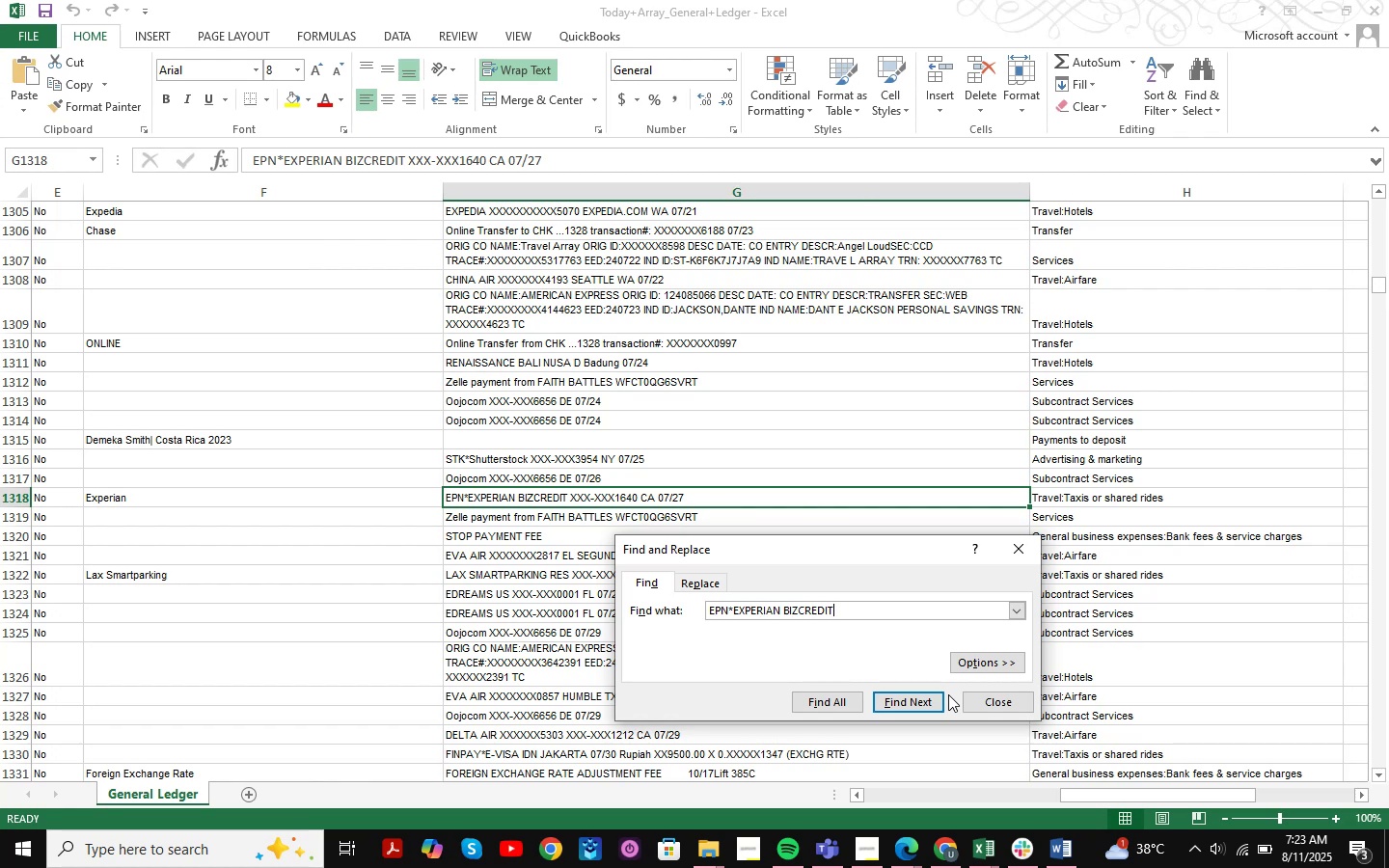 
left_click([996, 701])
 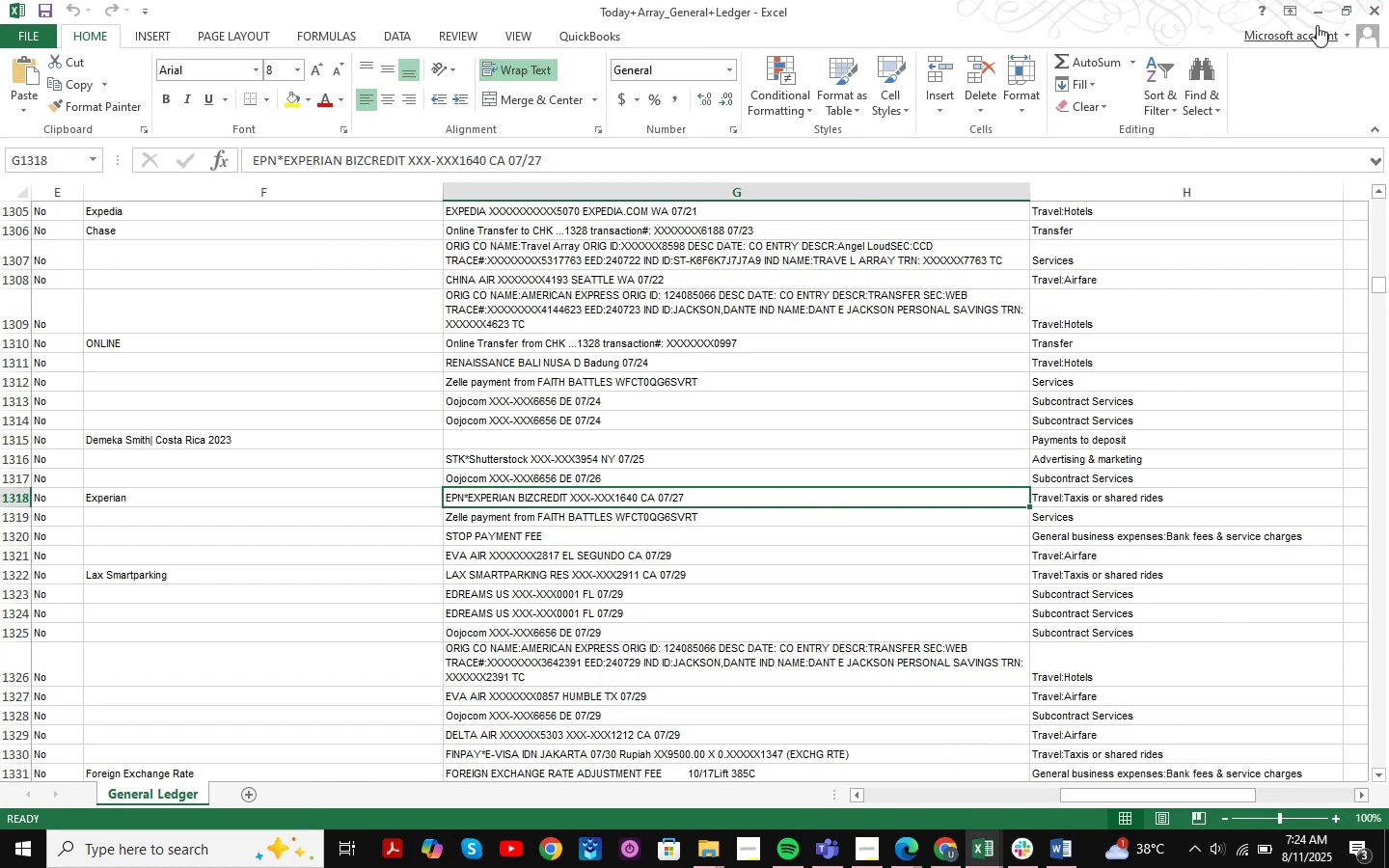 
left_click([1322, 19])
 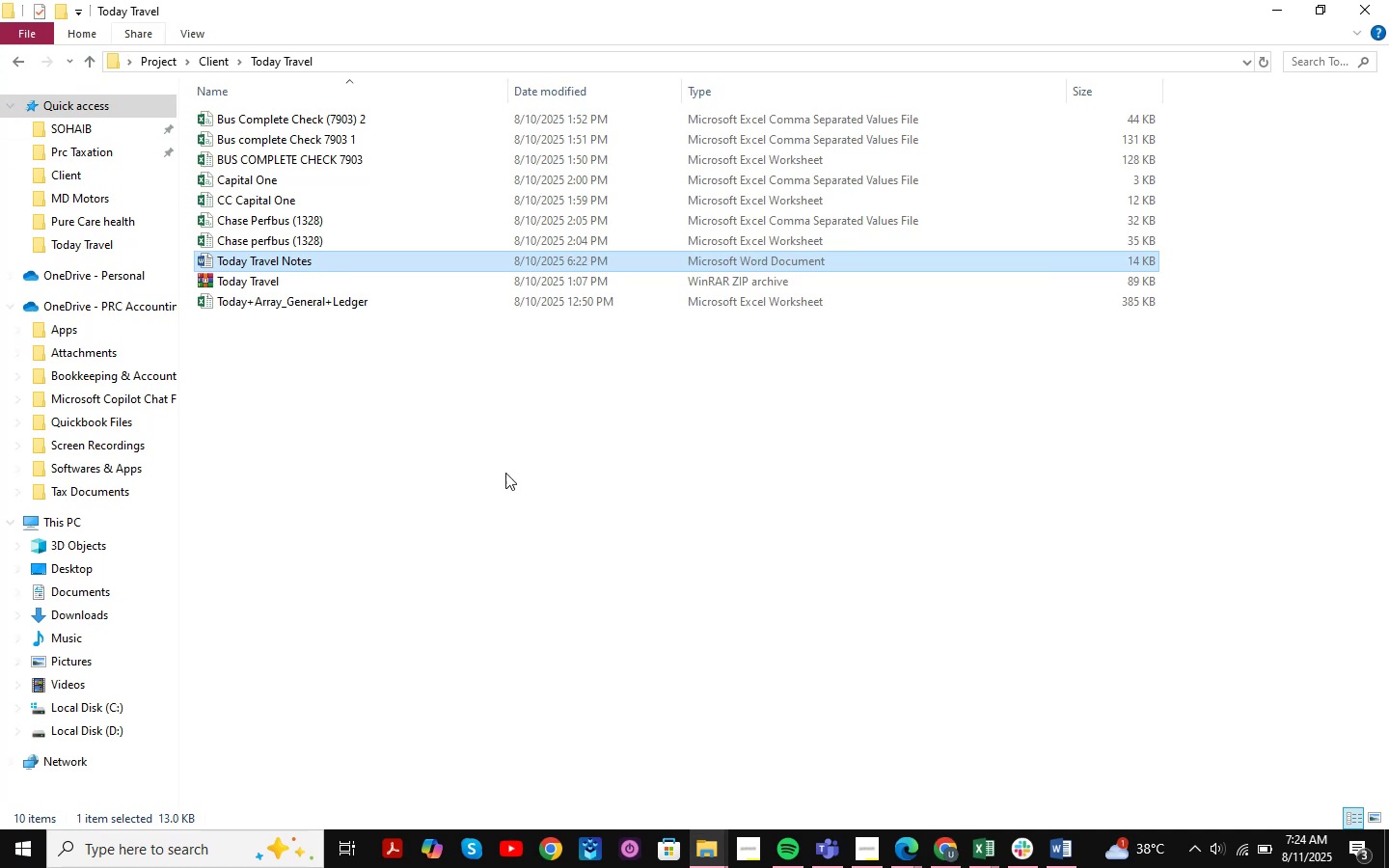 
left_click([946, 848])
 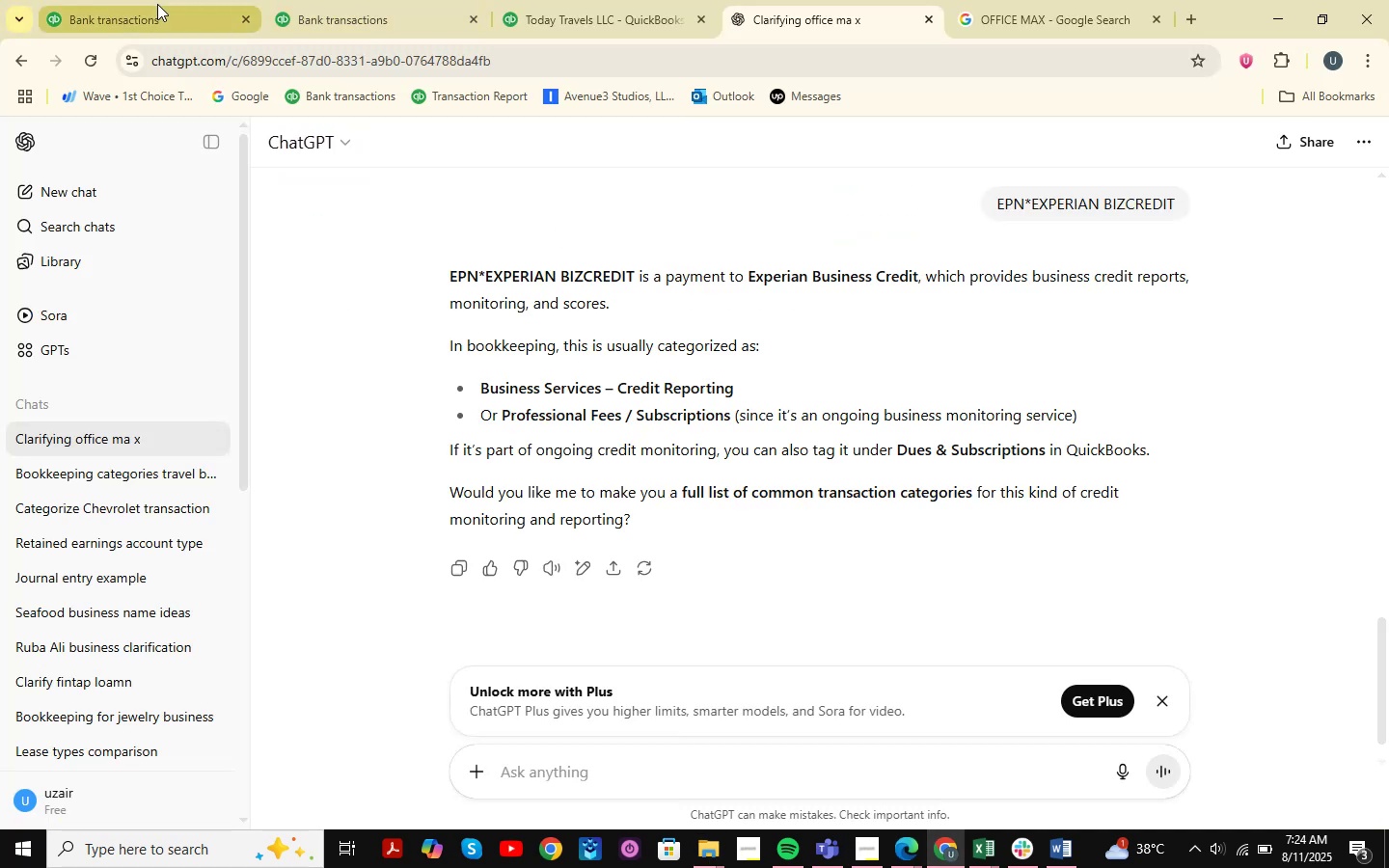 
left_click([157, 4])
 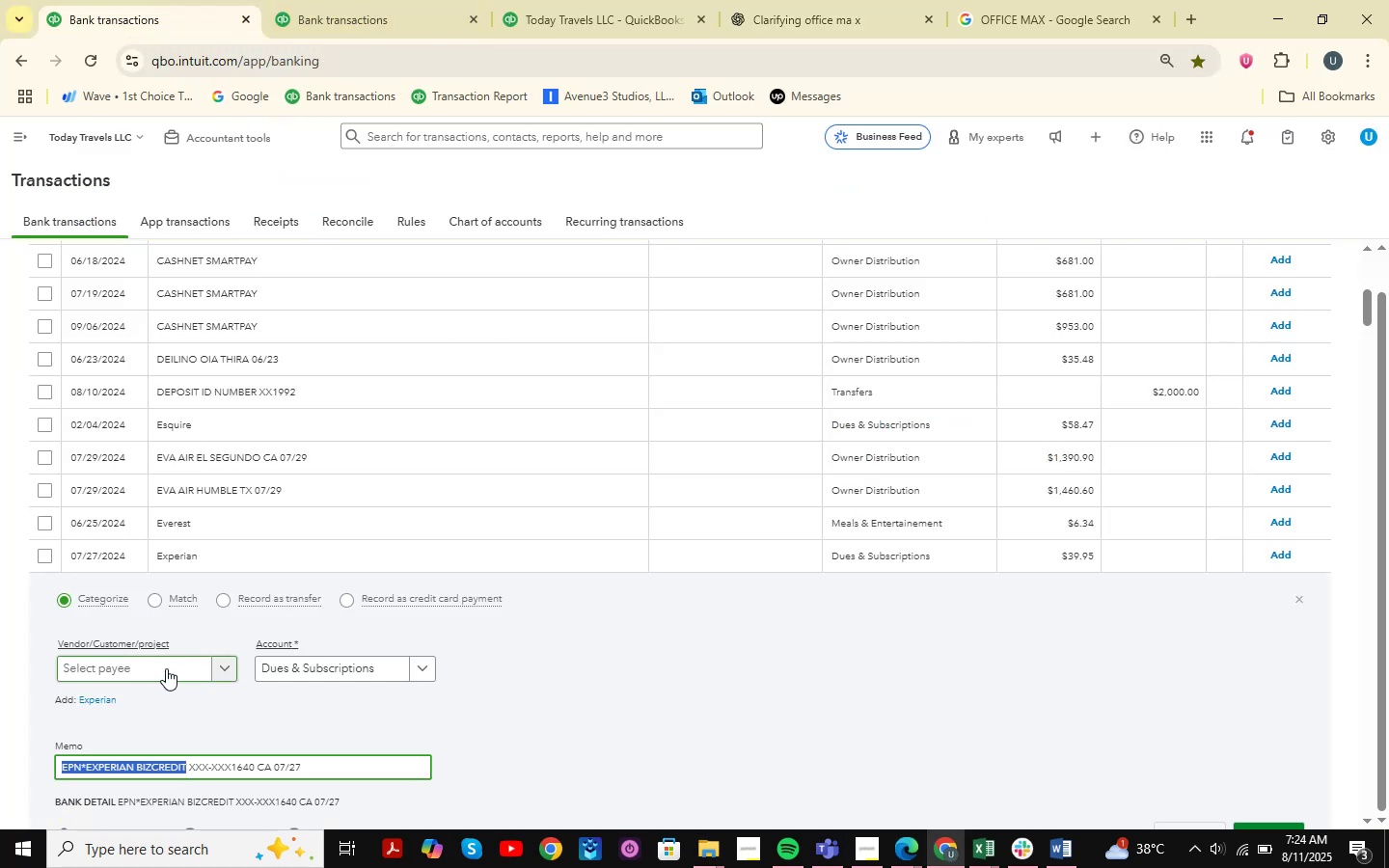 
left_click([158, 666])
 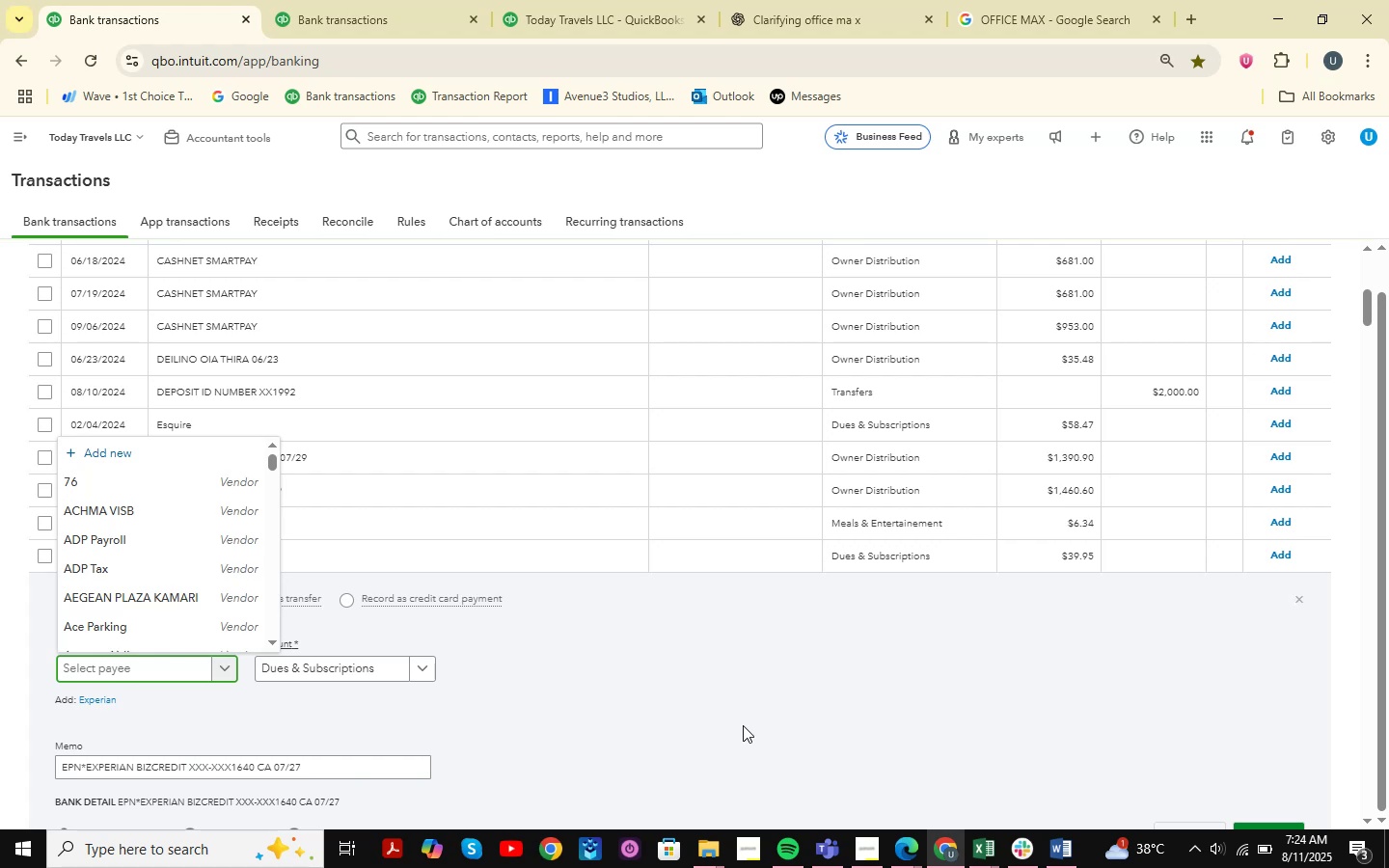 
wait(5.77)
 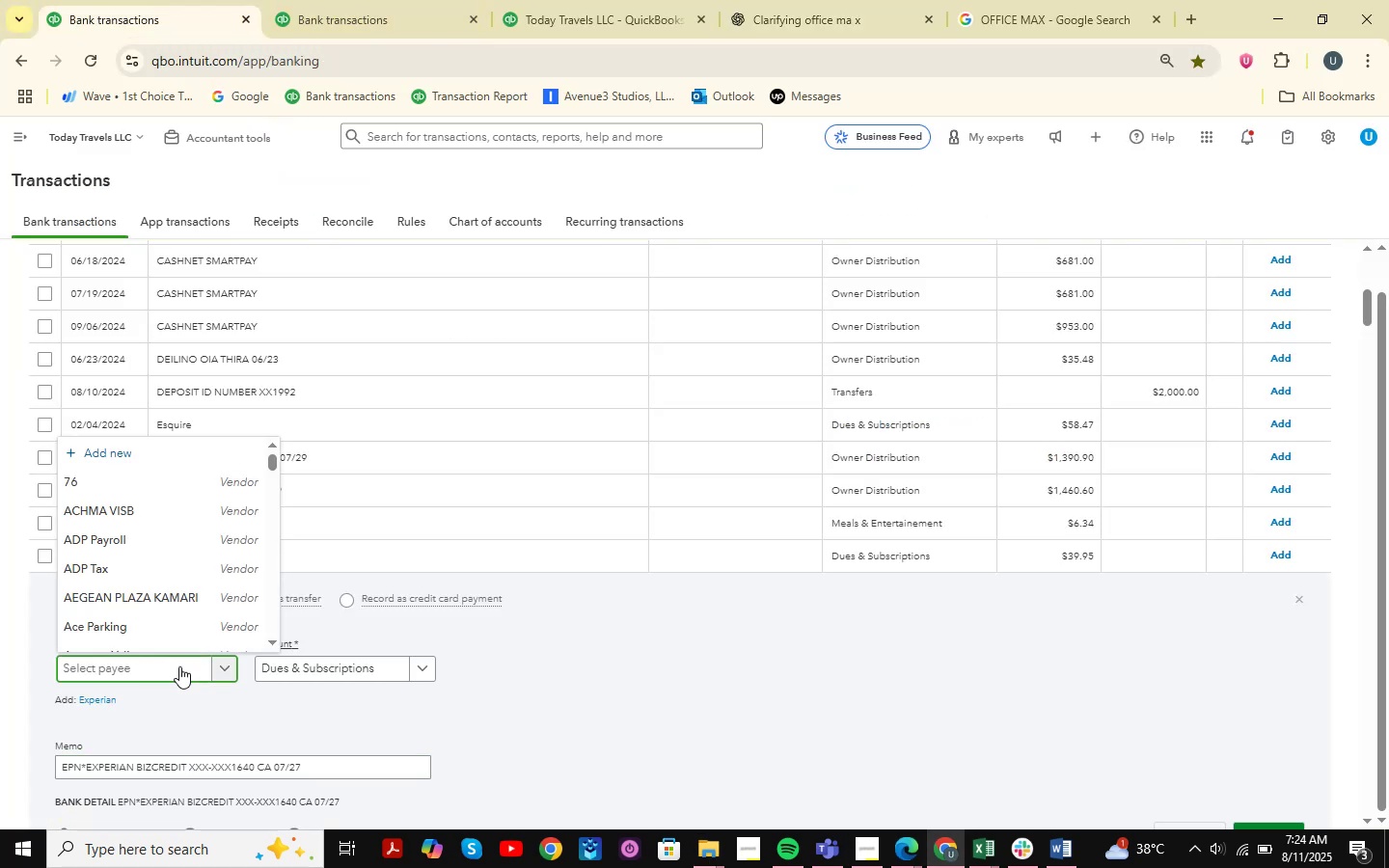 
left_click([932, 0])
 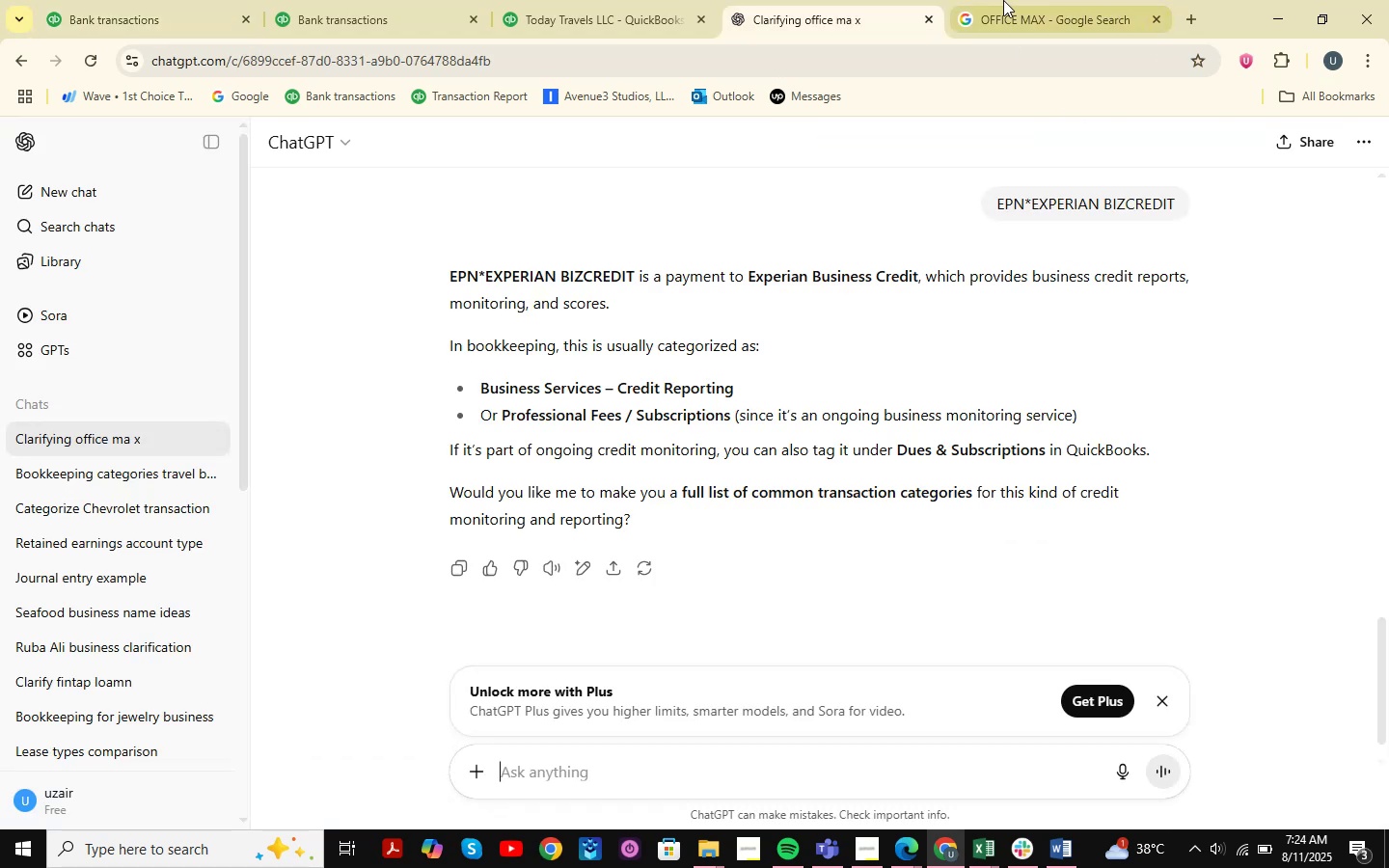 
left_click([1003, 0])
 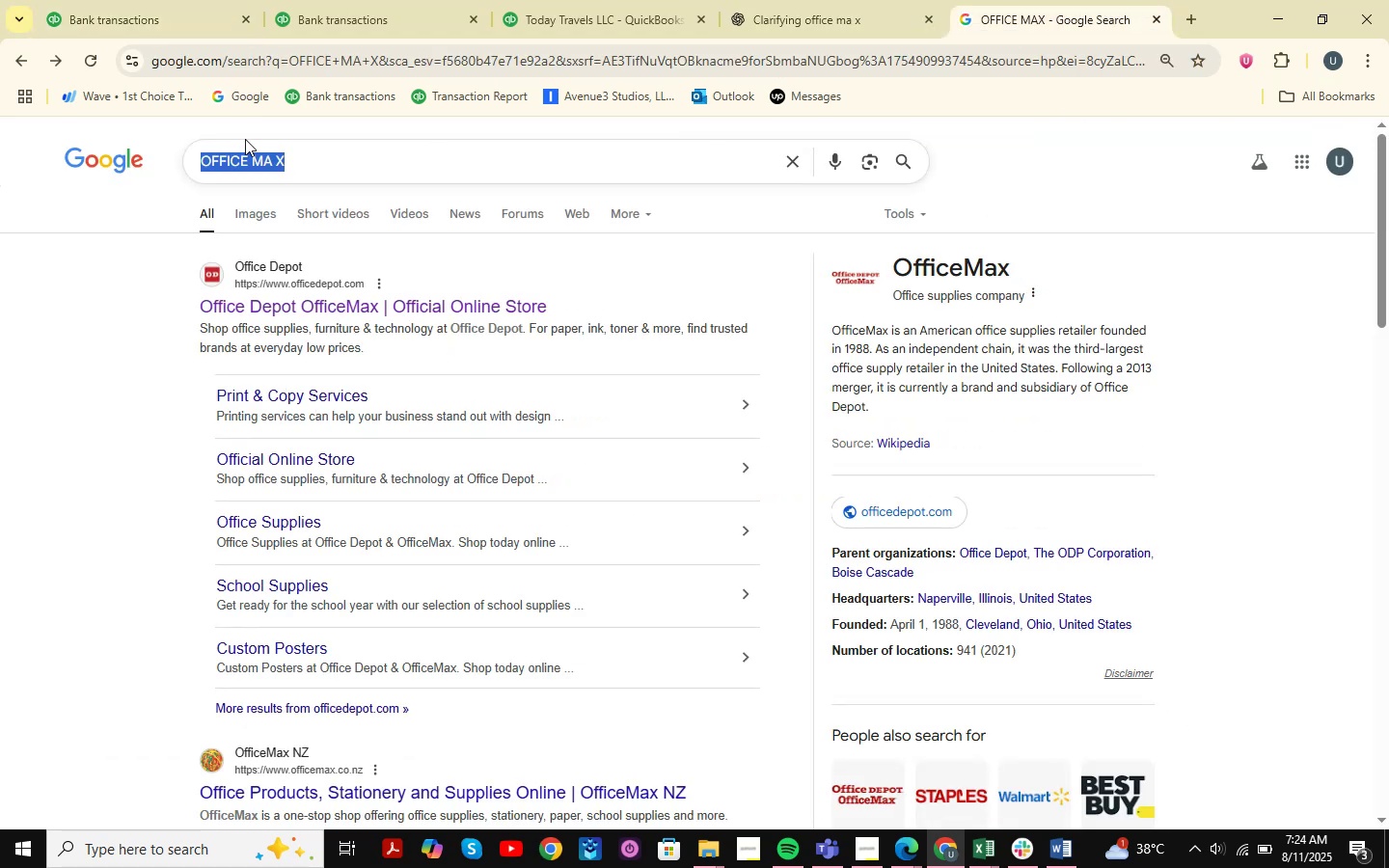 
type(Experian )
 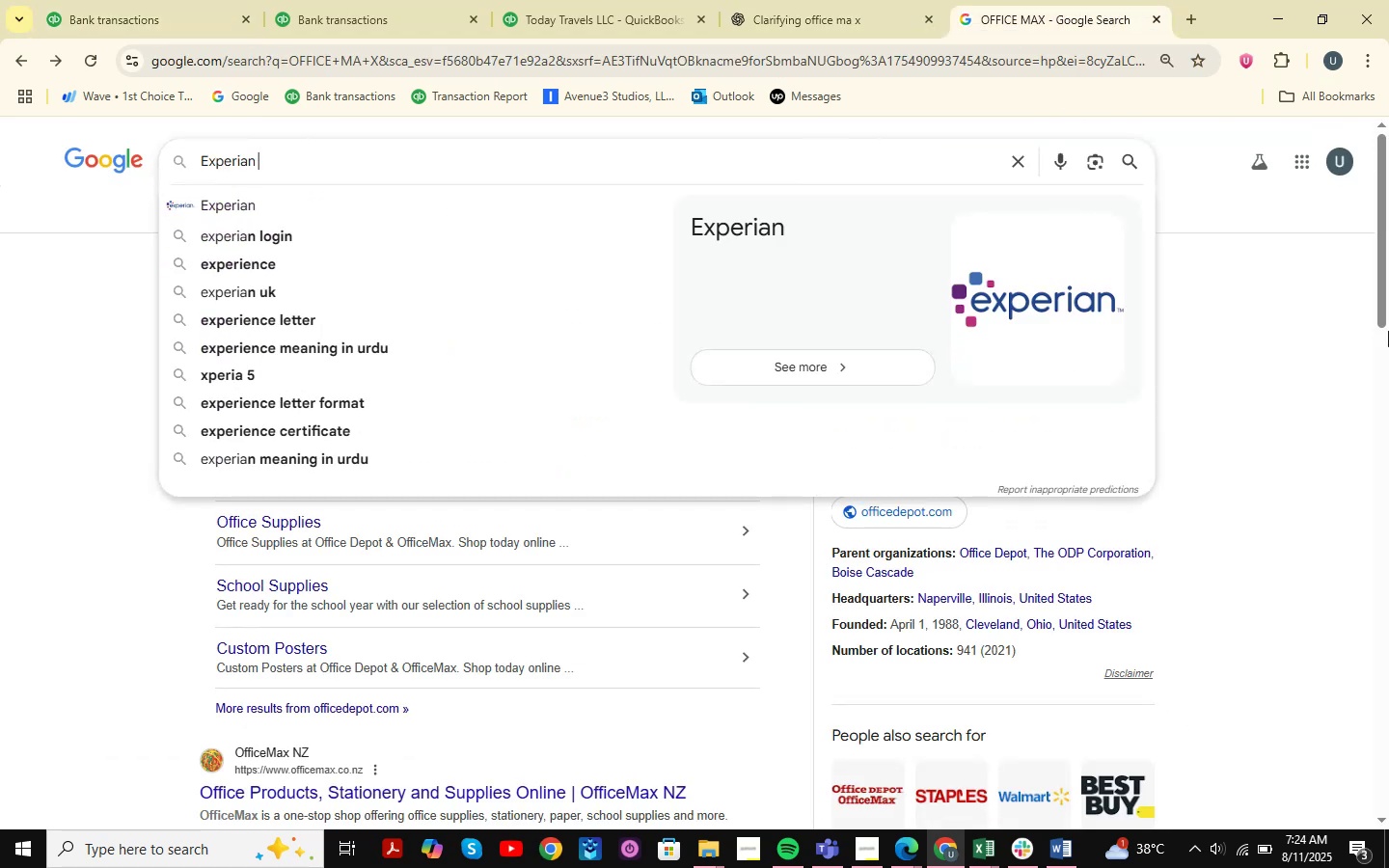 
key(Enter)
 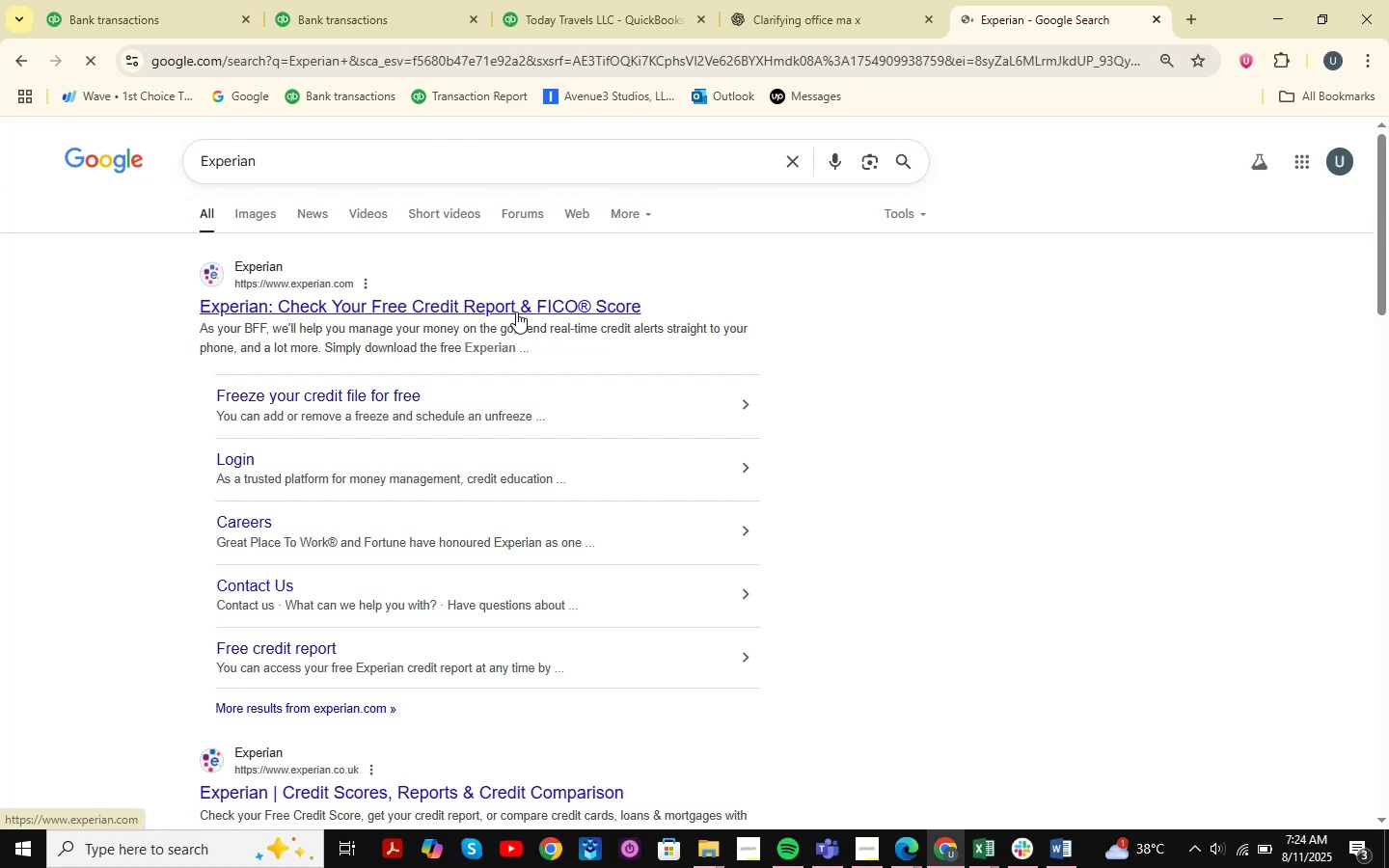 
scroll: coordinate [419, 421], scroll_direction: down, amount: 4.0
 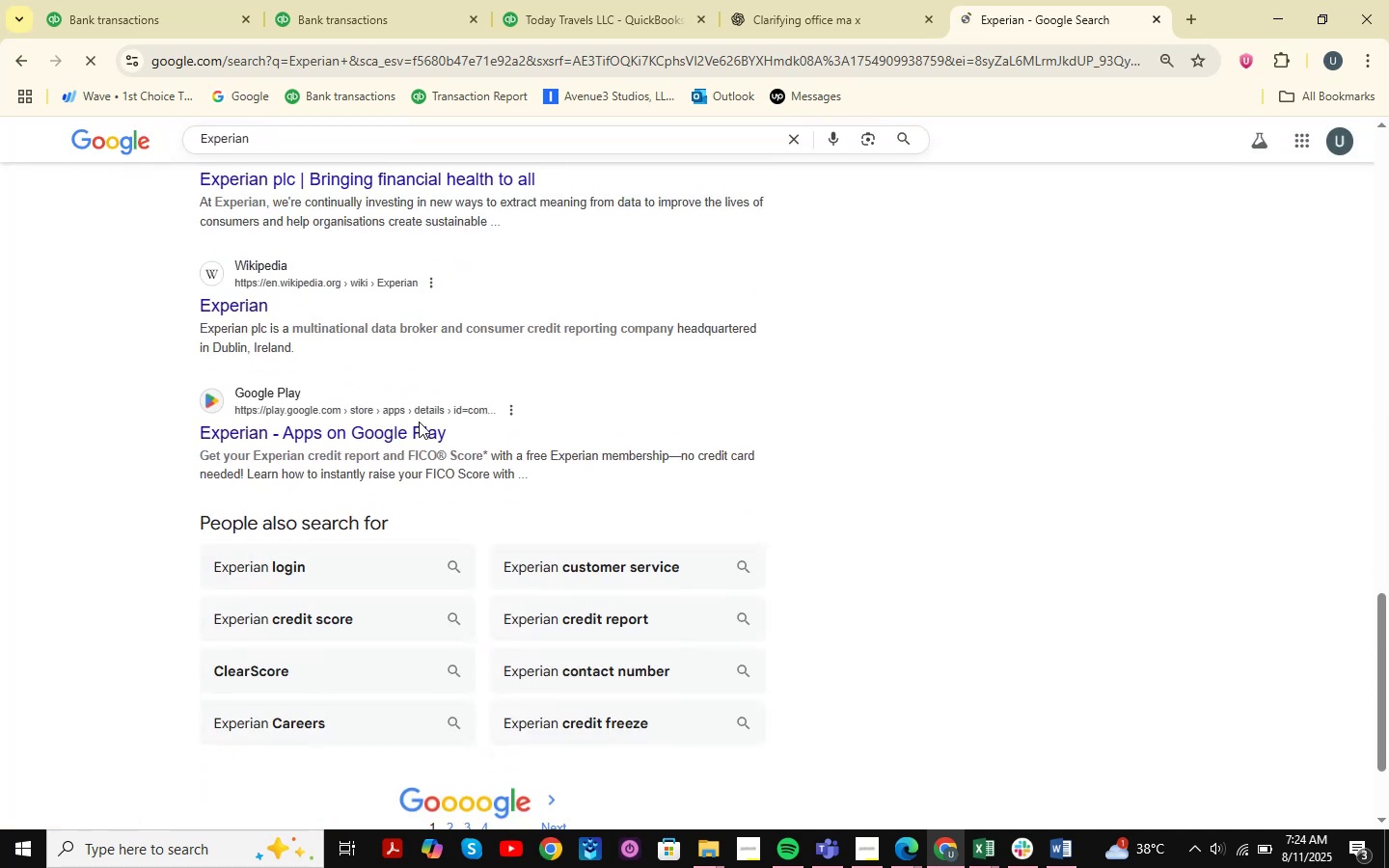 
scroll: coordinate [419, 421], scroll_direction: up, amount: 22.0
 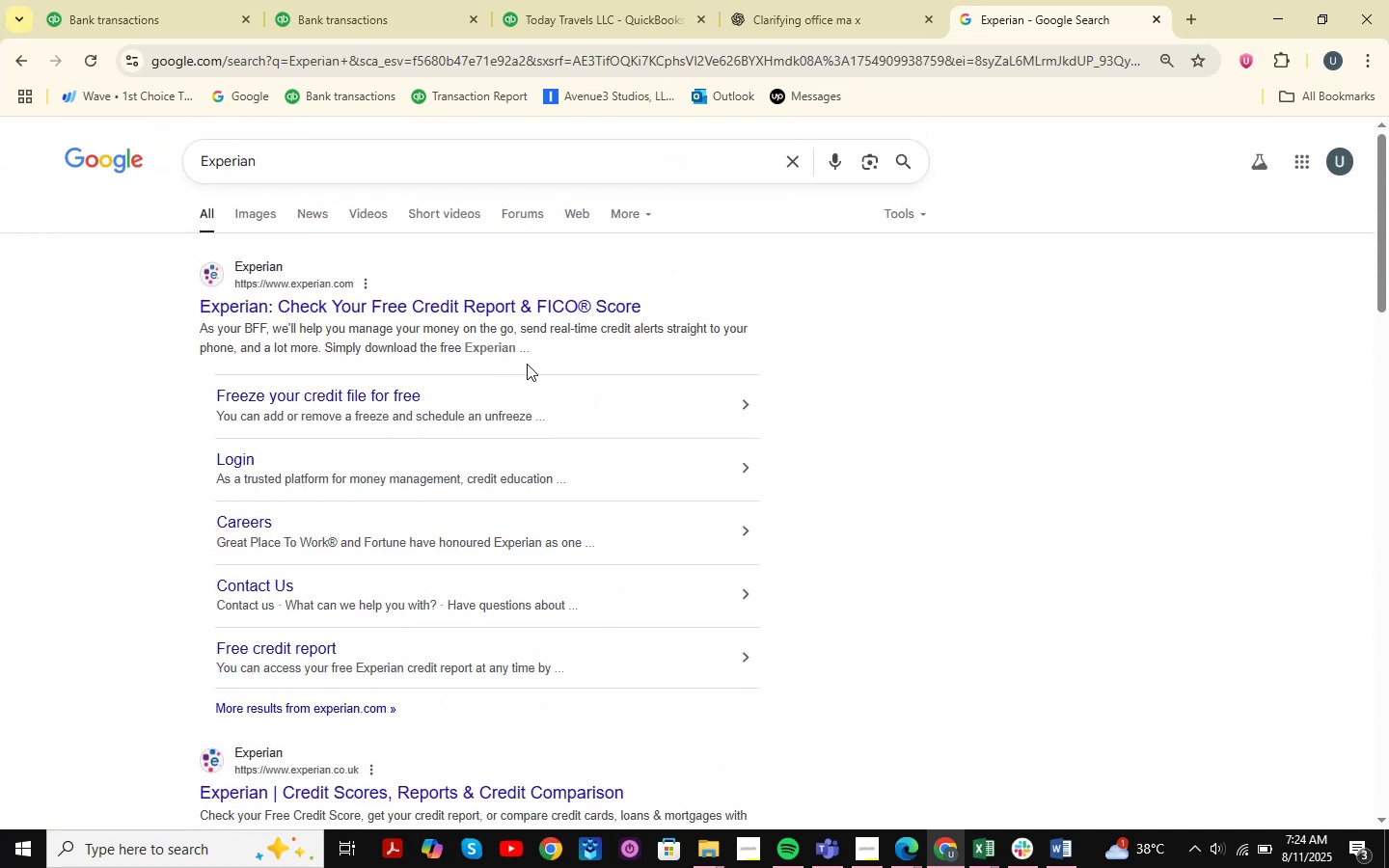 
wait(8.51)
 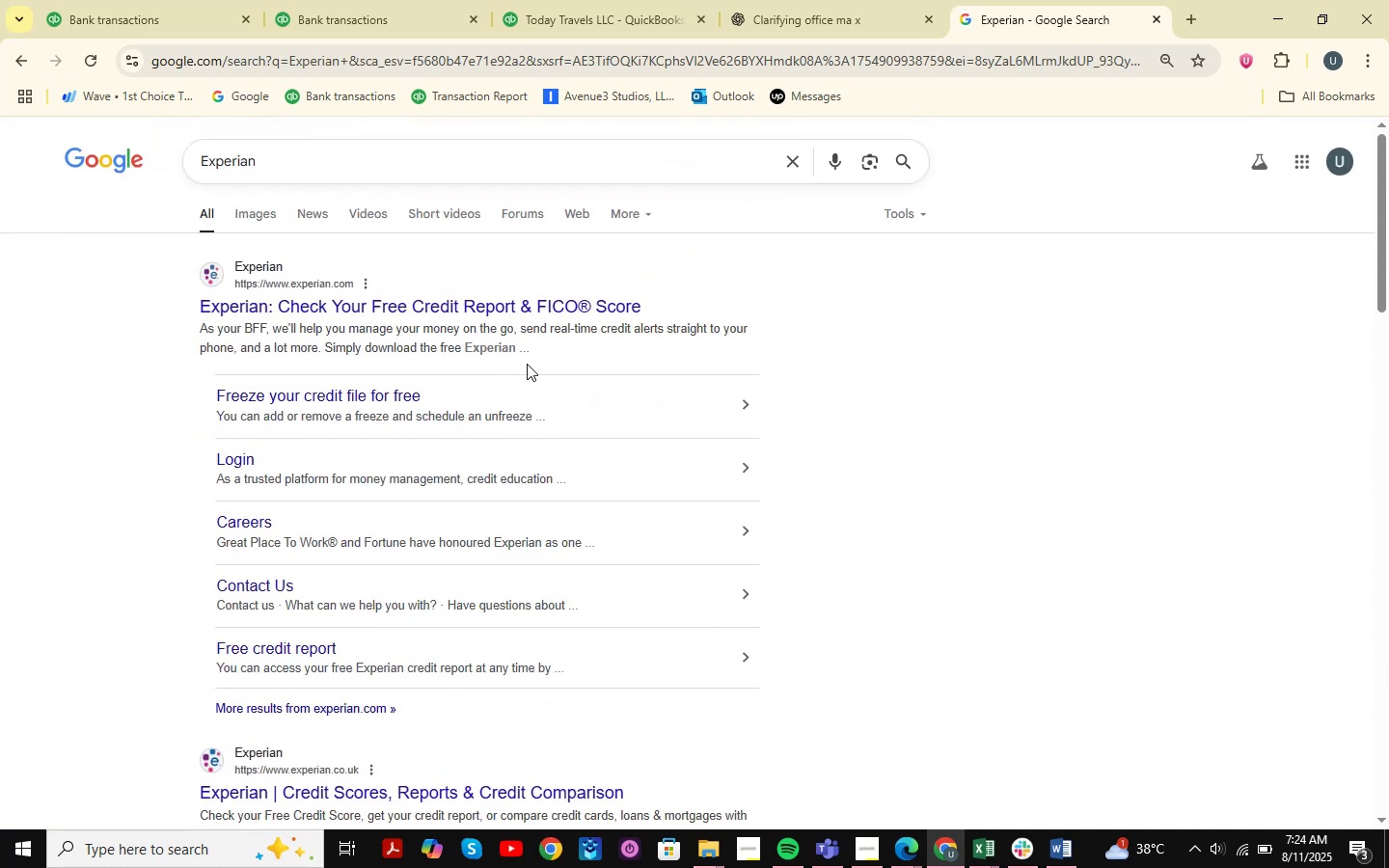 
scroll: coordinate [264, 366], scroll_direction: down, amount: 8.0
 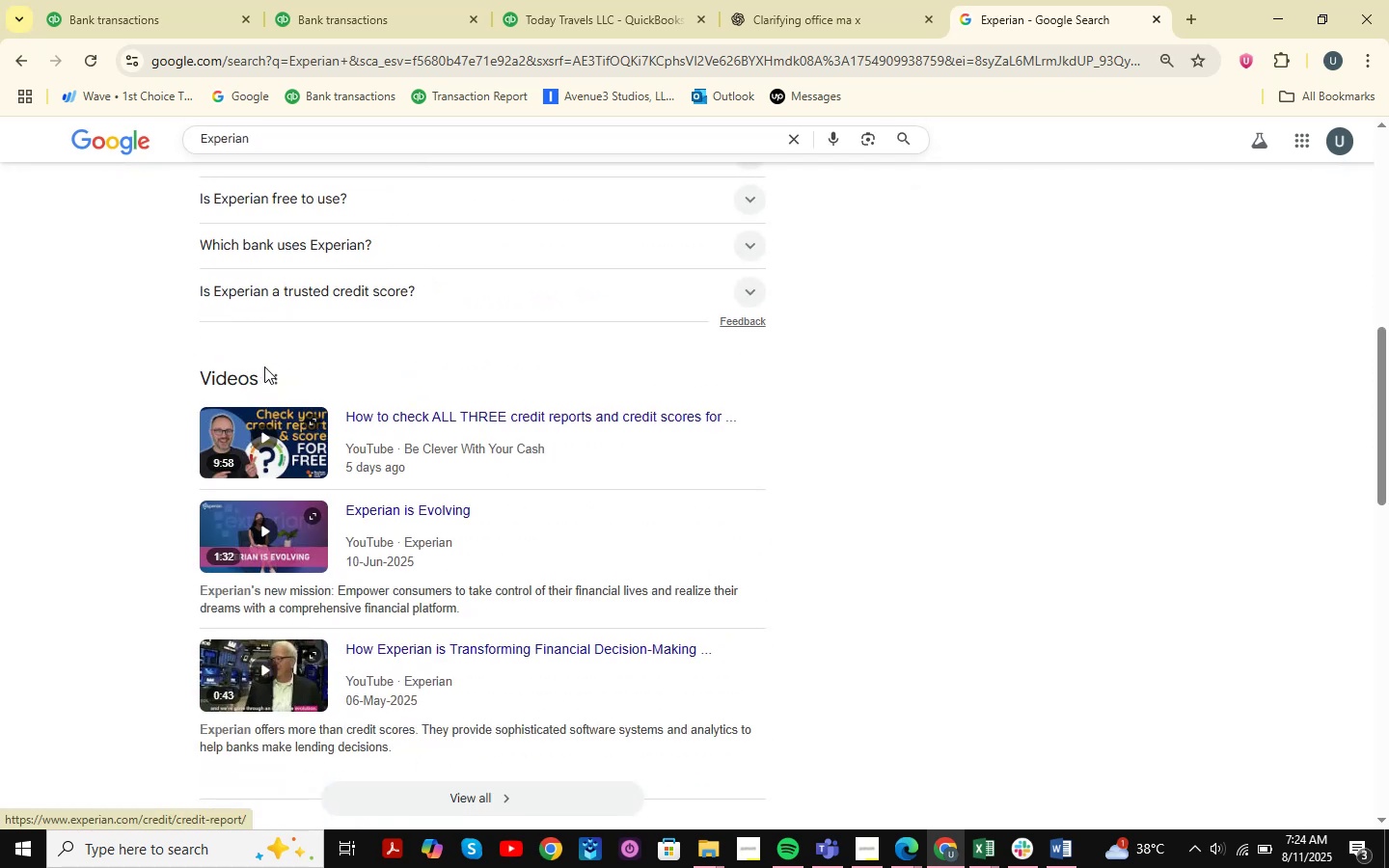 
scroll: coordinate [264, 366], scroll_direction: up, amount: 2.0
 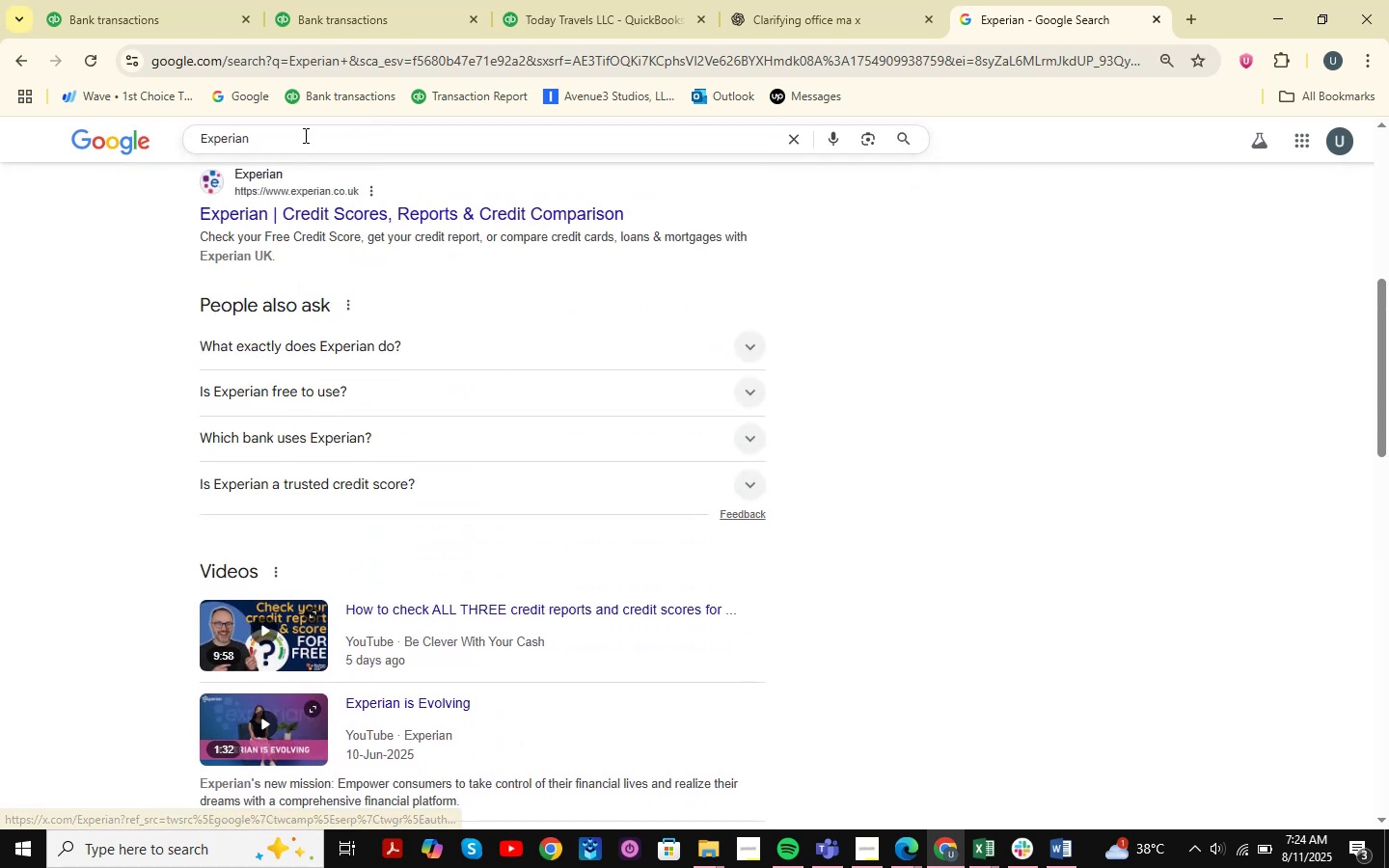 
left_click([291, 142])
 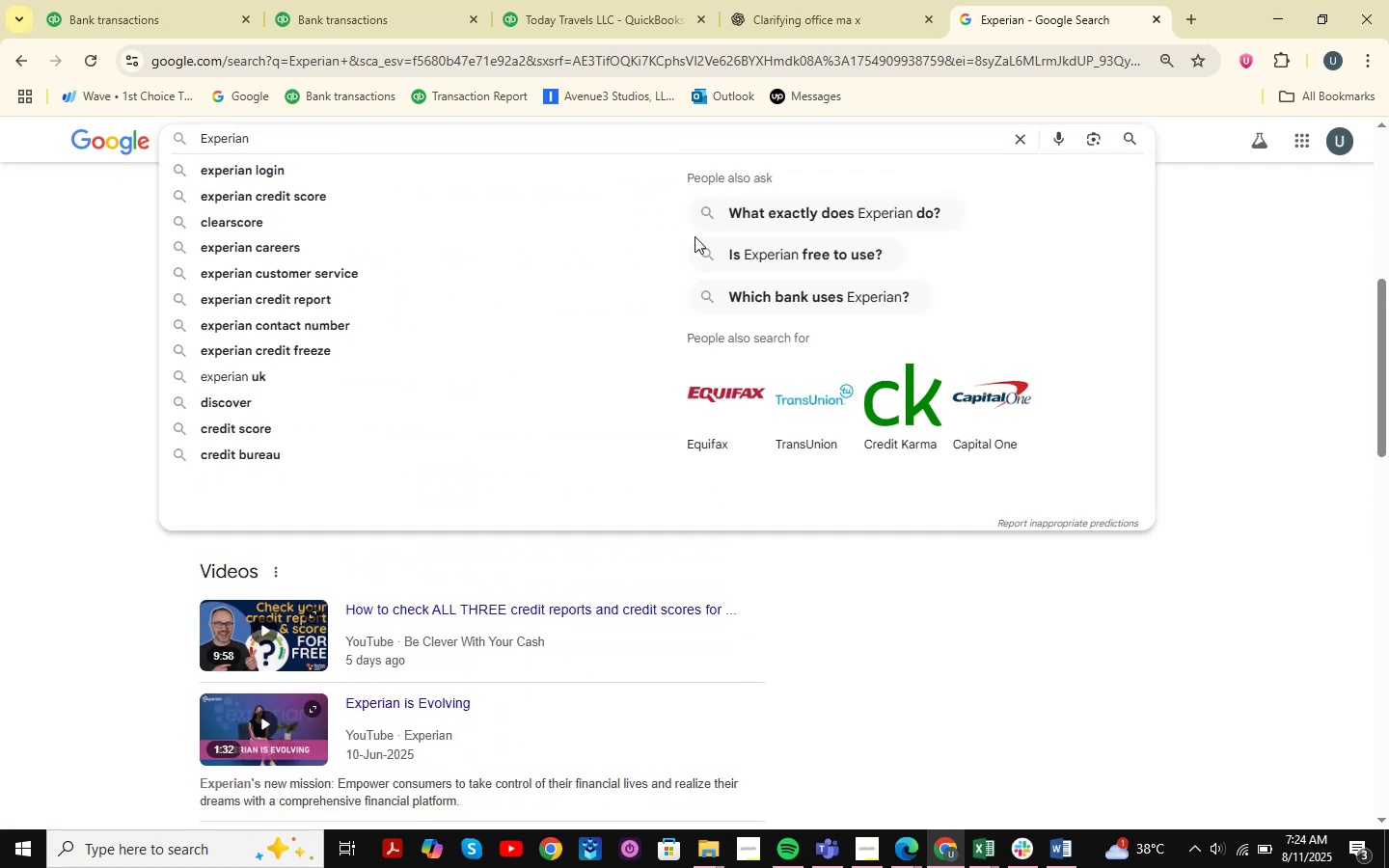 
type( transaction should be categorized in =)
key(Backspace)
key(Backspace)
type(?)
 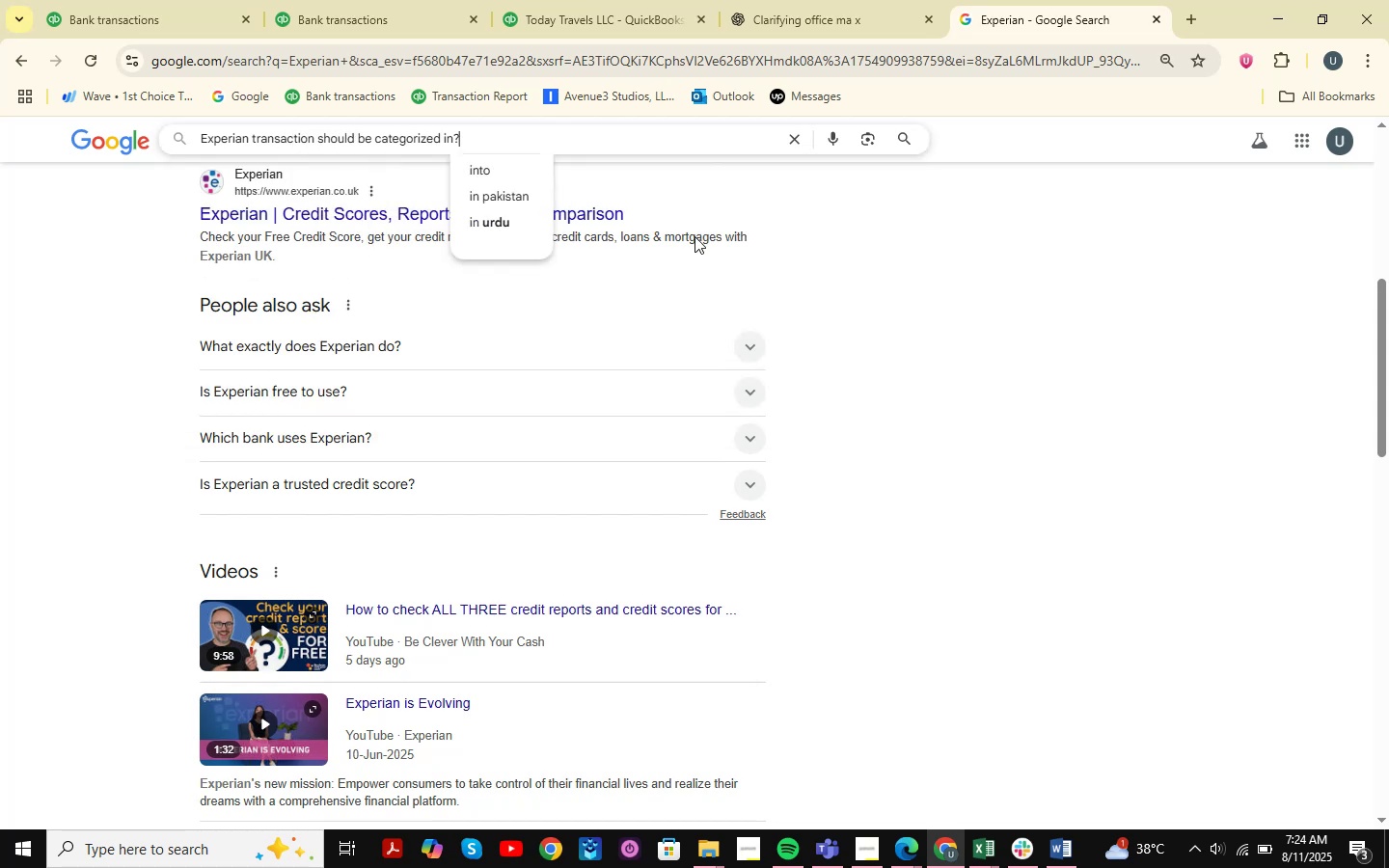 
key(Enter)
 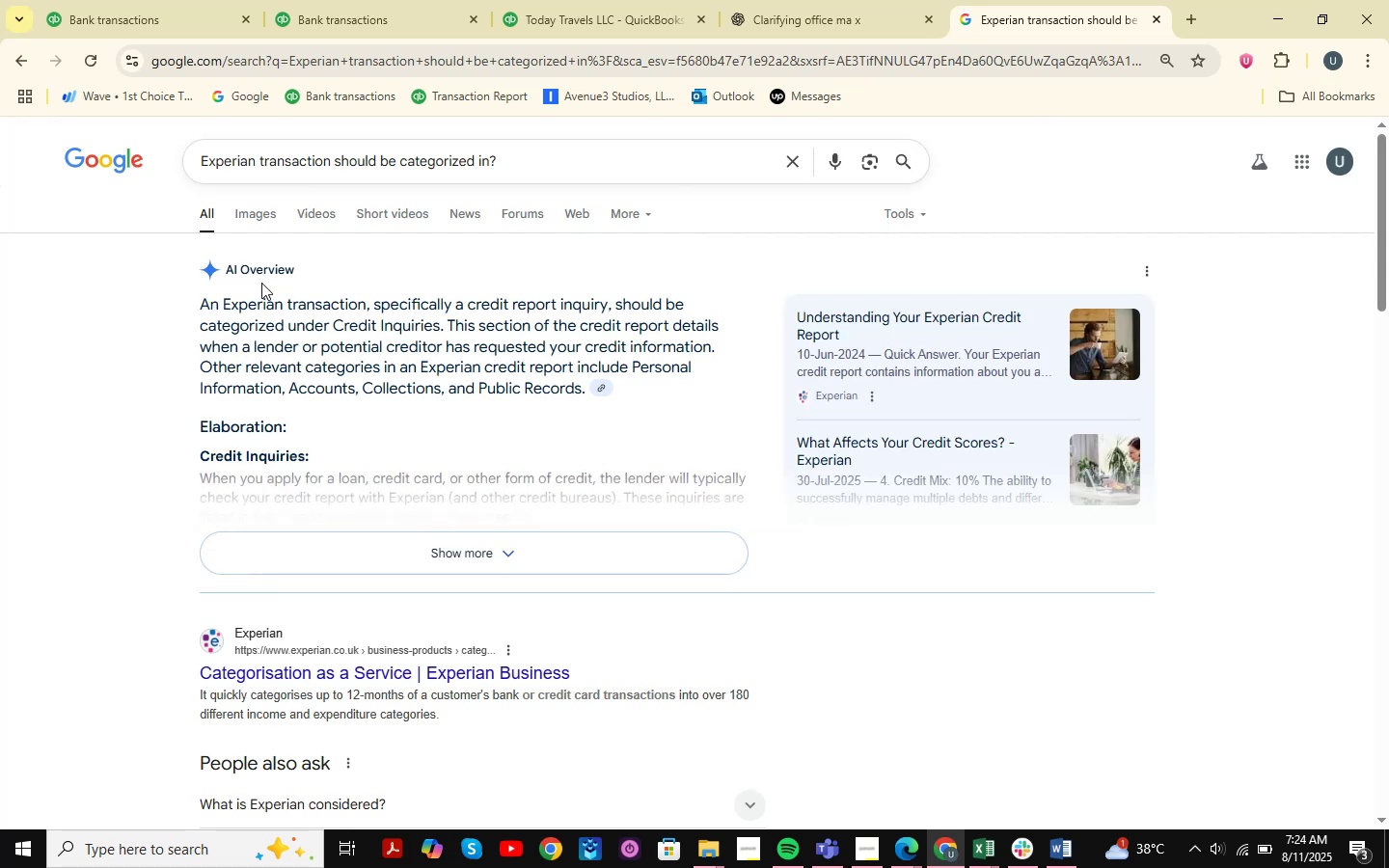 
scroll: coordinate [462, 361], scroll_direction: down, amount: 1.0
 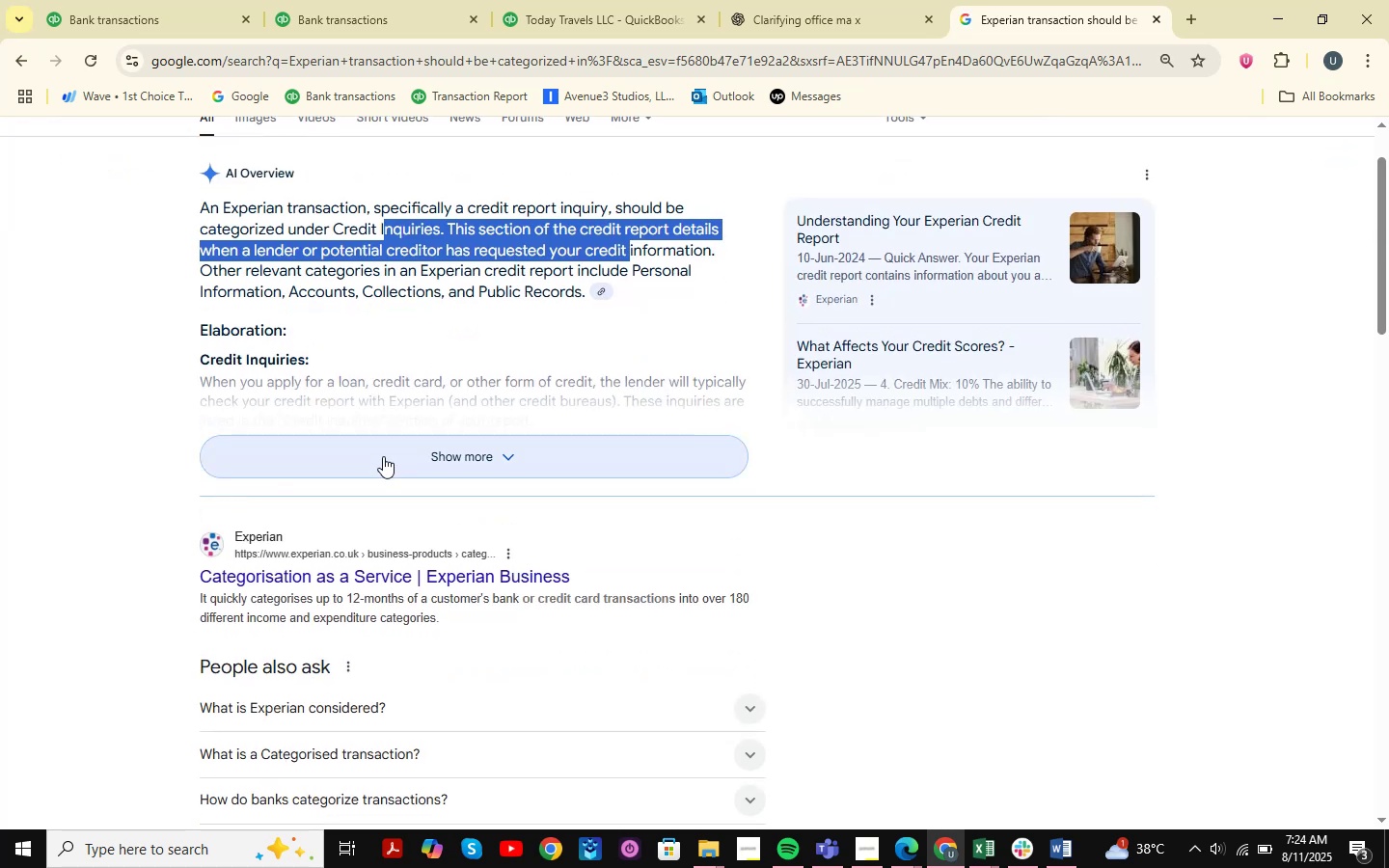 
left_click([387, 447])
 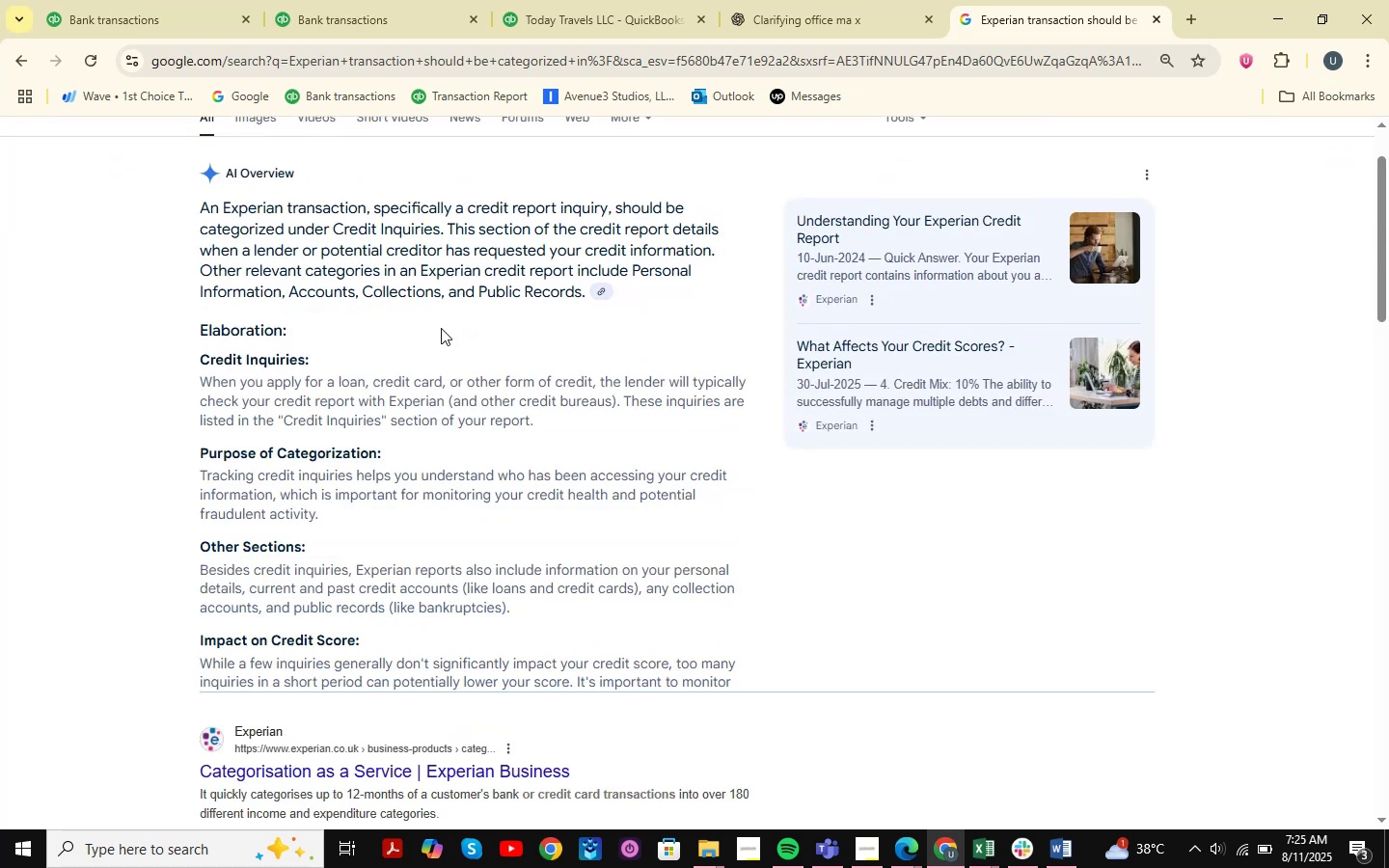 
scroll: coordinate [450, 312], scroll_direction: down, amount: 2.0
 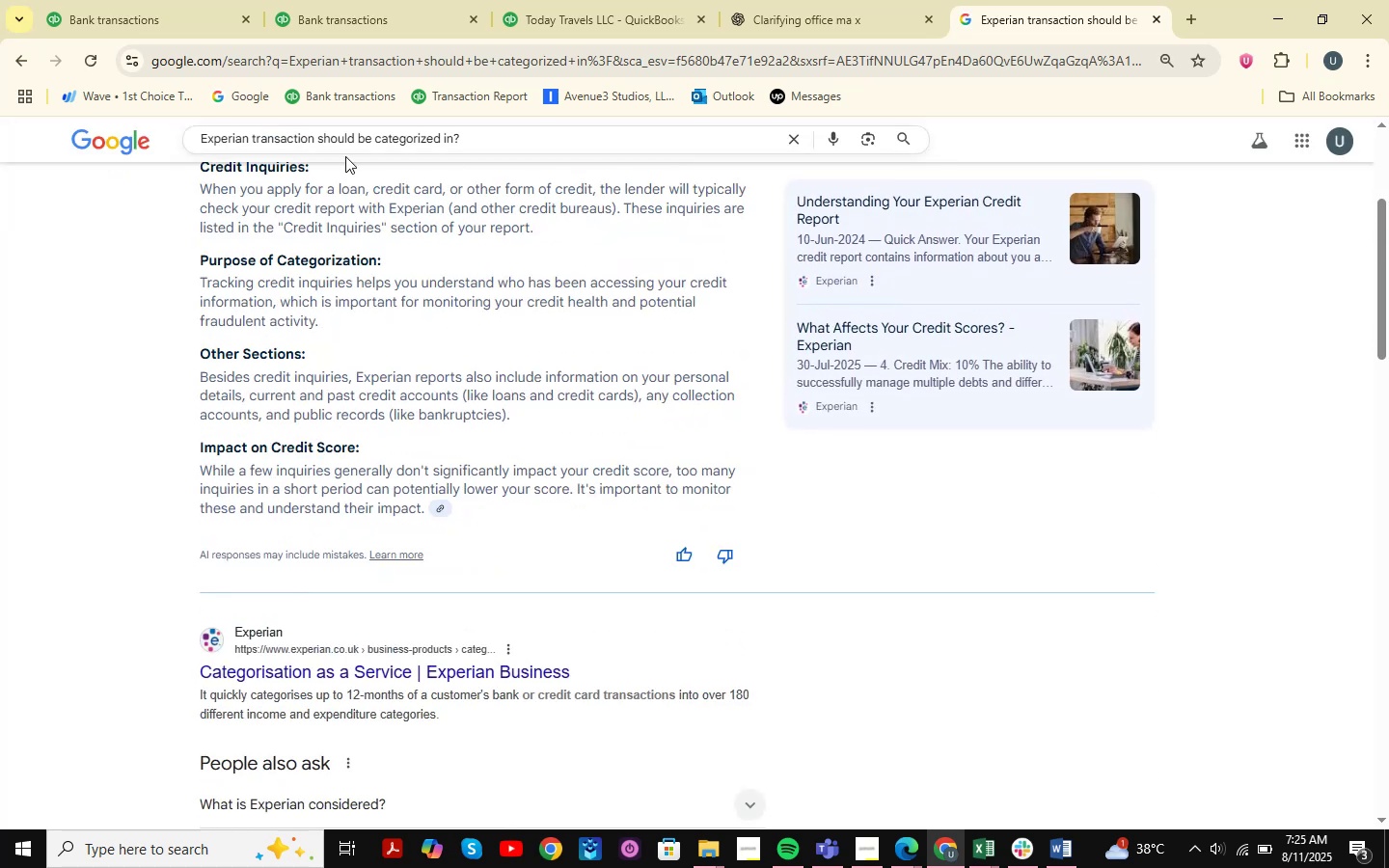 
double_click([136, 0])
 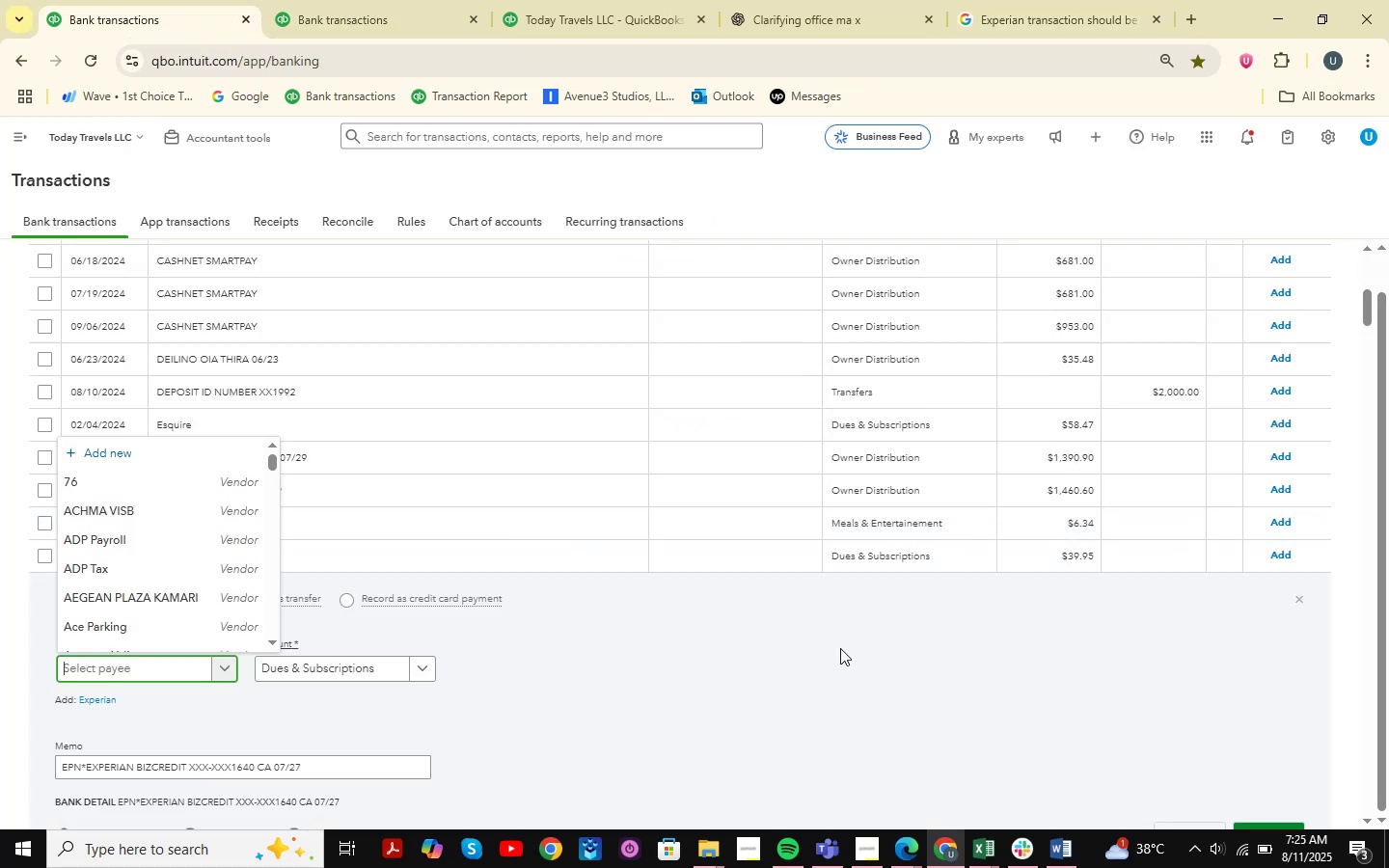 
left_click([883, 691])
 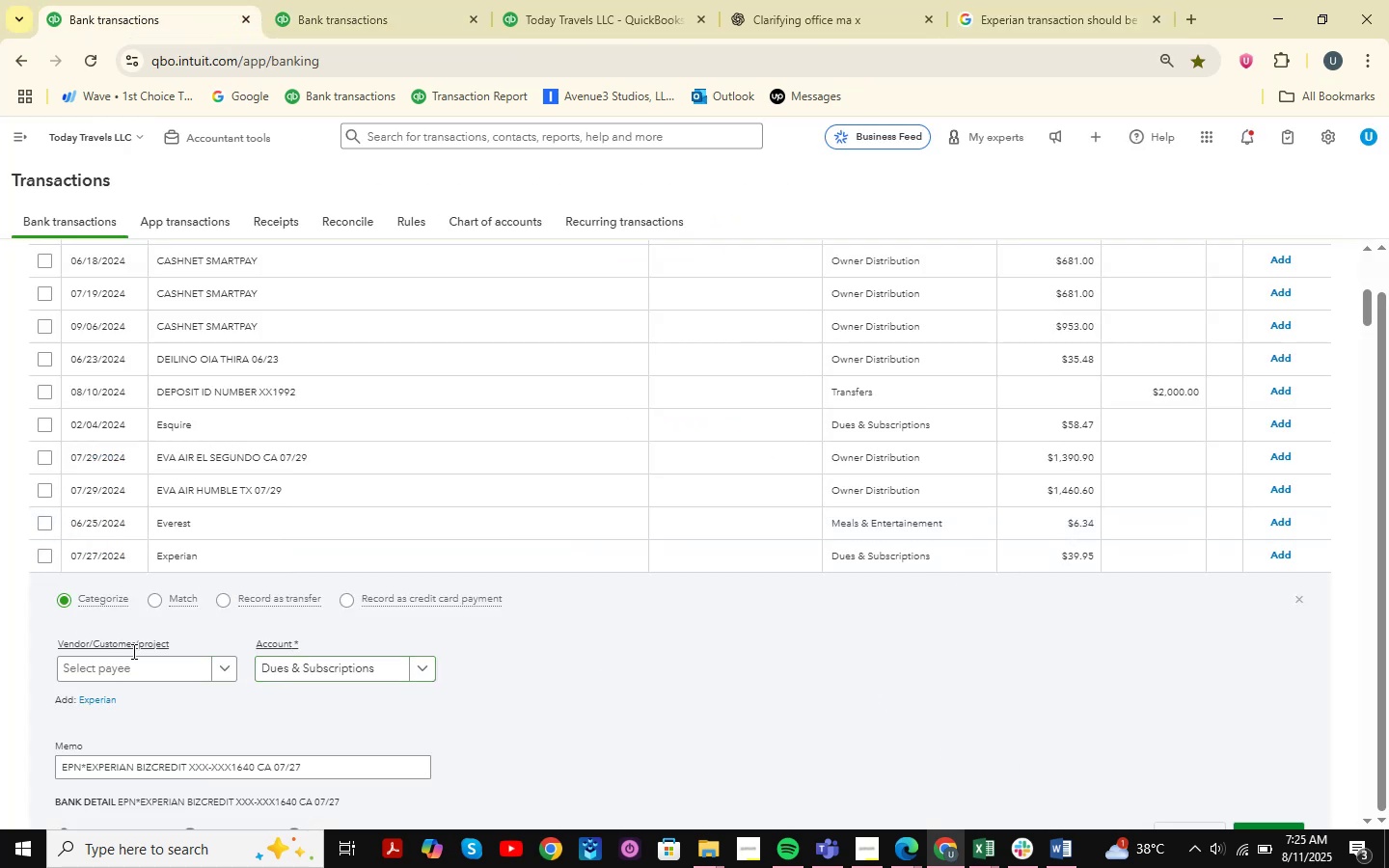 
left_click([49, 675])
 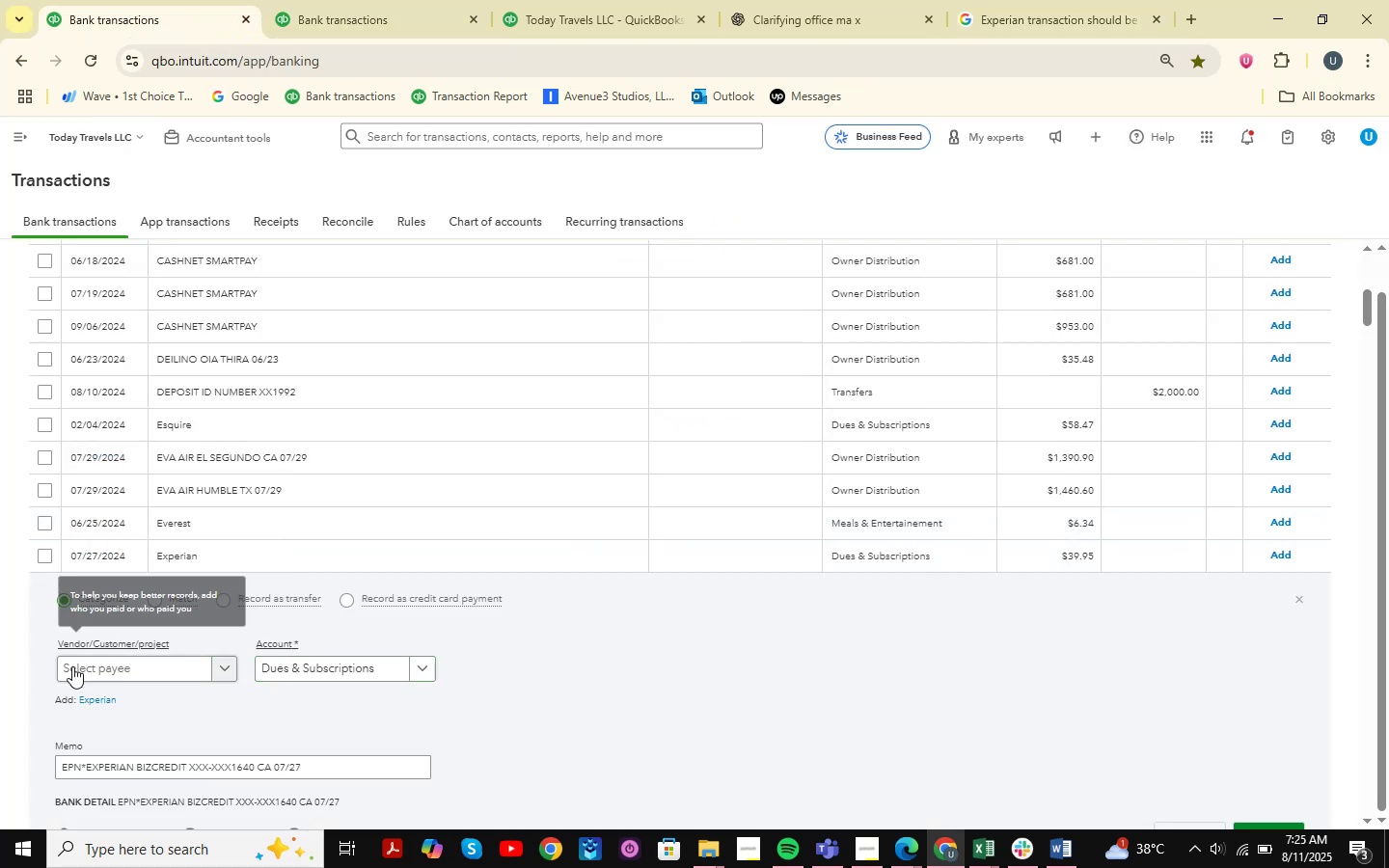 
left_click([56, 671])
 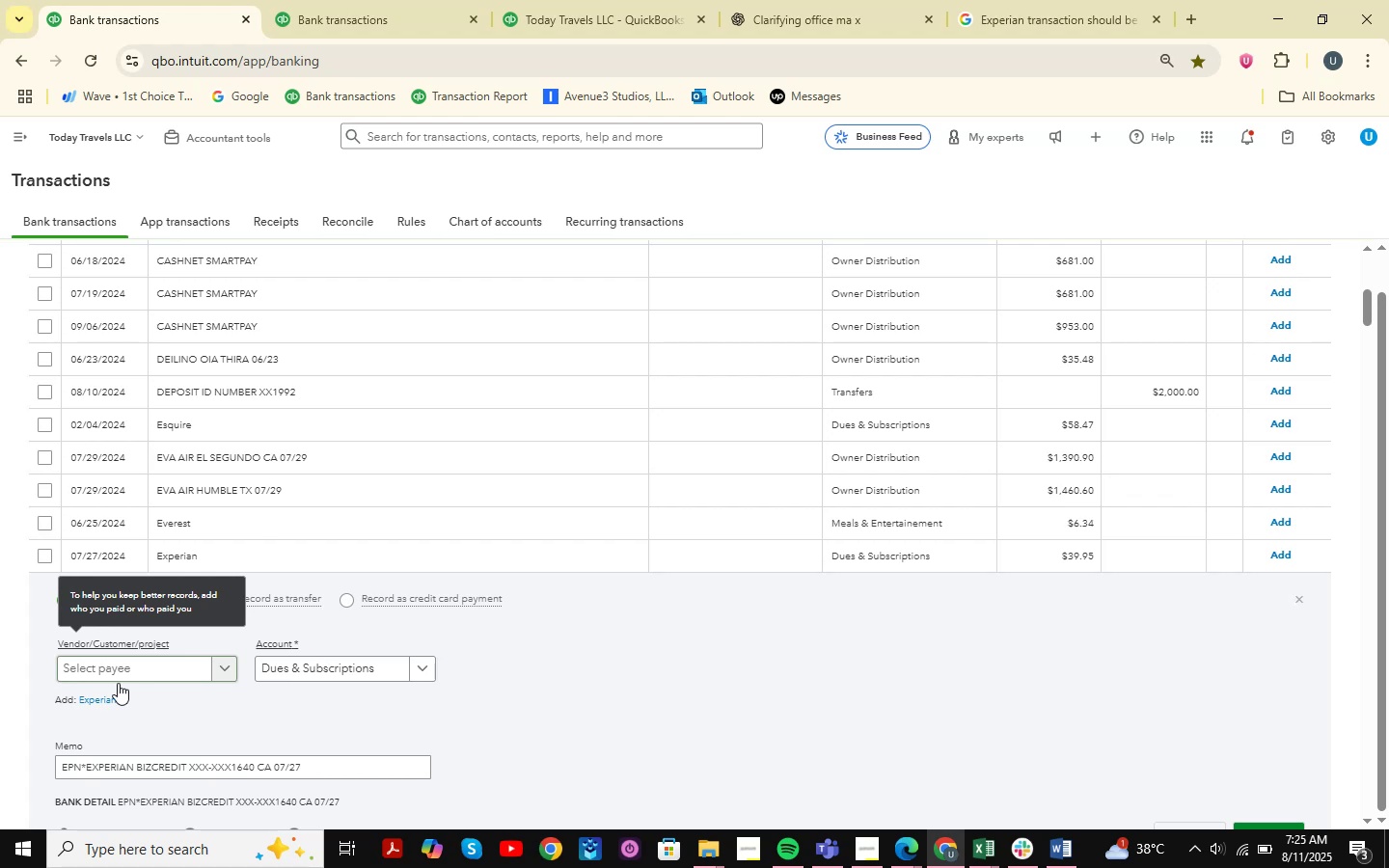 
left_click([95, 678])
 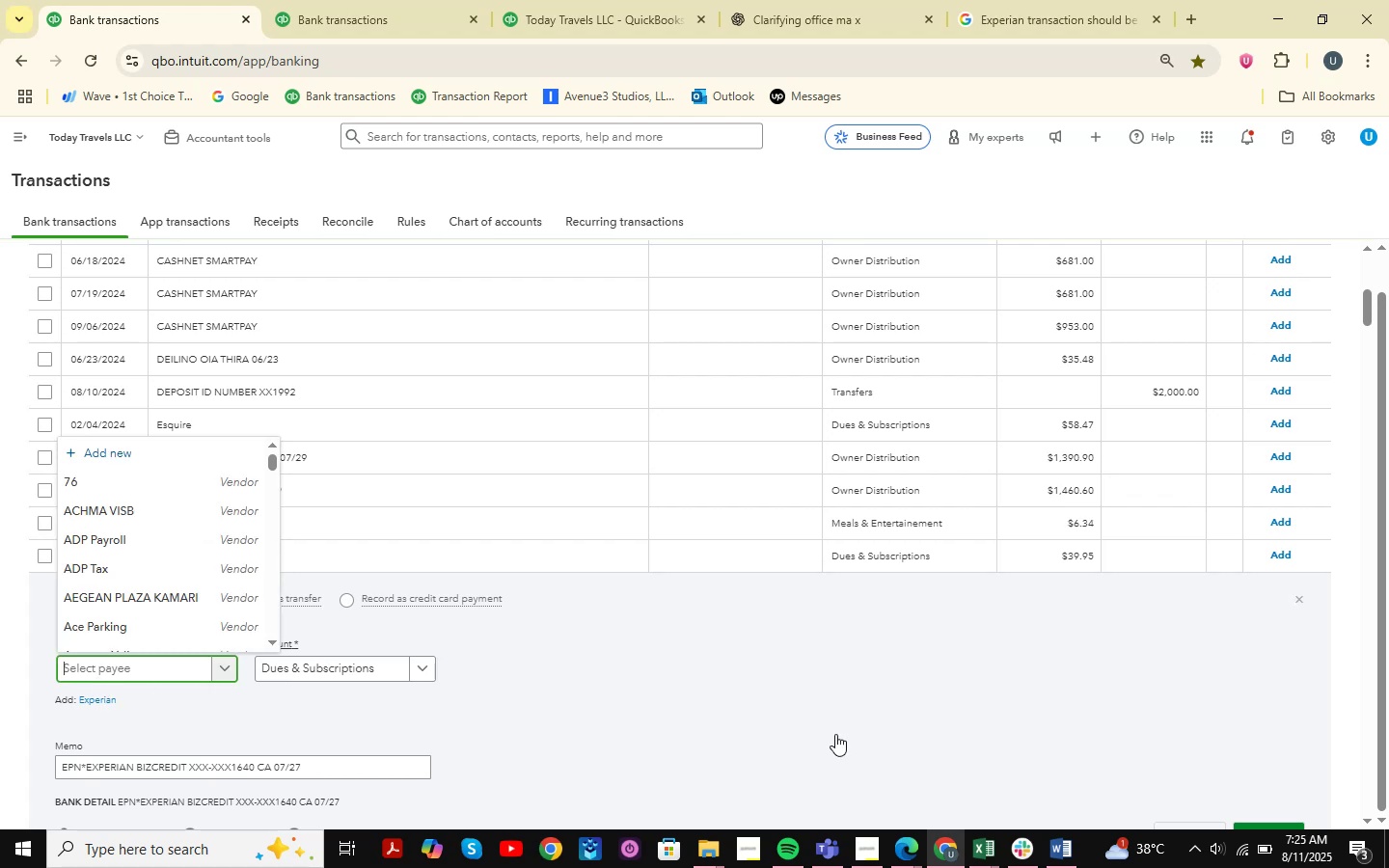 
type(Experian )
 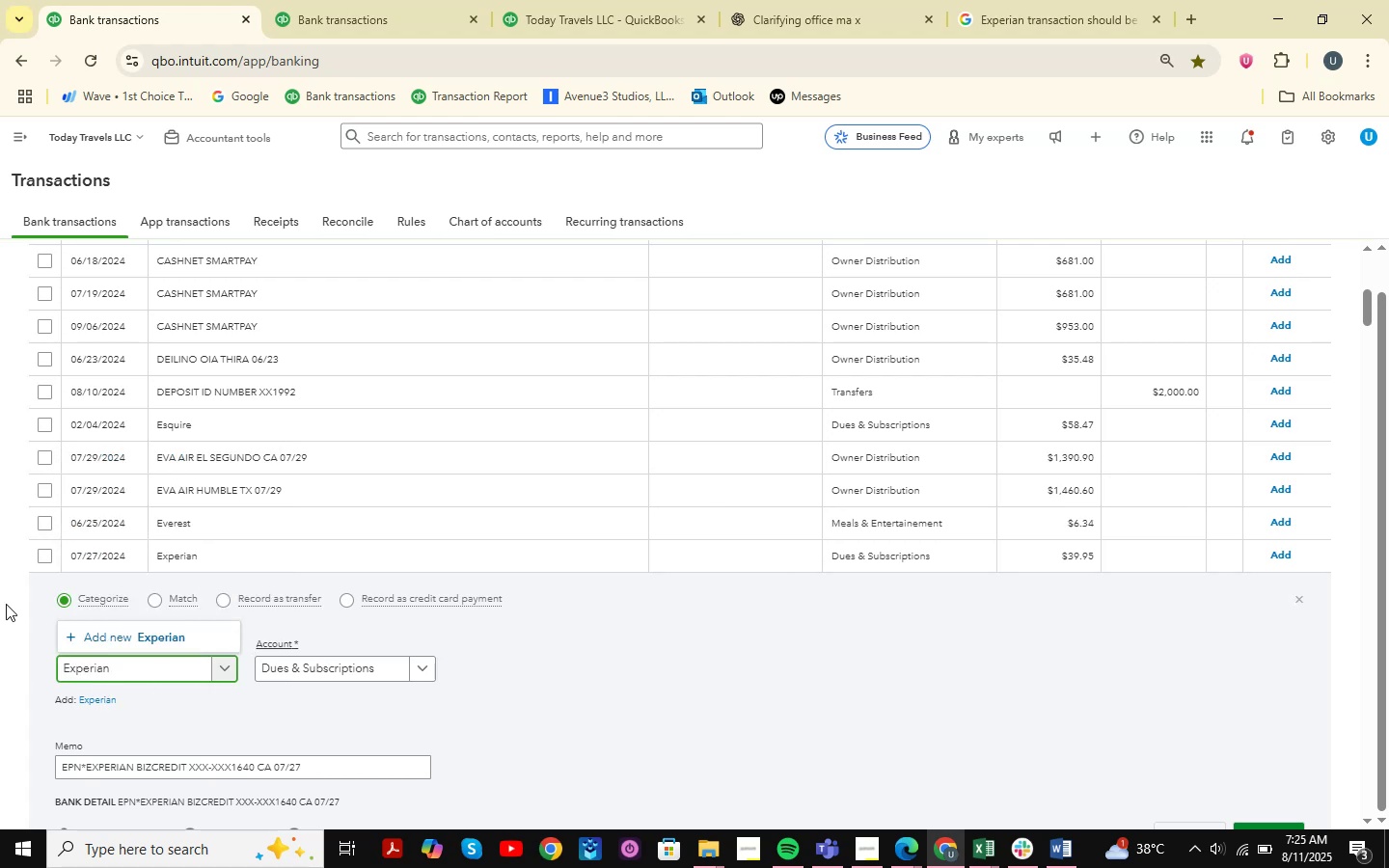 
left_click([150, 625])
 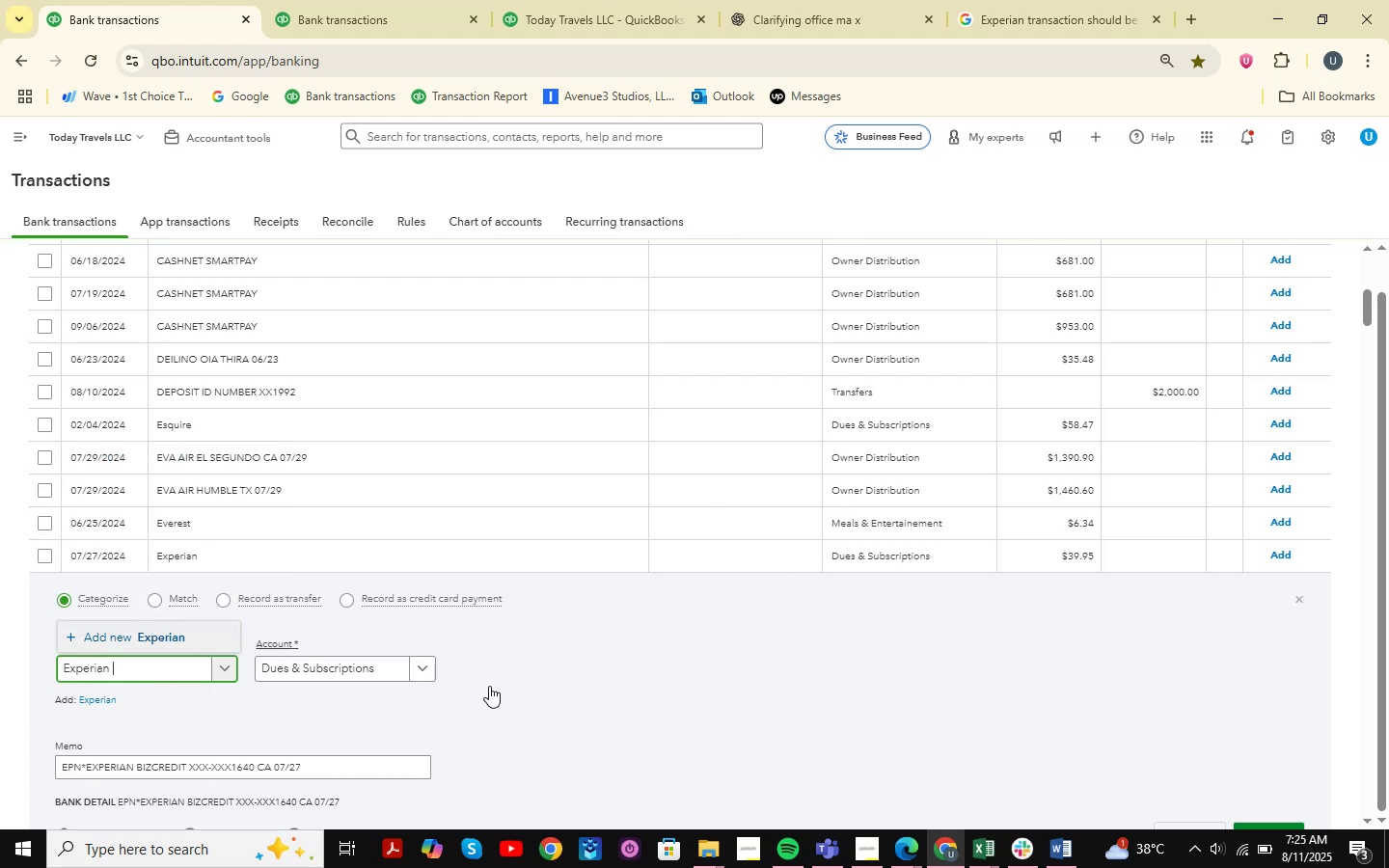 
mouse_move([856, 701])
 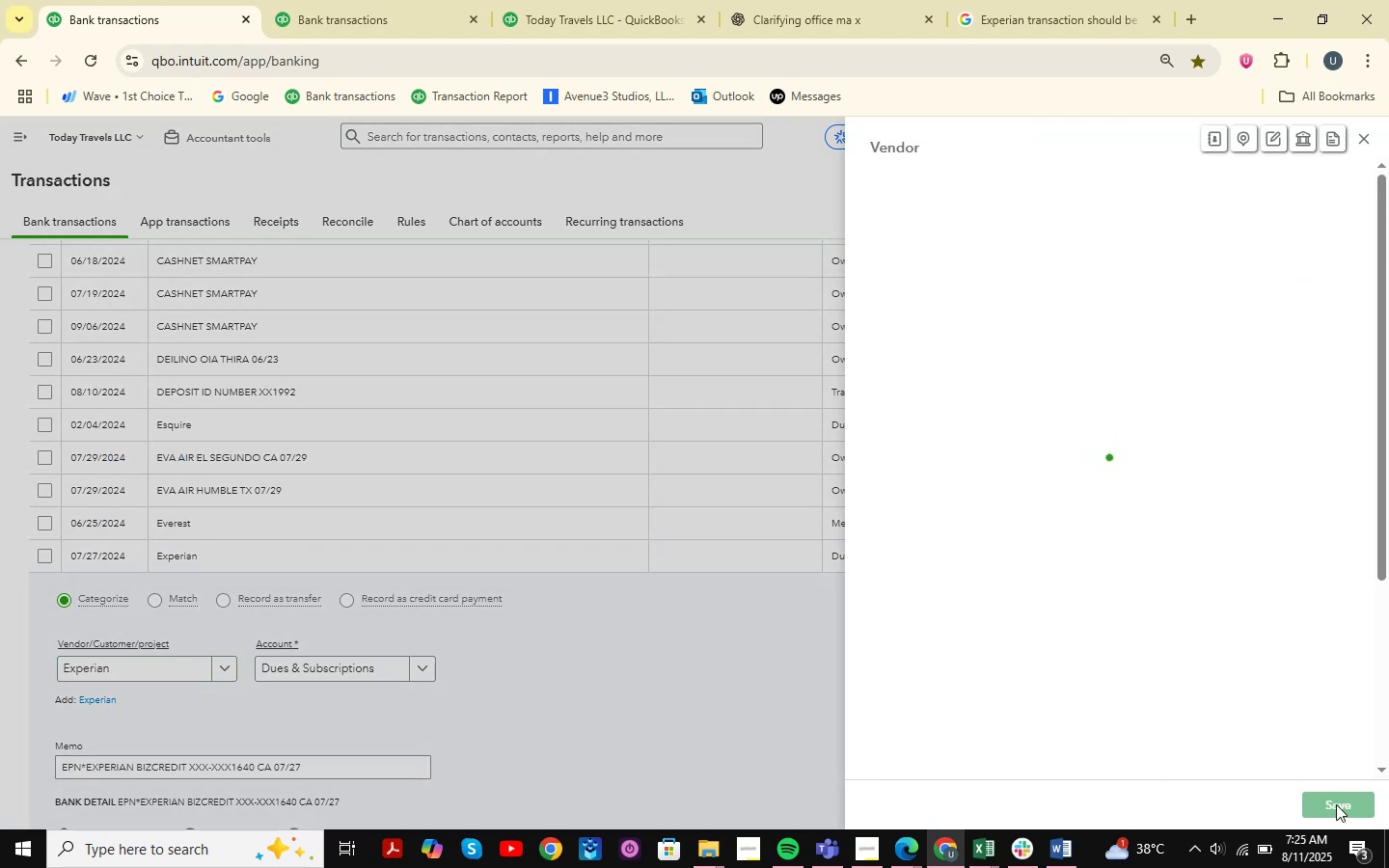 
left_click([1336, 804])
 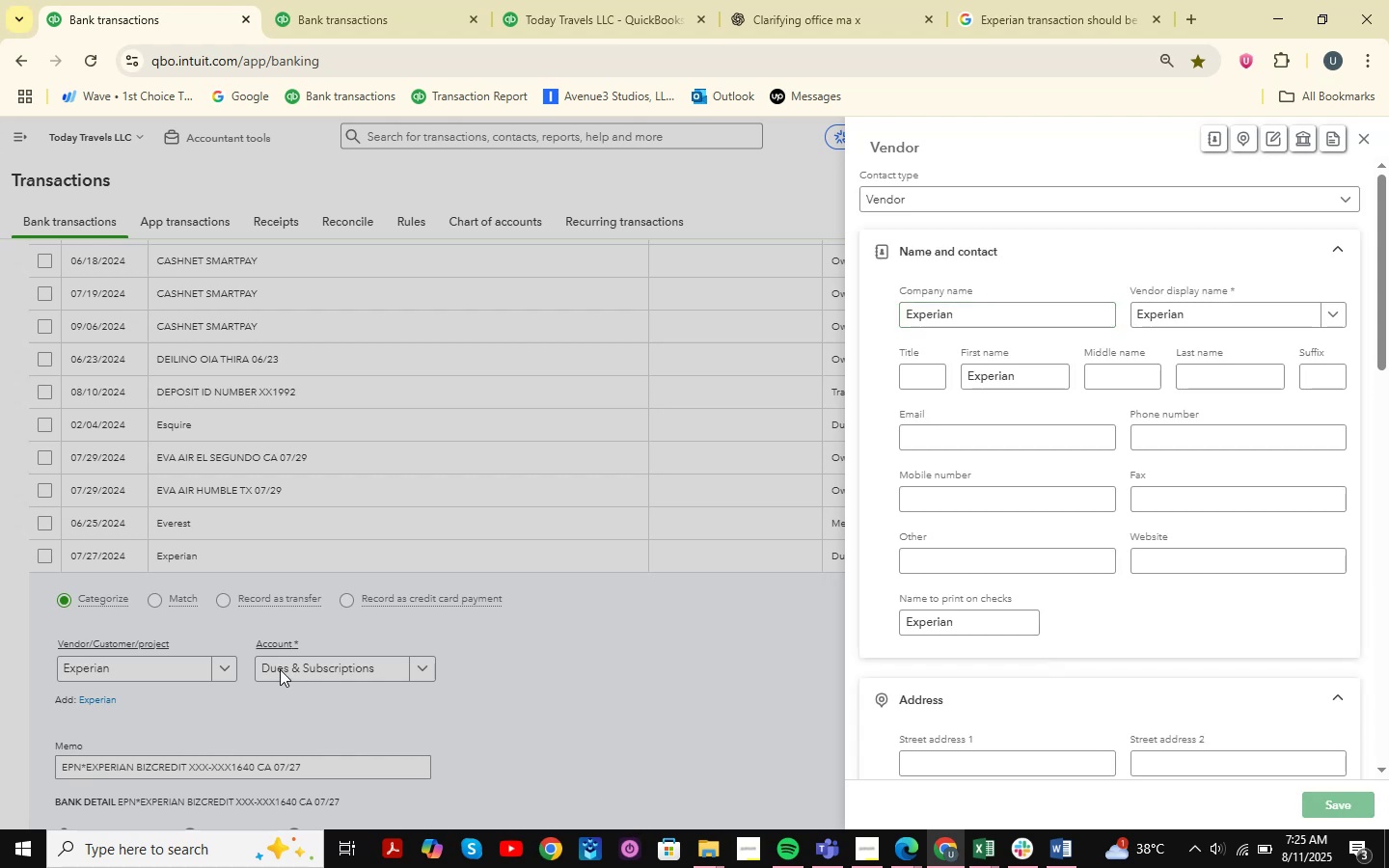 
left_click([280, 669])
 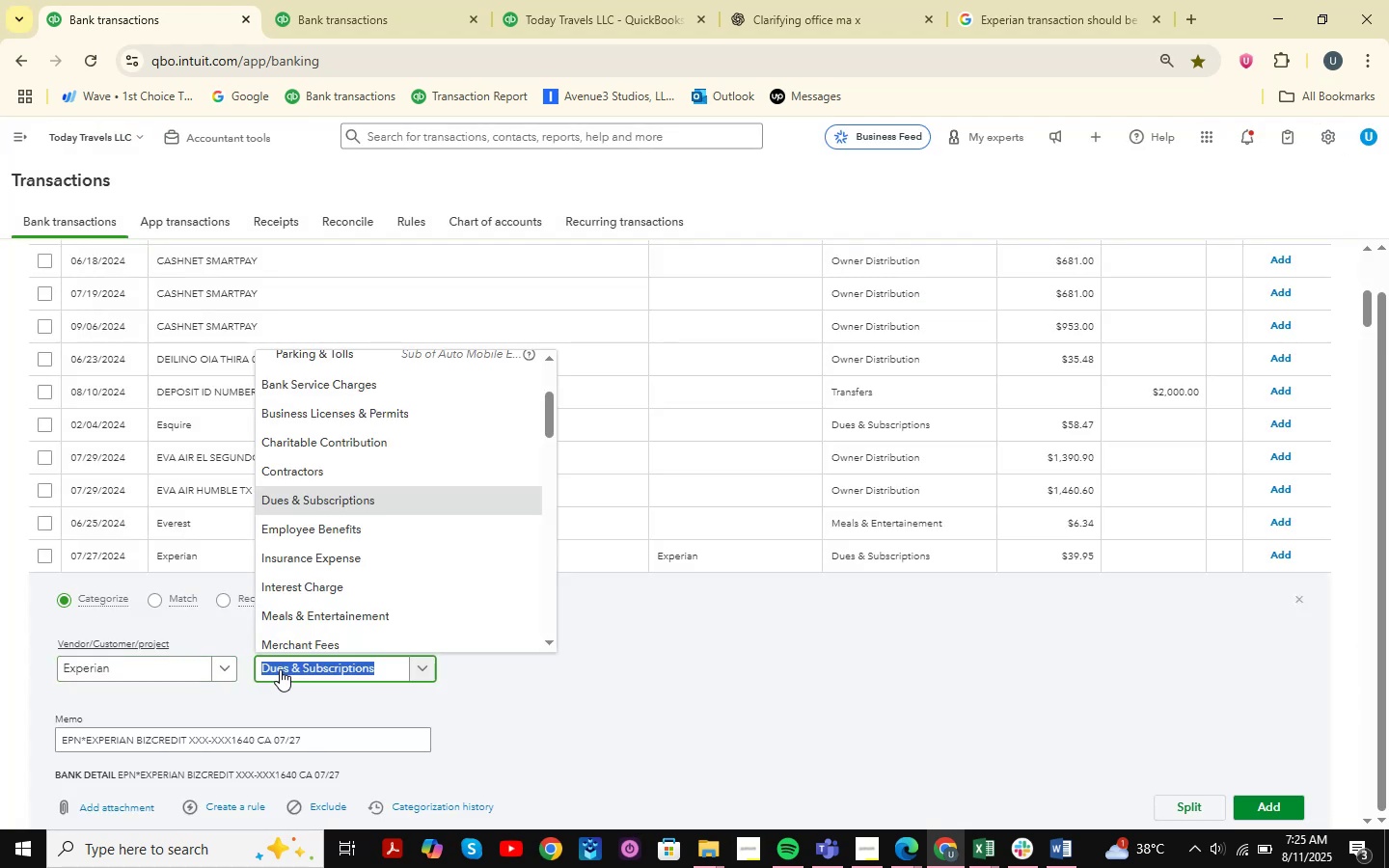 
type(taxis )
 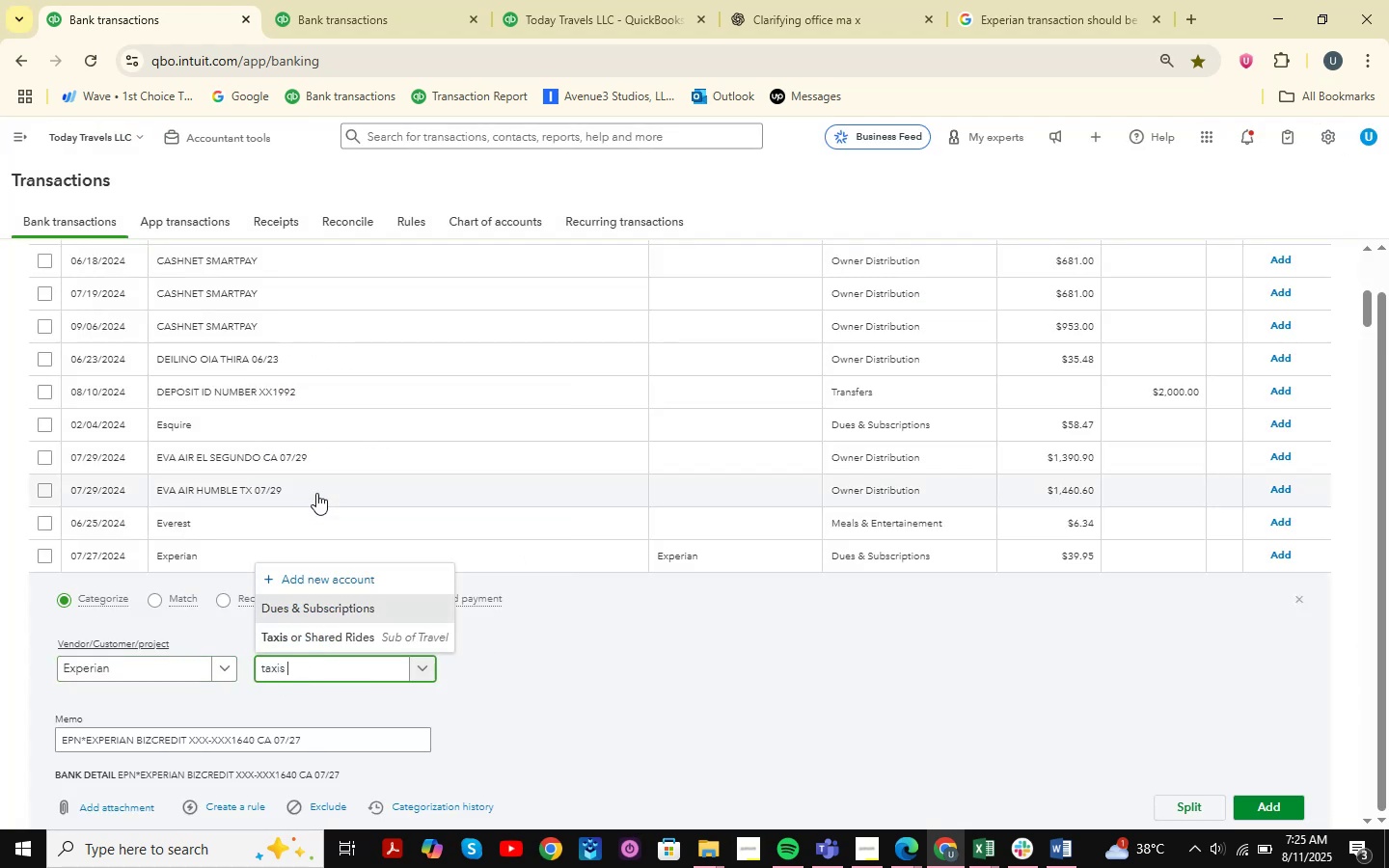 
left_click([352, 633])
 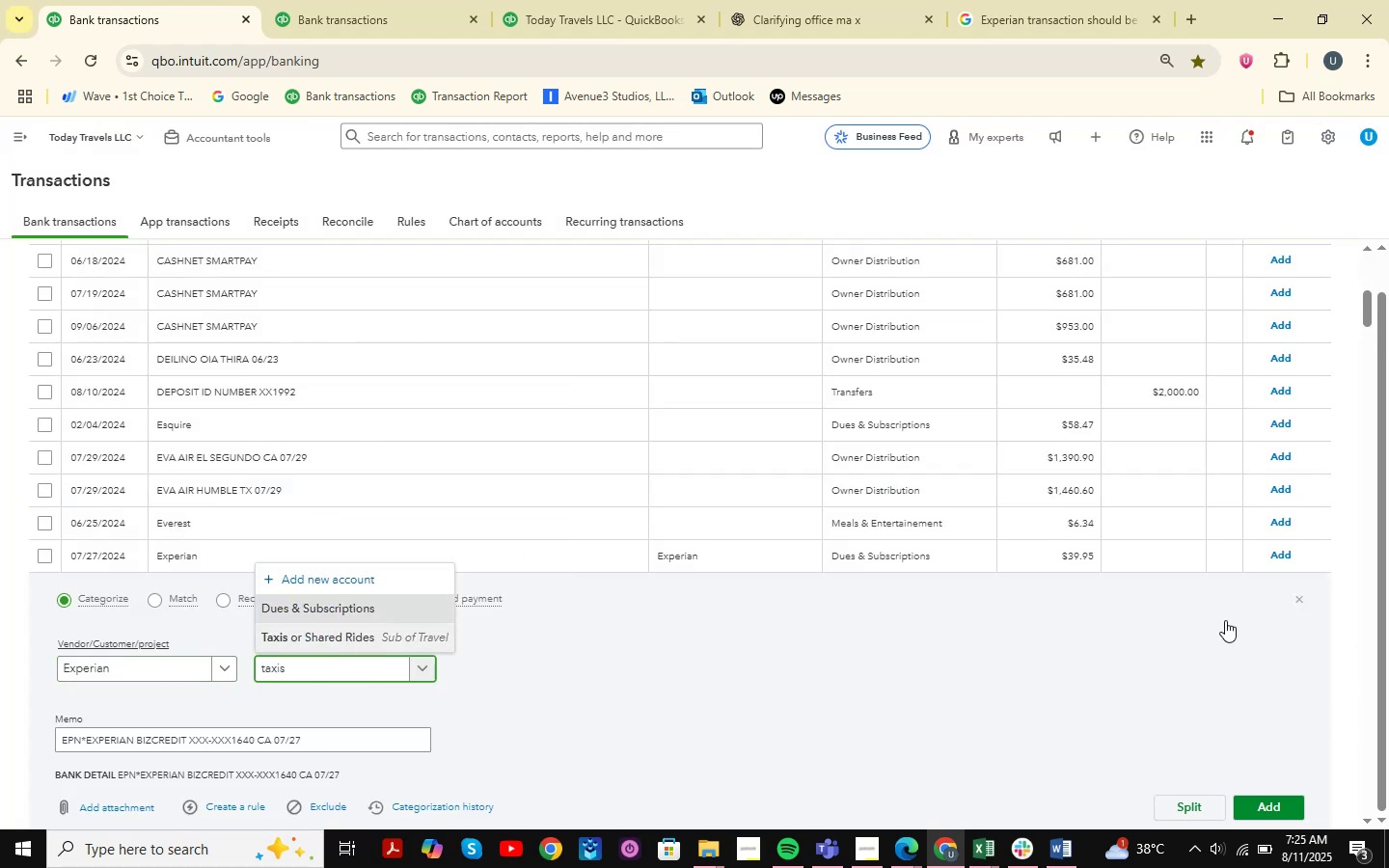 
scroll: coordinate [1225, 620], scroll_direction: down, amount: 1.0
 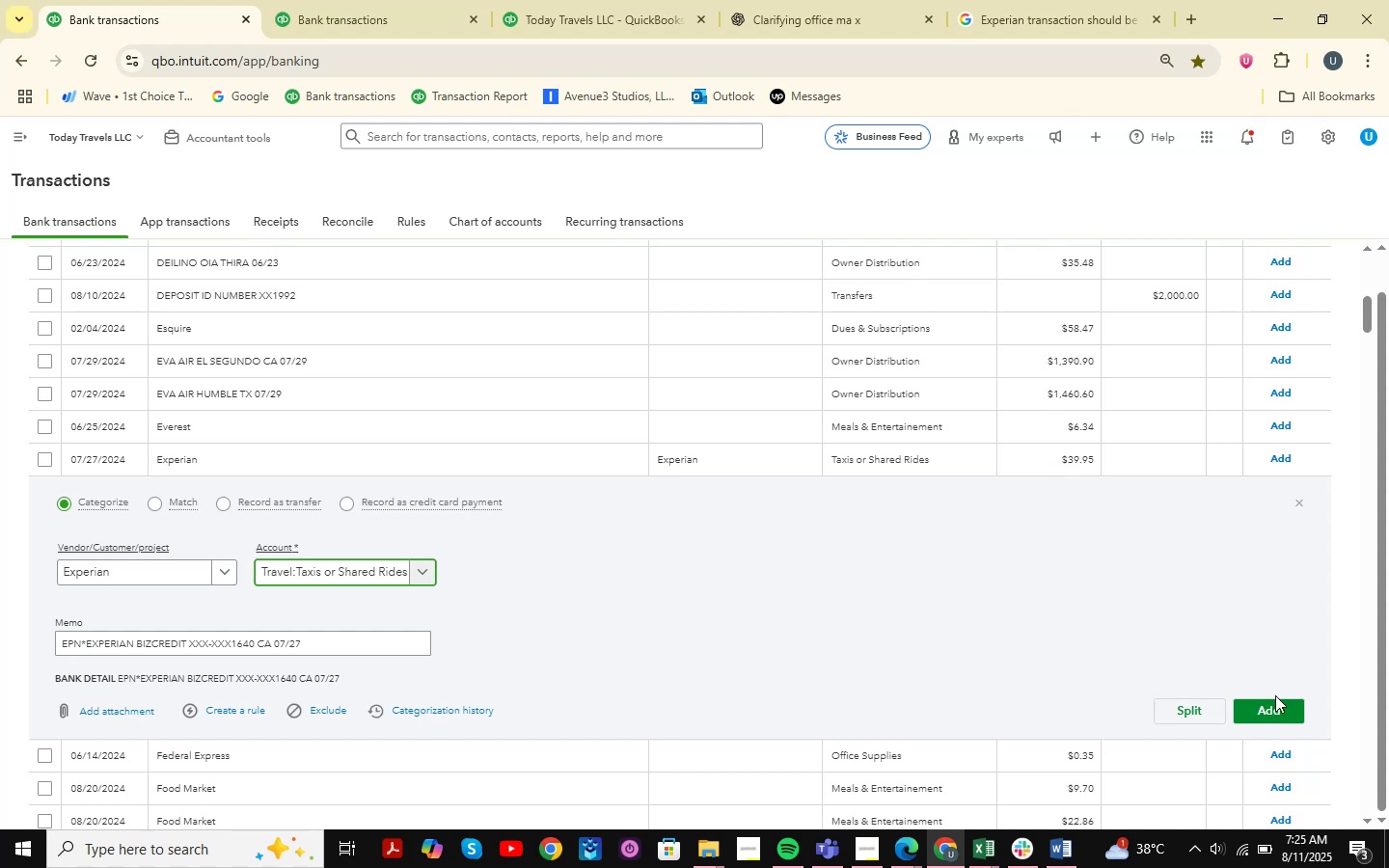 
left_click([1275, 703])
 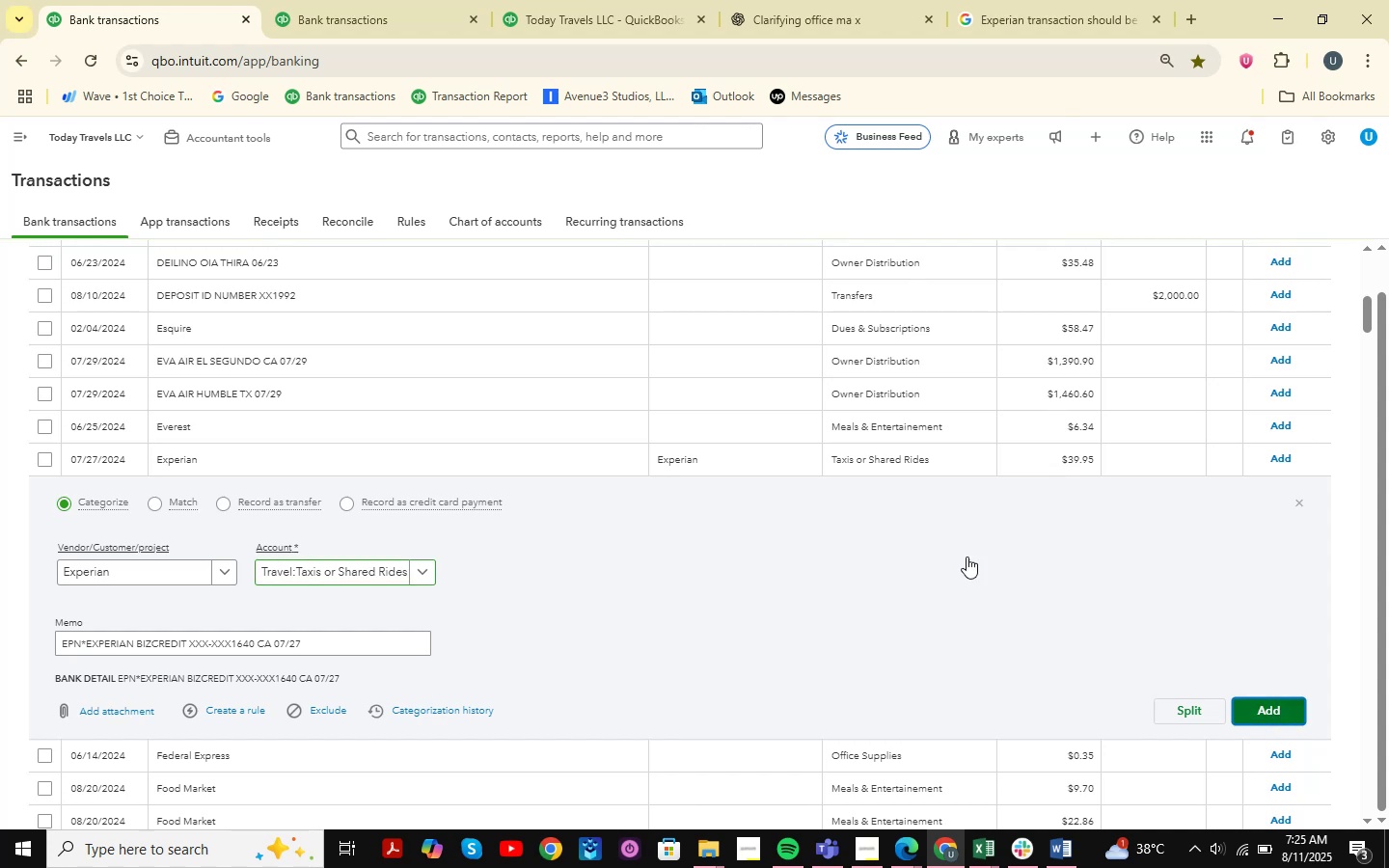 
scroll: coordinate [967, 642], scroll_direction: up, amount: 4.0
 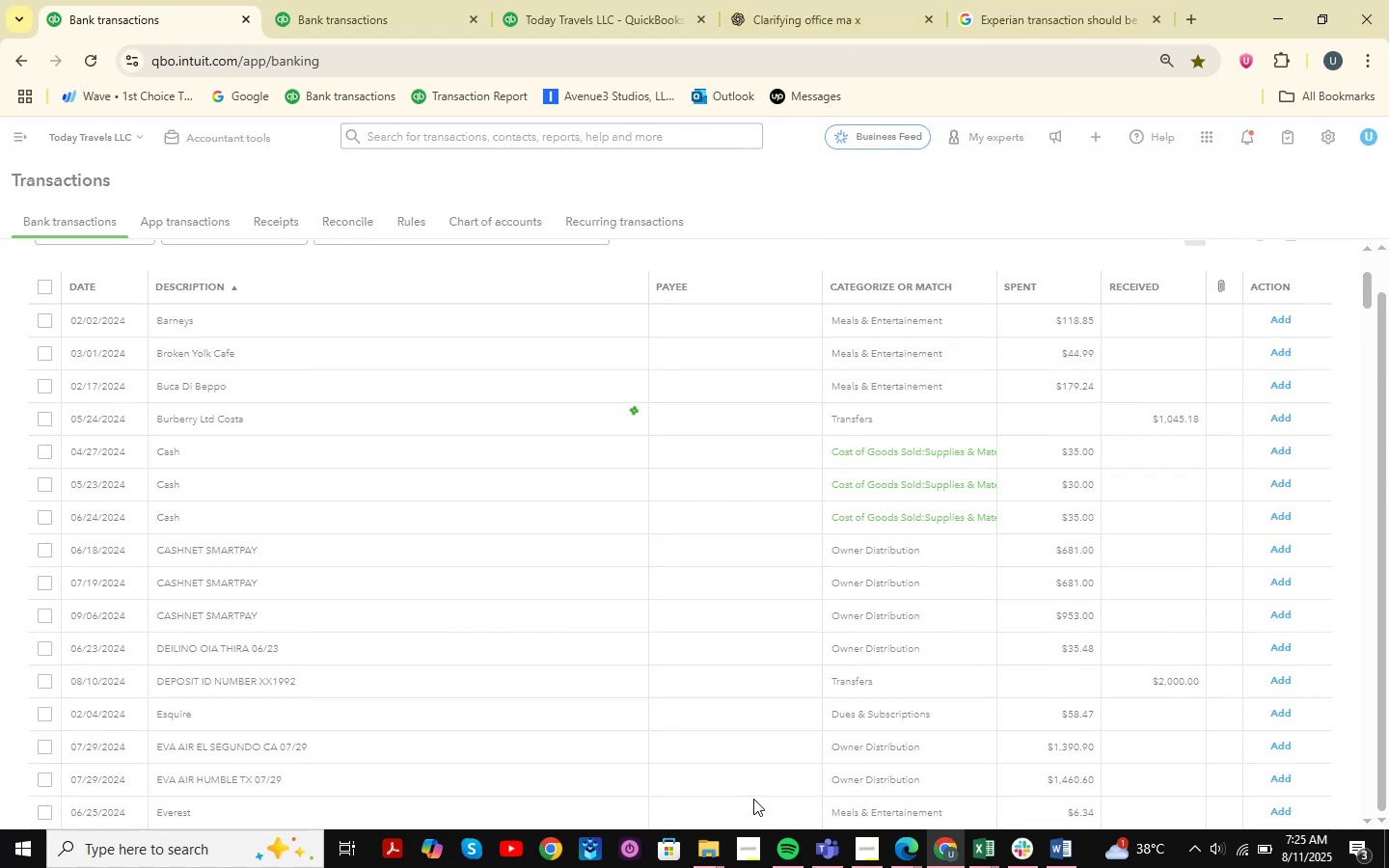 
wait(10.21)
 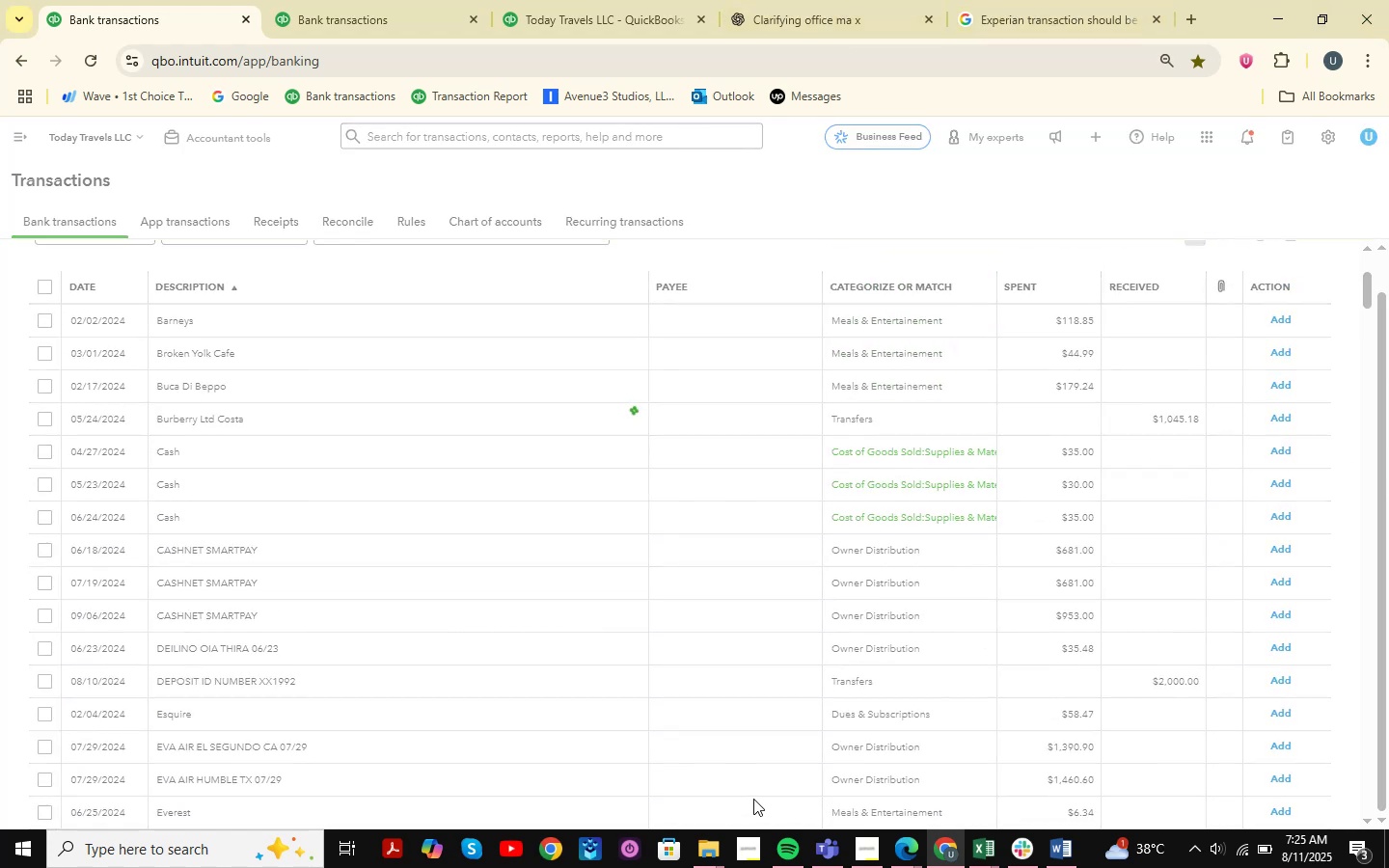 
left_click([212, 554])
 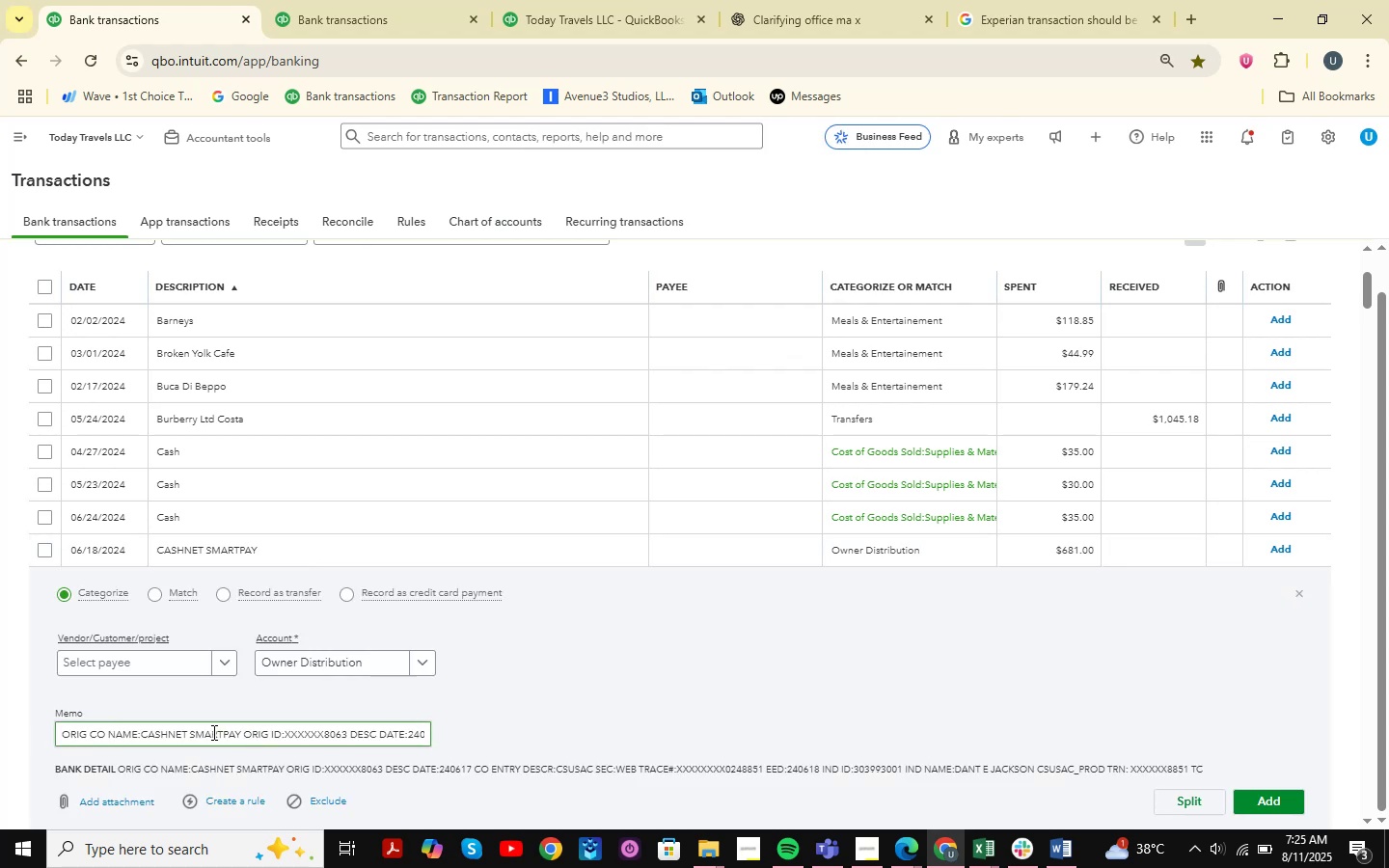 
wait(9.9)
 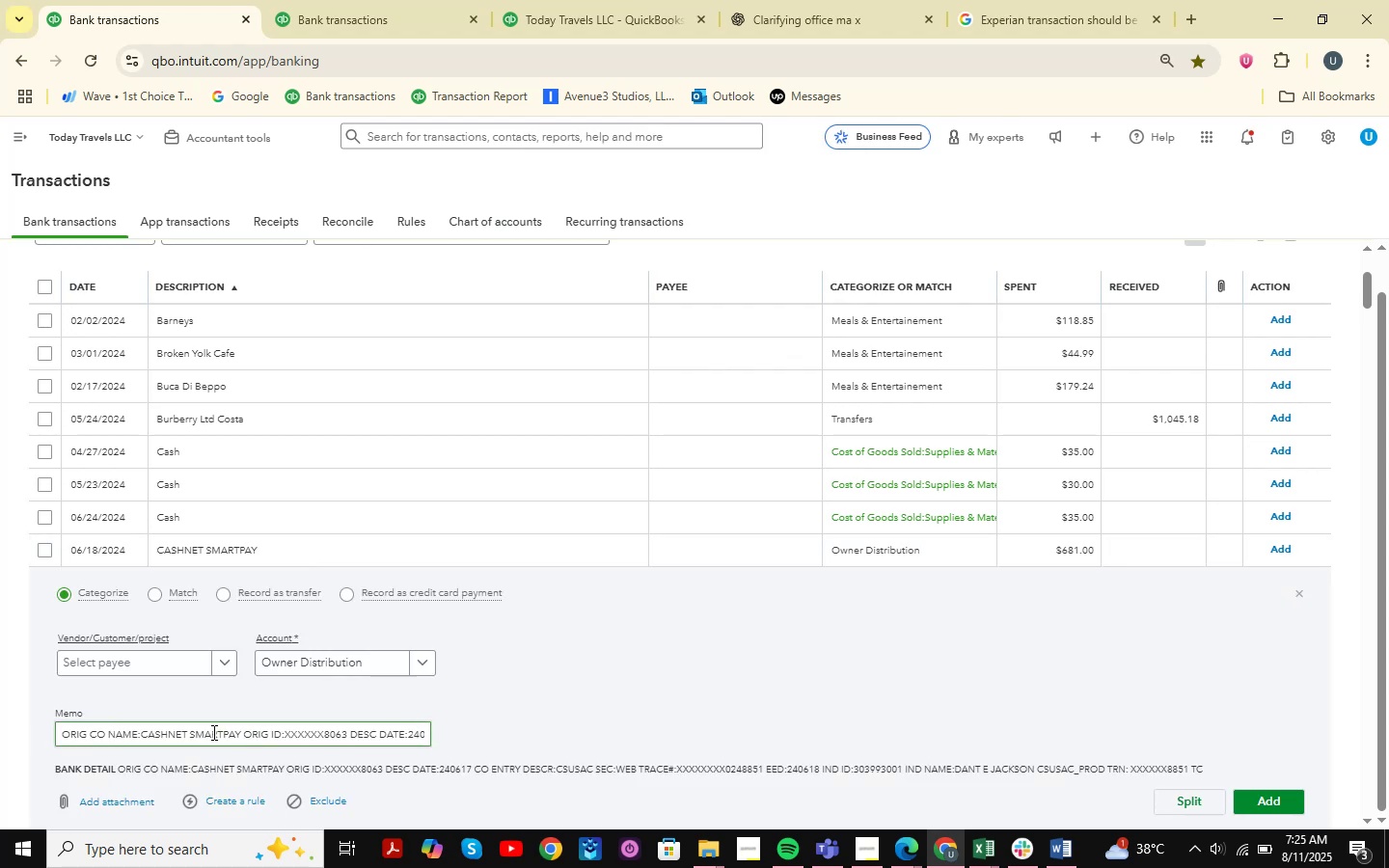 
hold_key(key=ControlLeft, duration=1.53)
 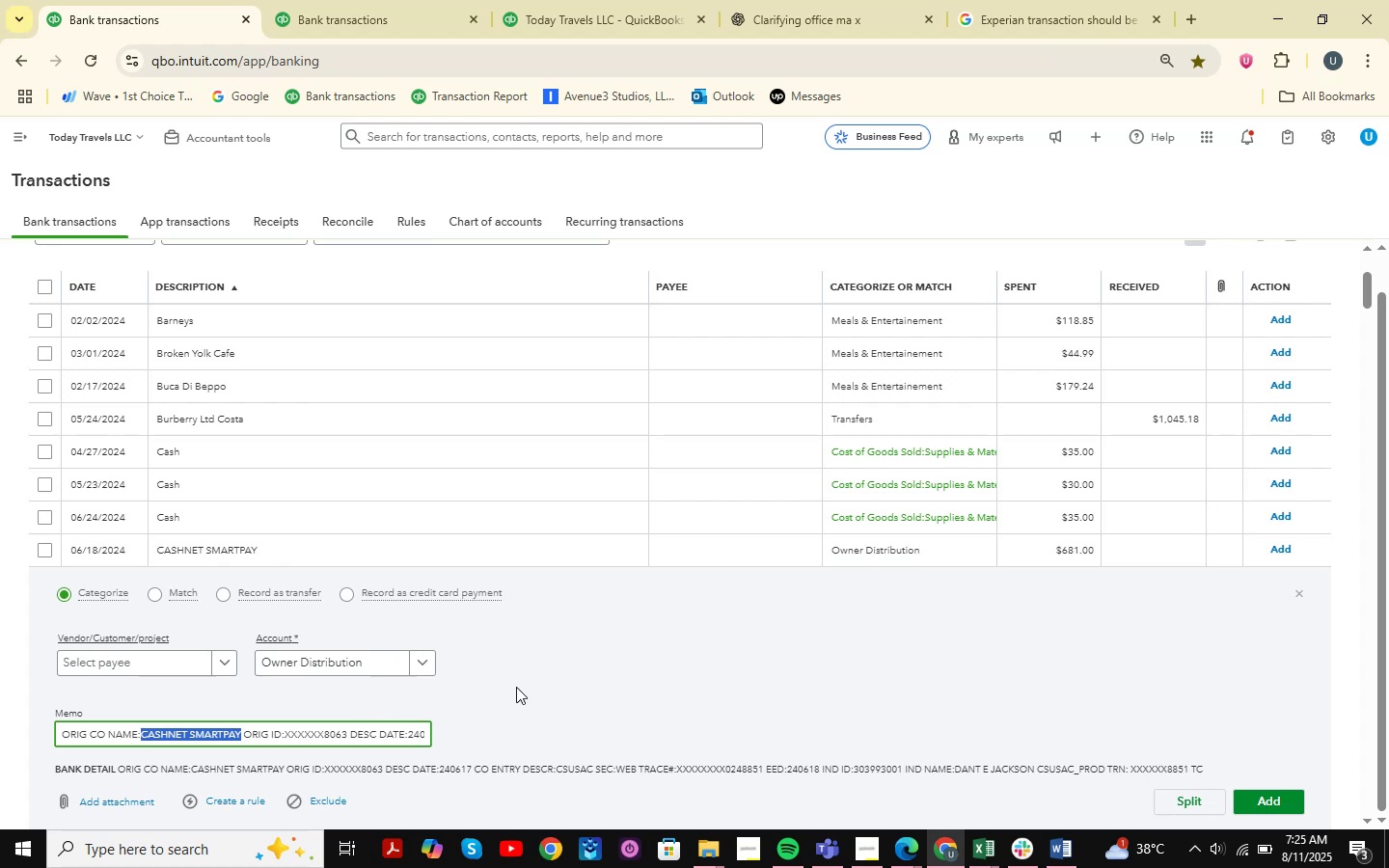 
key(Control+ControlLeft)
 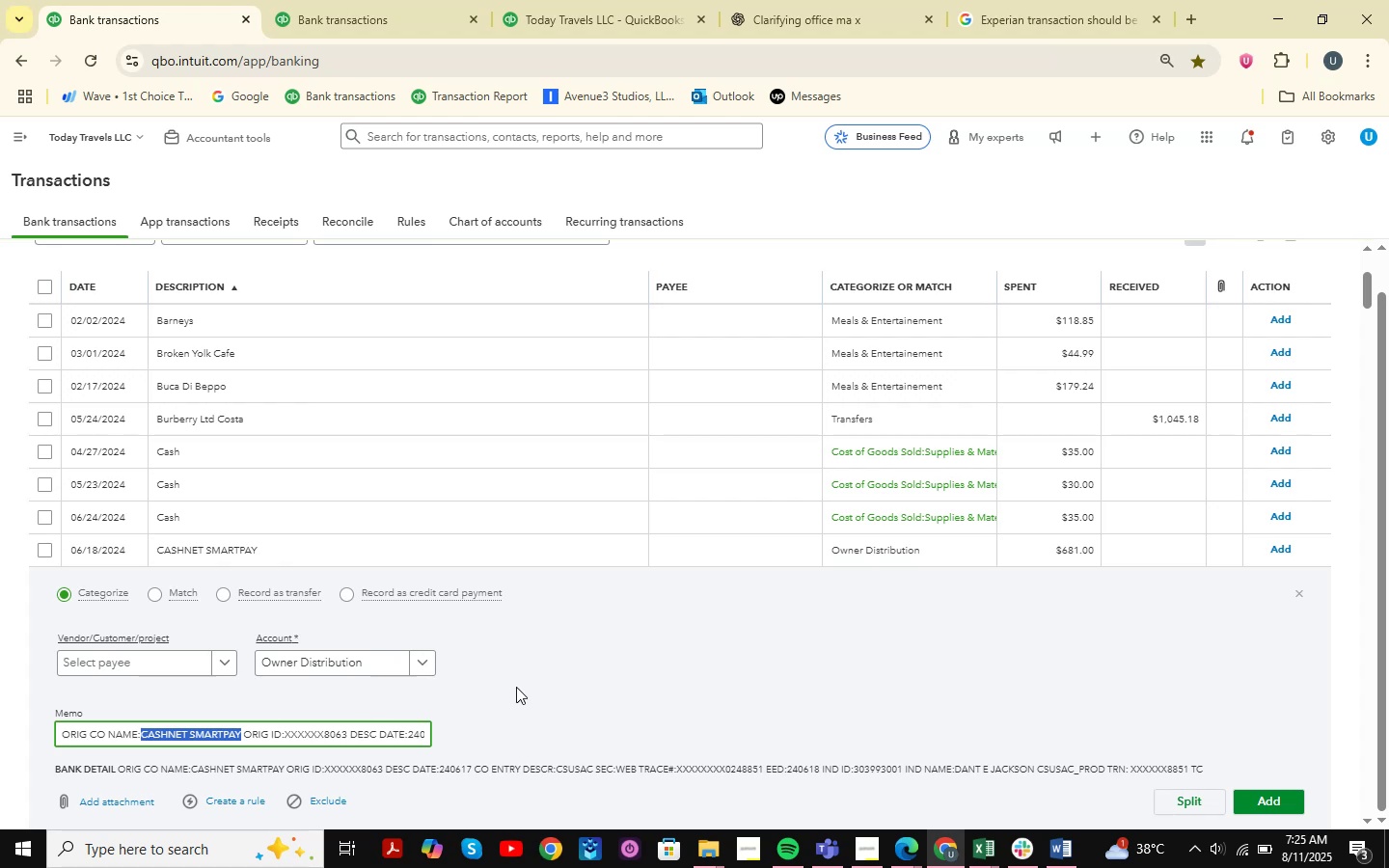 
key(Control+ControlLeft)
 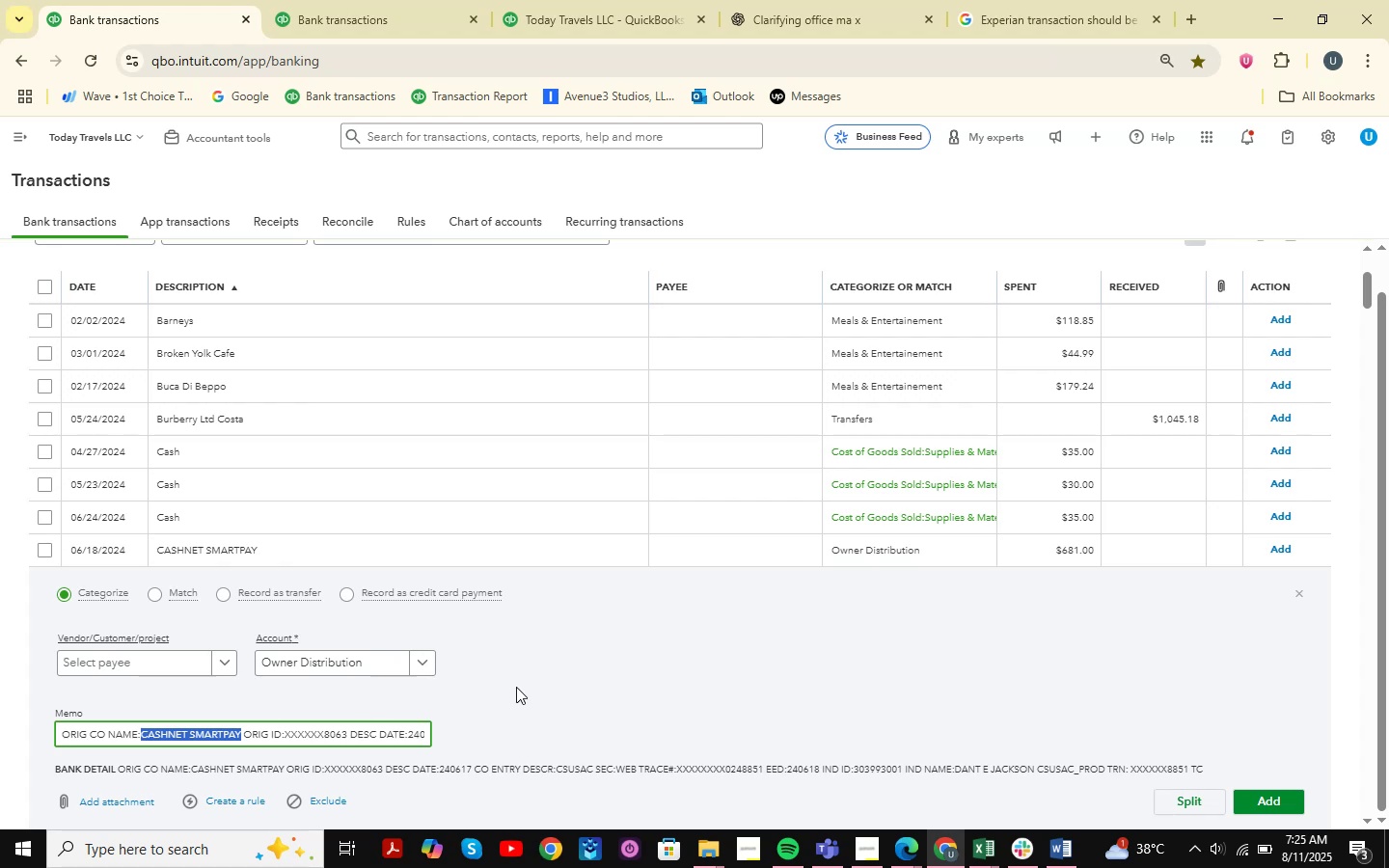 
key(Control+C)
 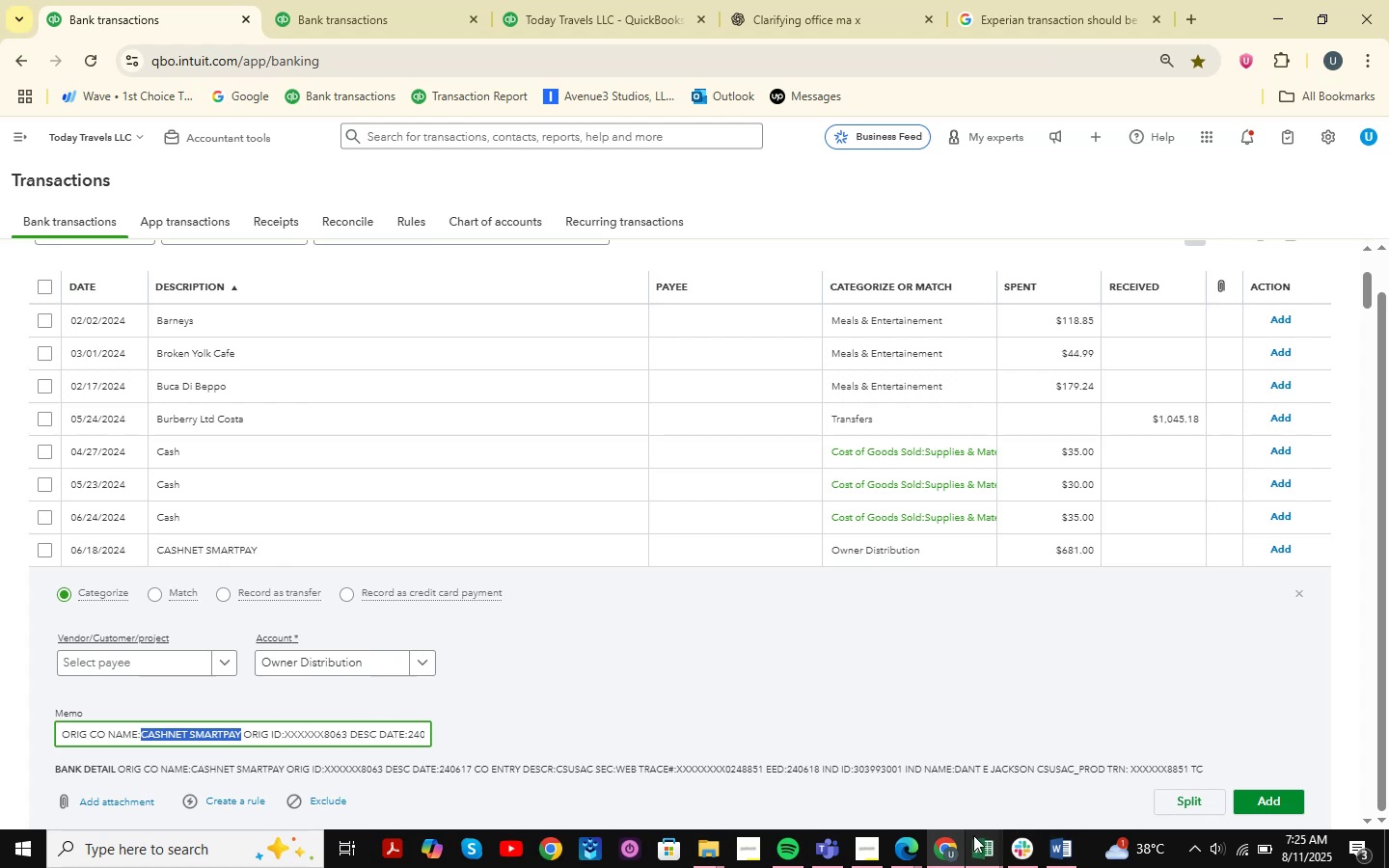 
left_click([978, 849])
 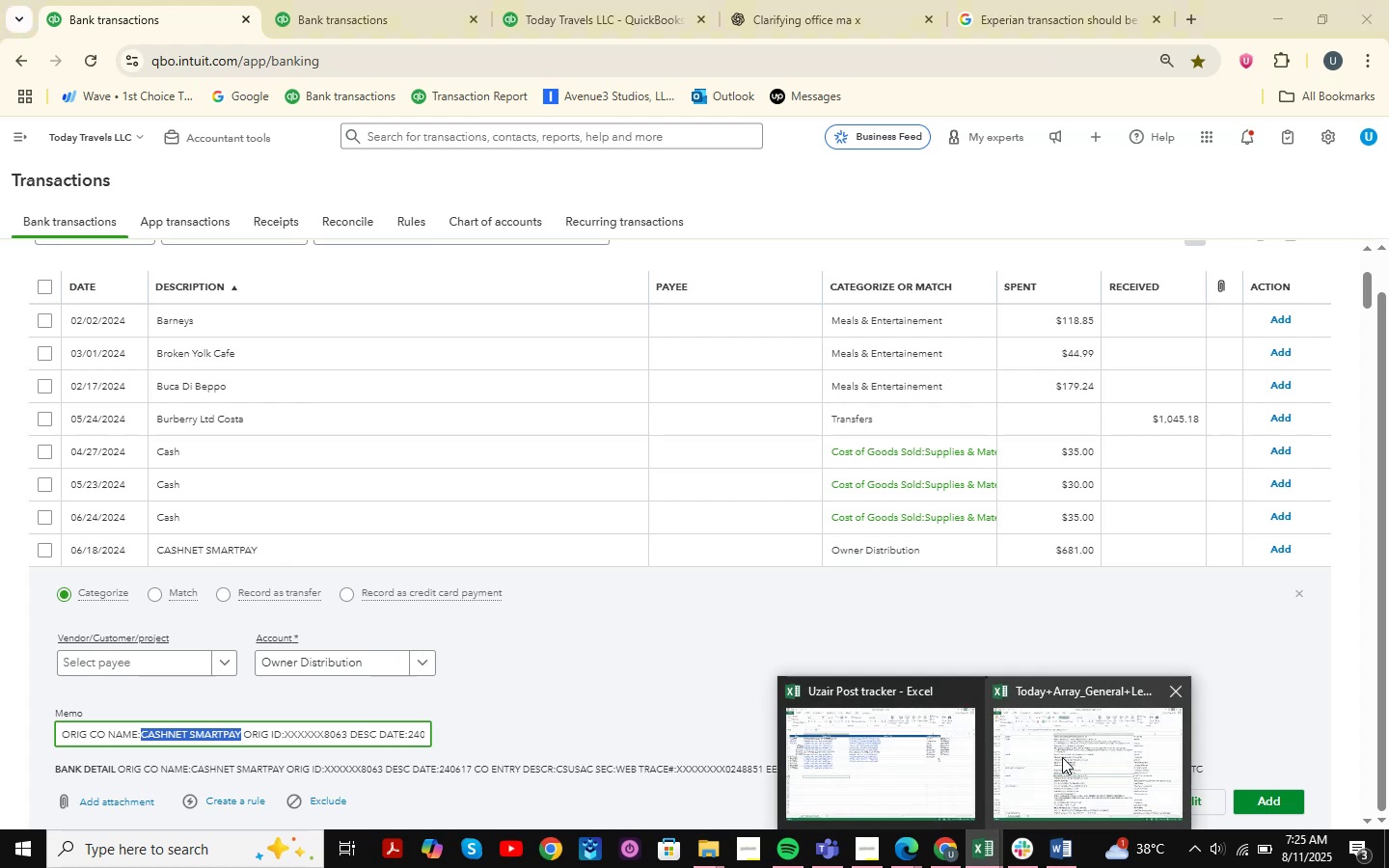 
left_click([1063, 753])
 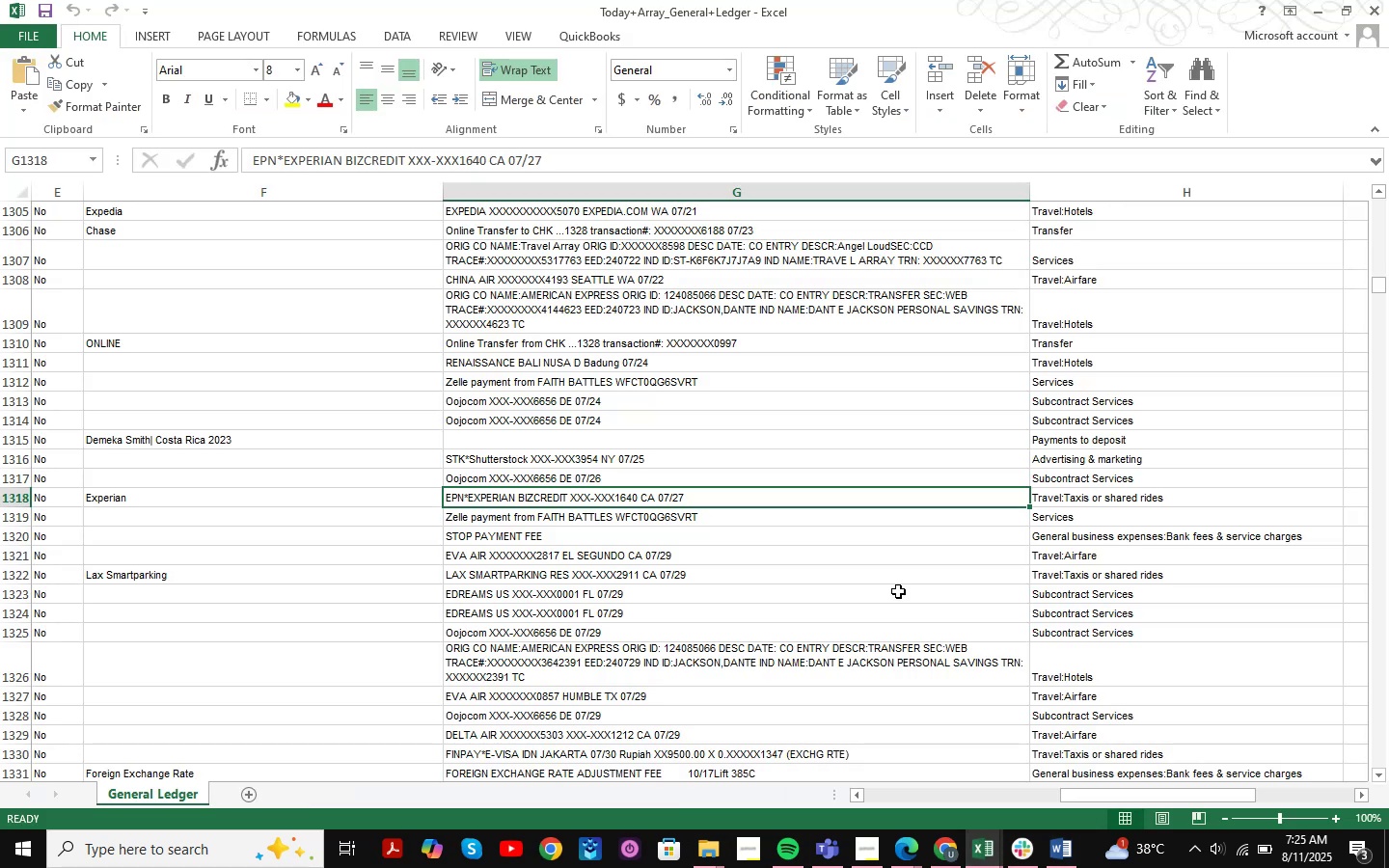 
key(Control+F)
 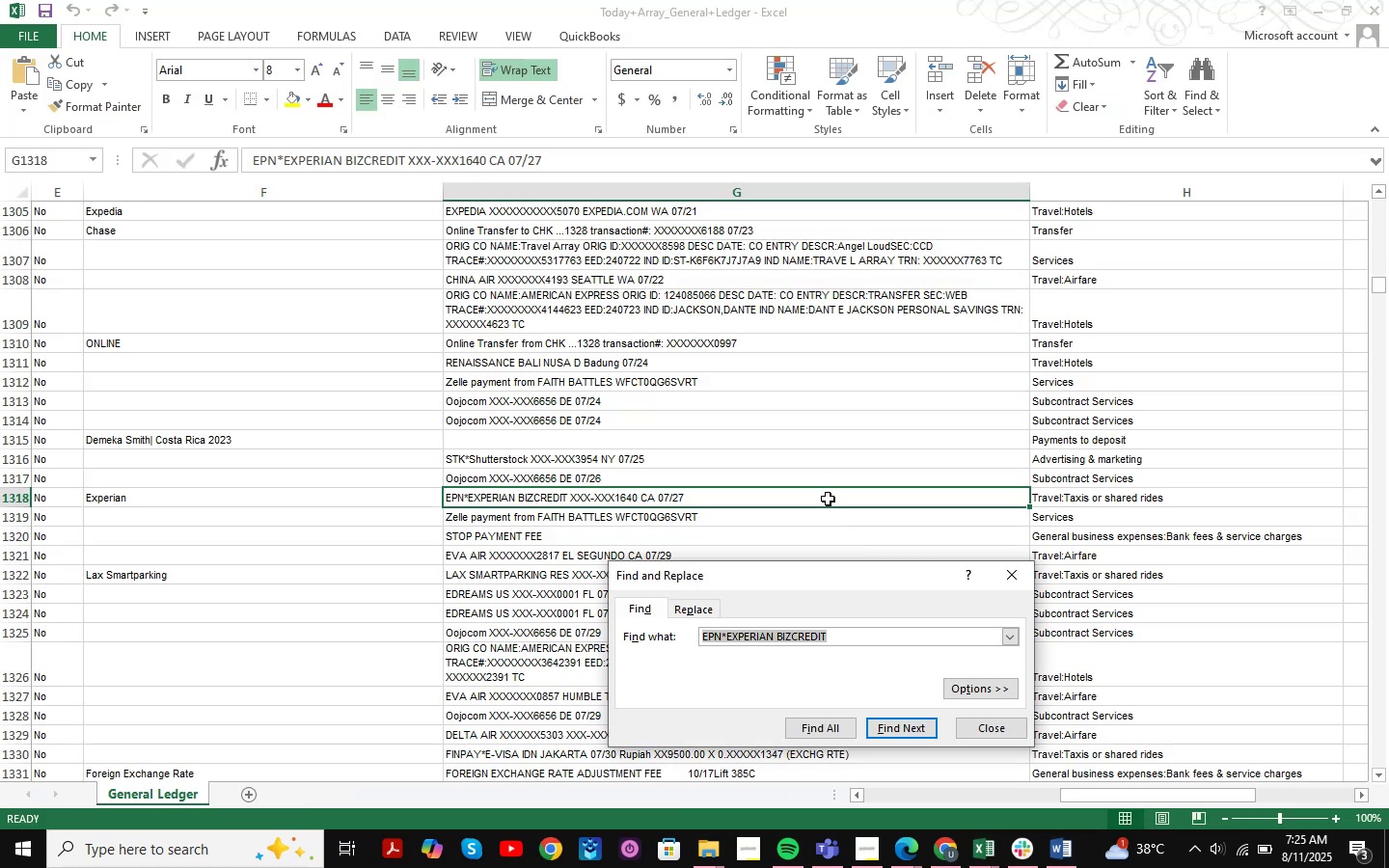 
key(Space)
 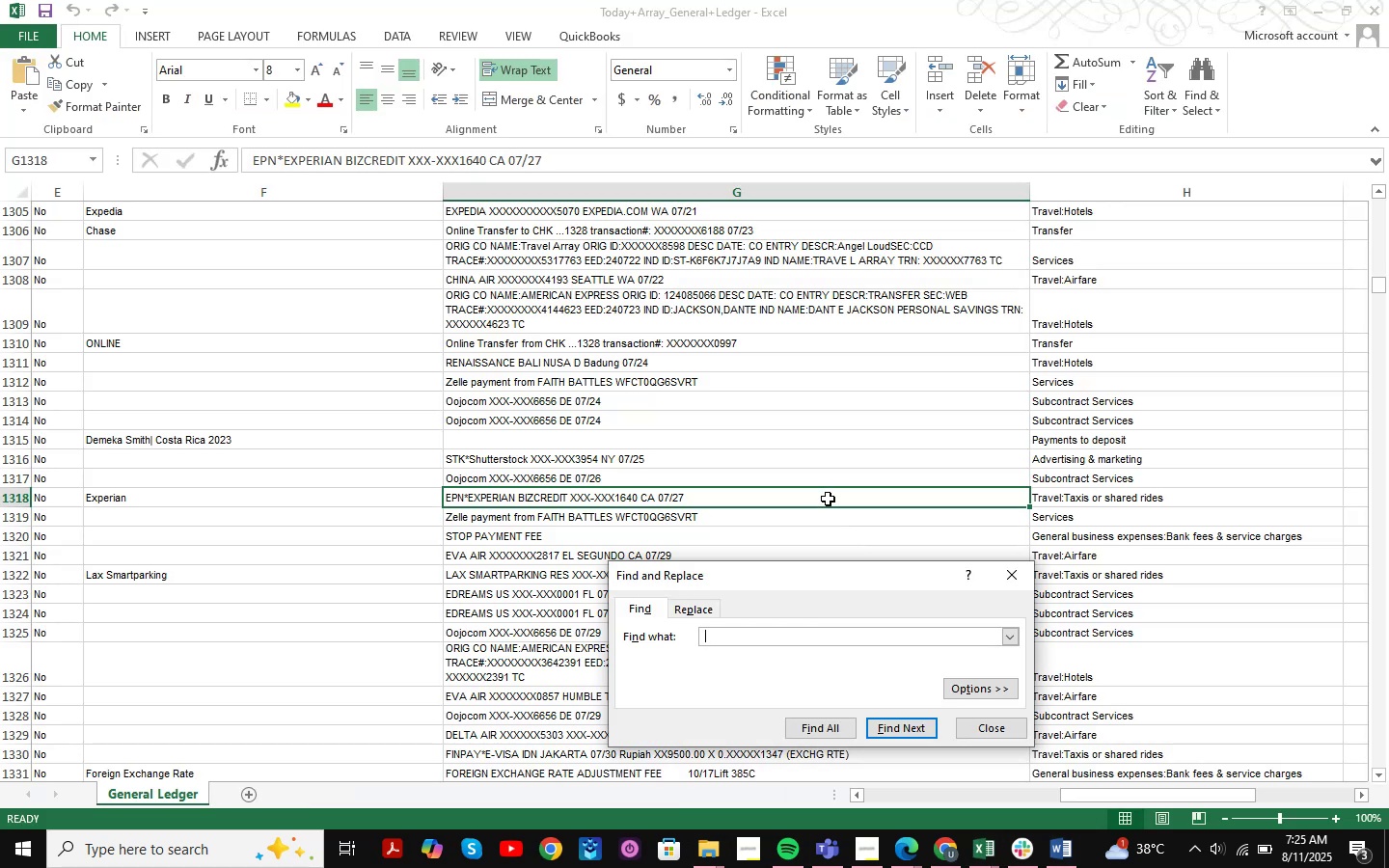 
key(Backspace)
 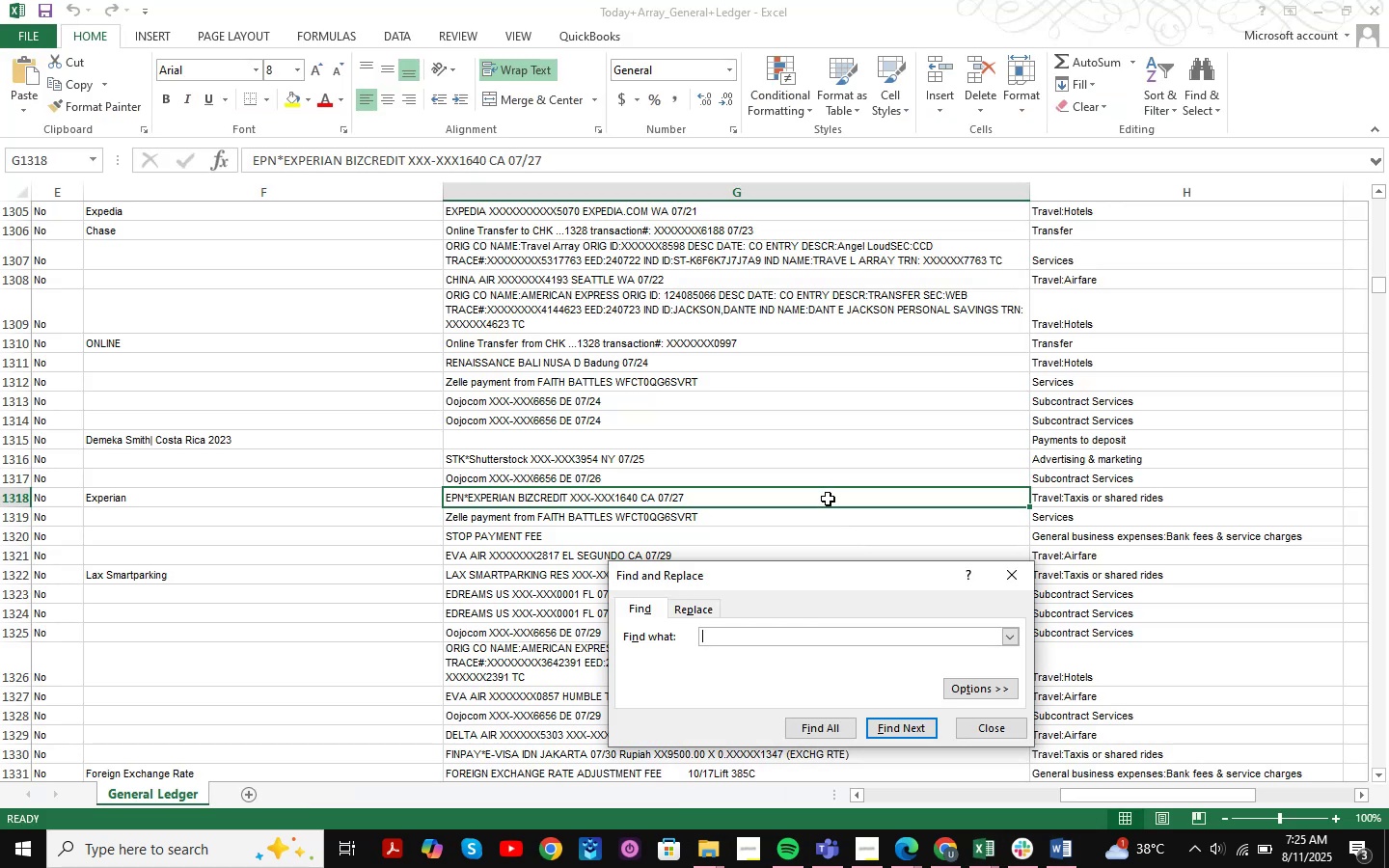 
key(Control+V)
 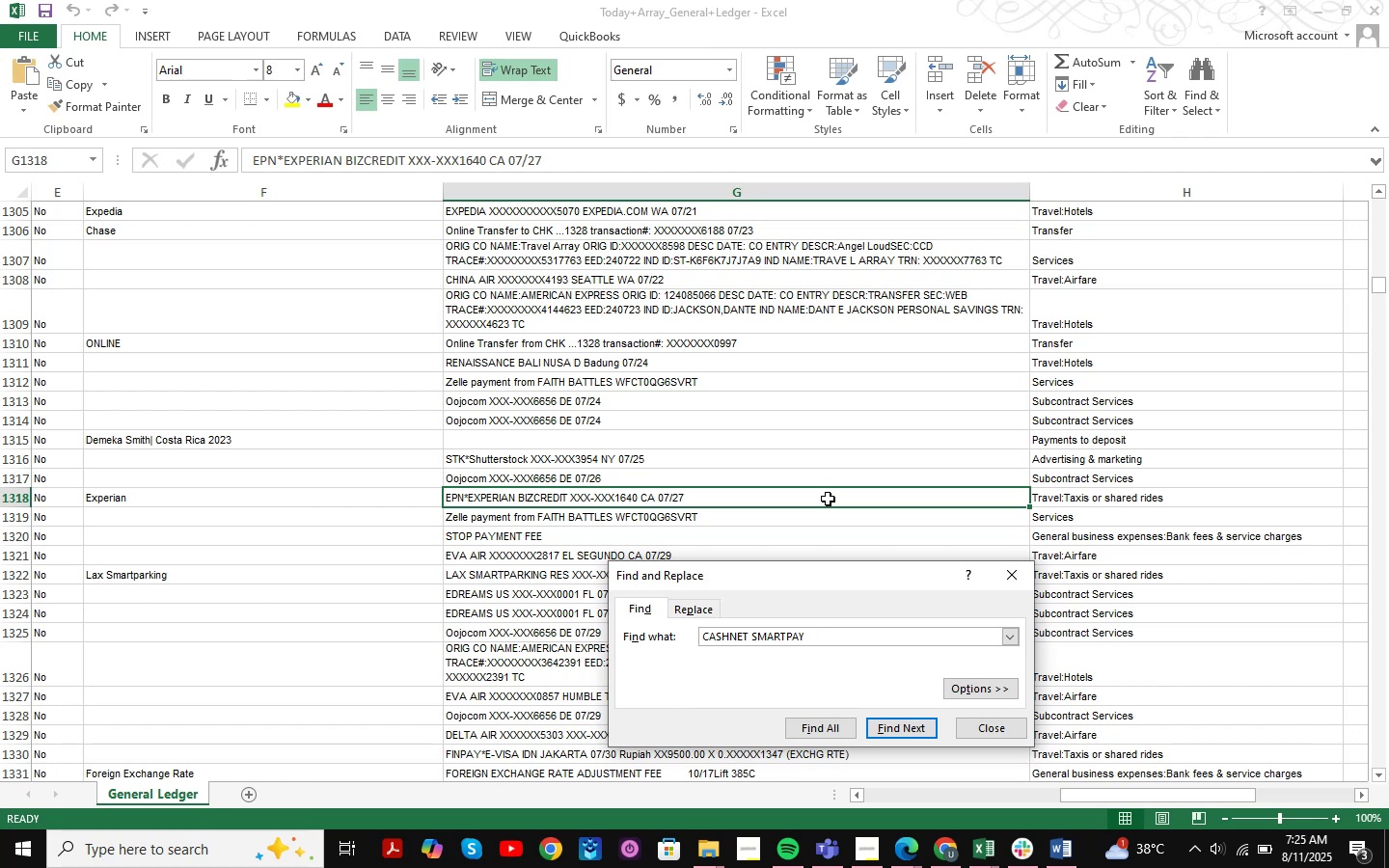 
key(NumpadEnter)
 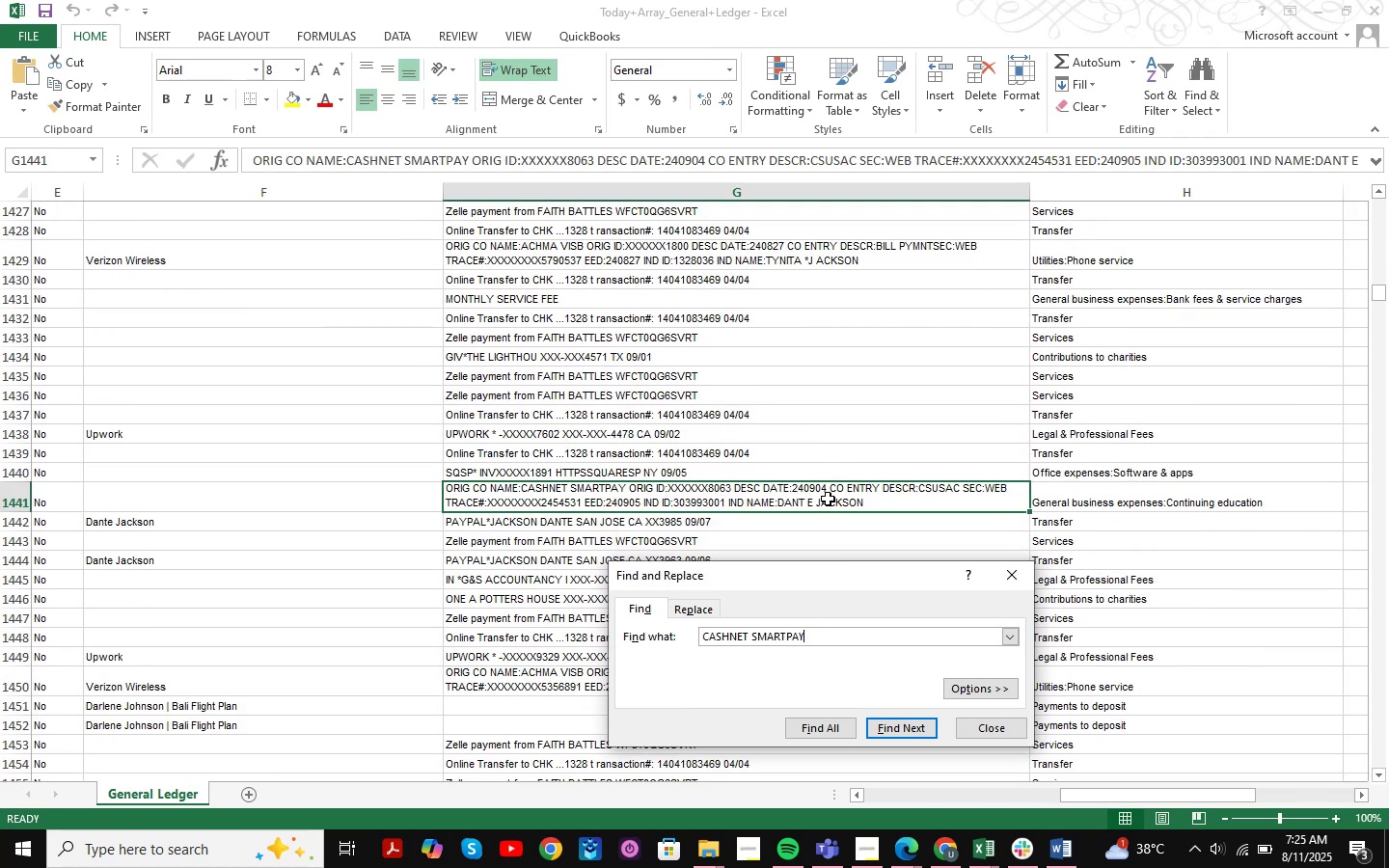 
key(NumpadEnter)
 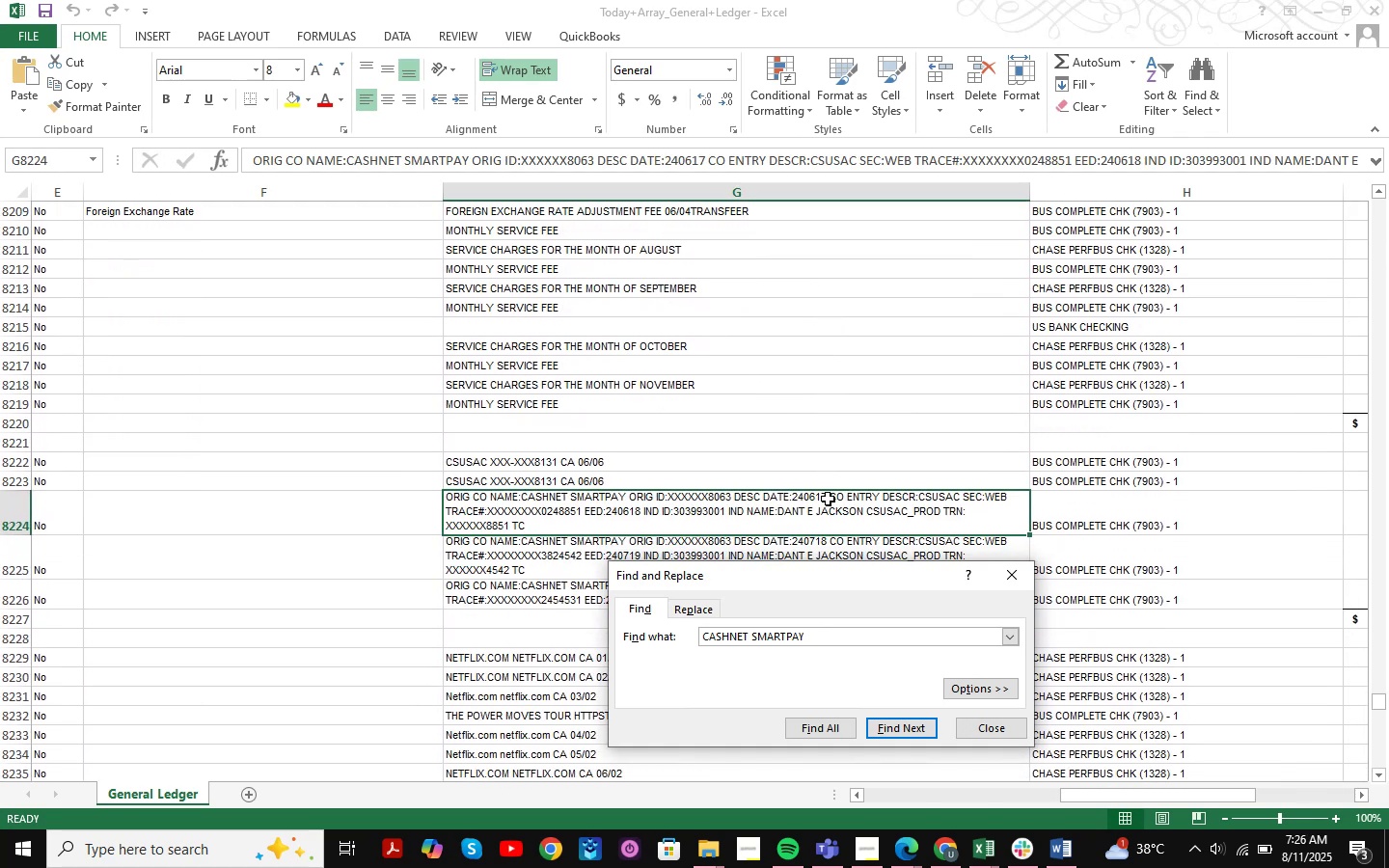 
key(NumpadEnter)
 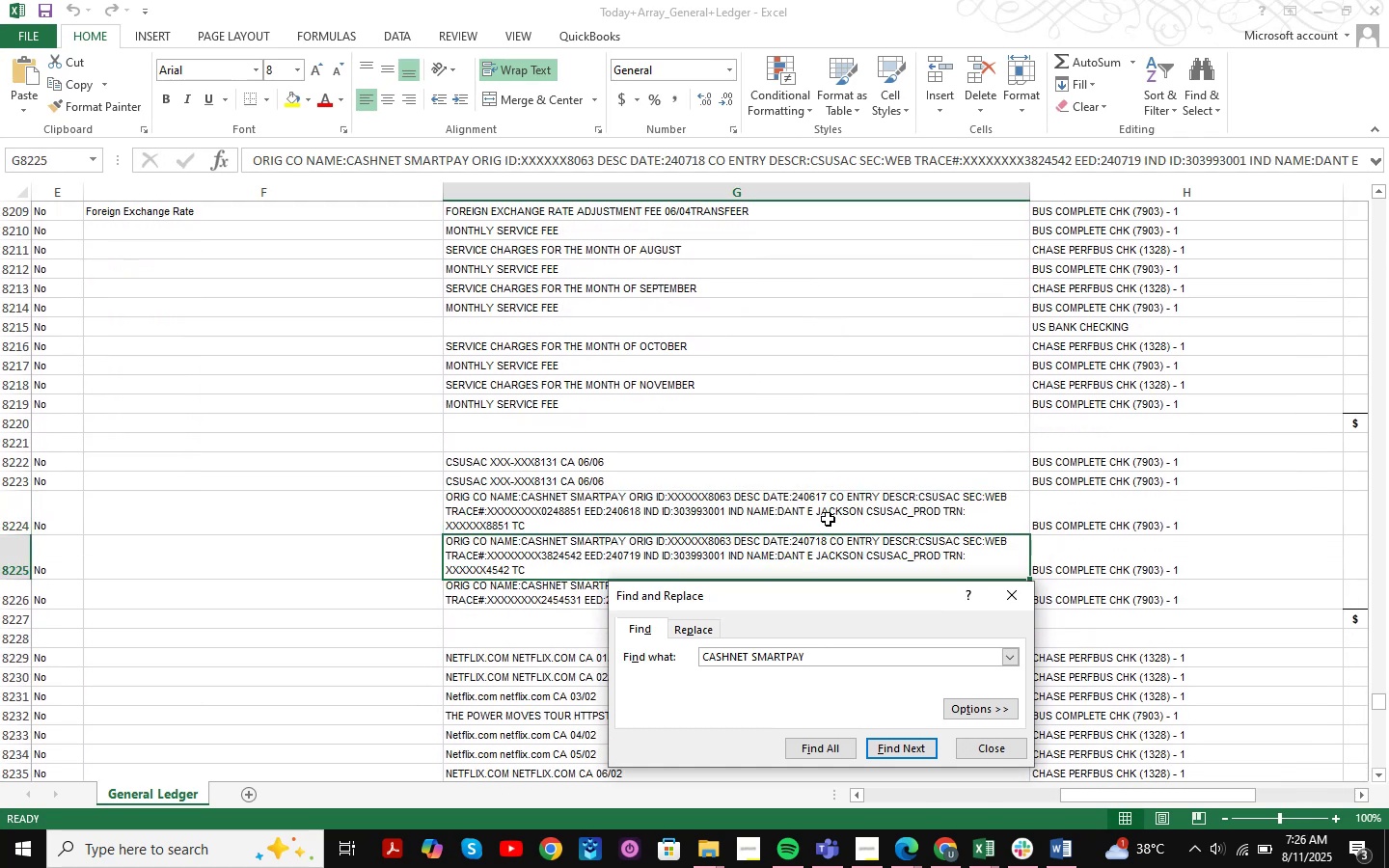 
key(NumpadEnter)
 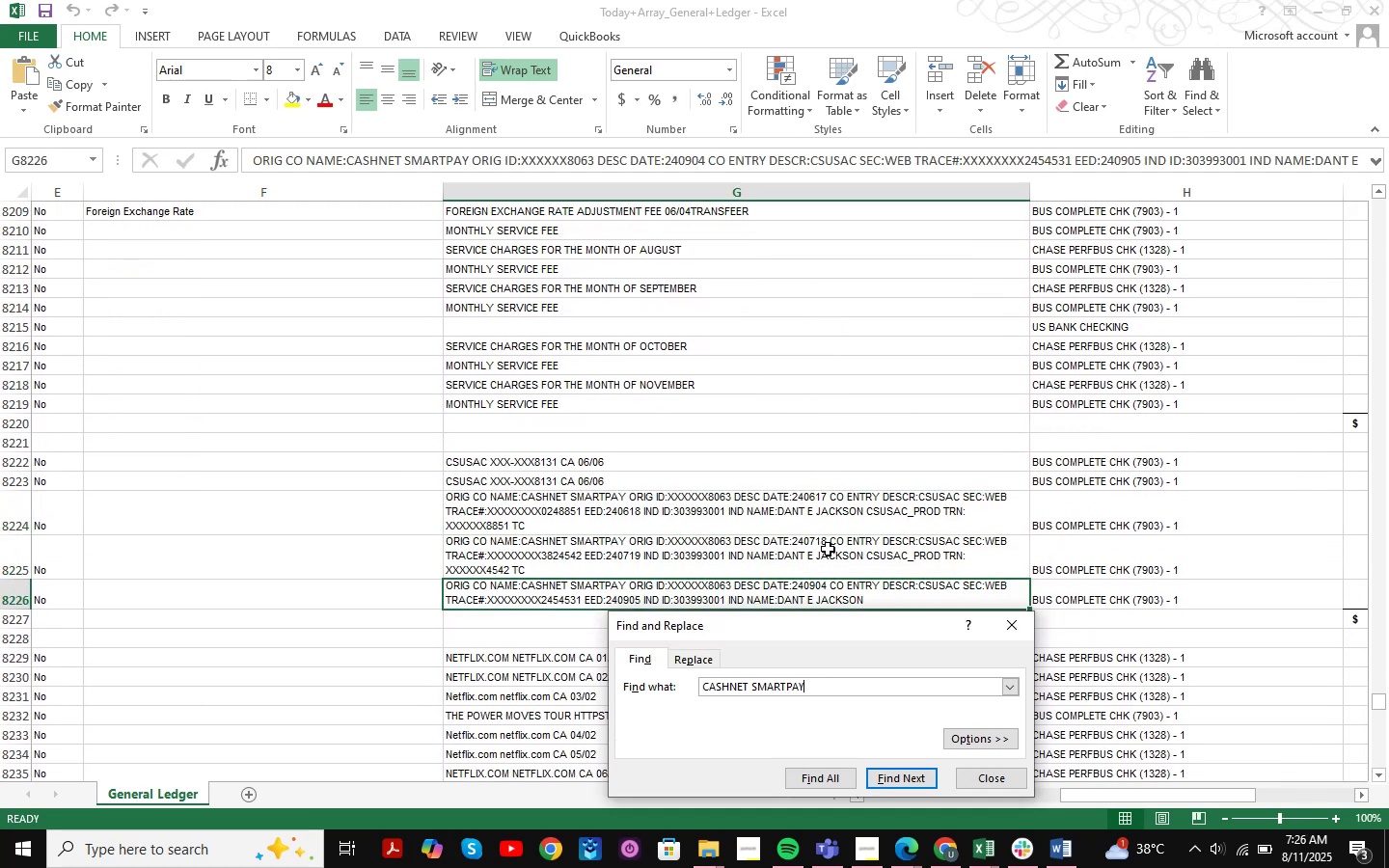 
key(NumpadEnter)
 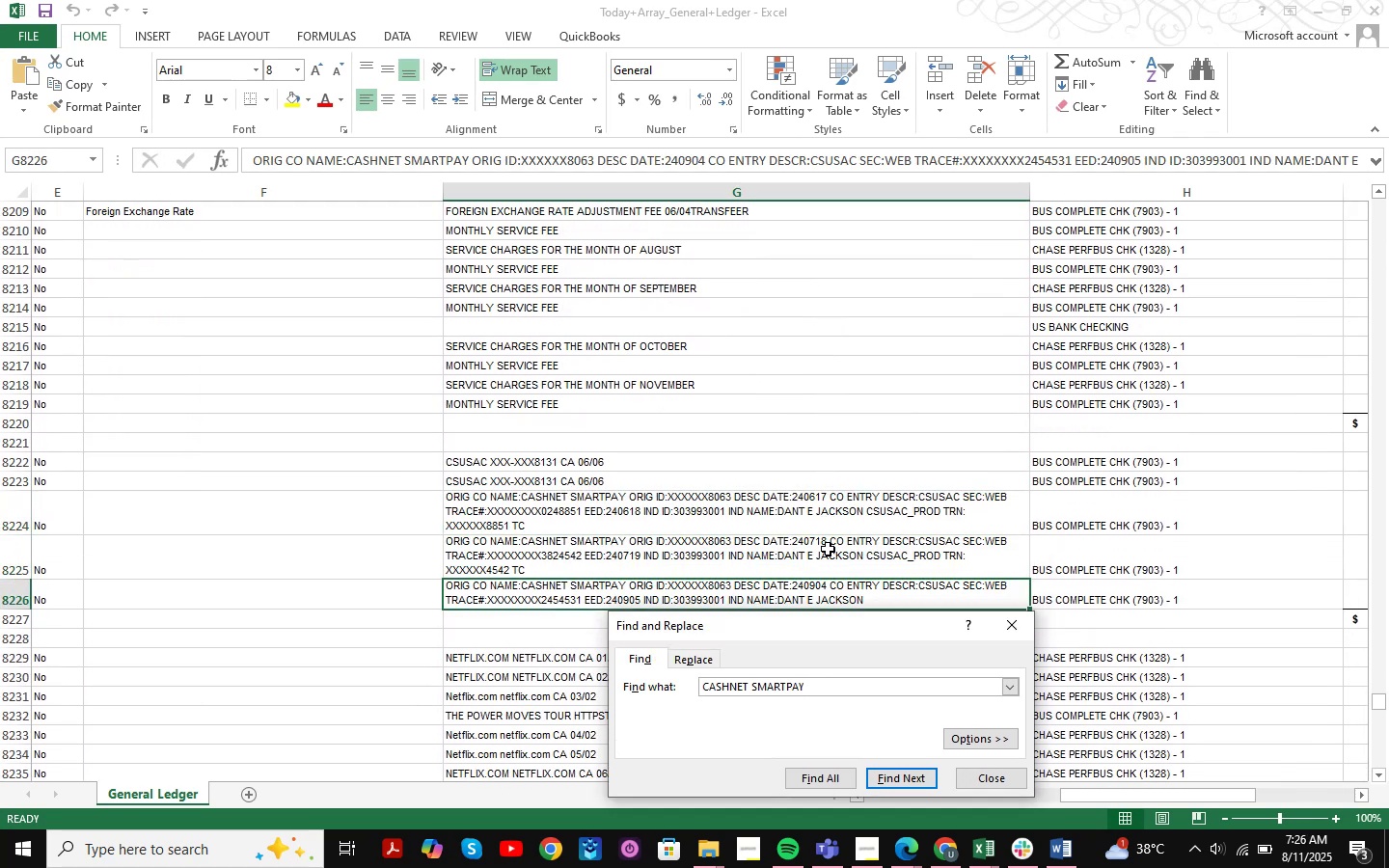 
key(NumpadDecimal)
 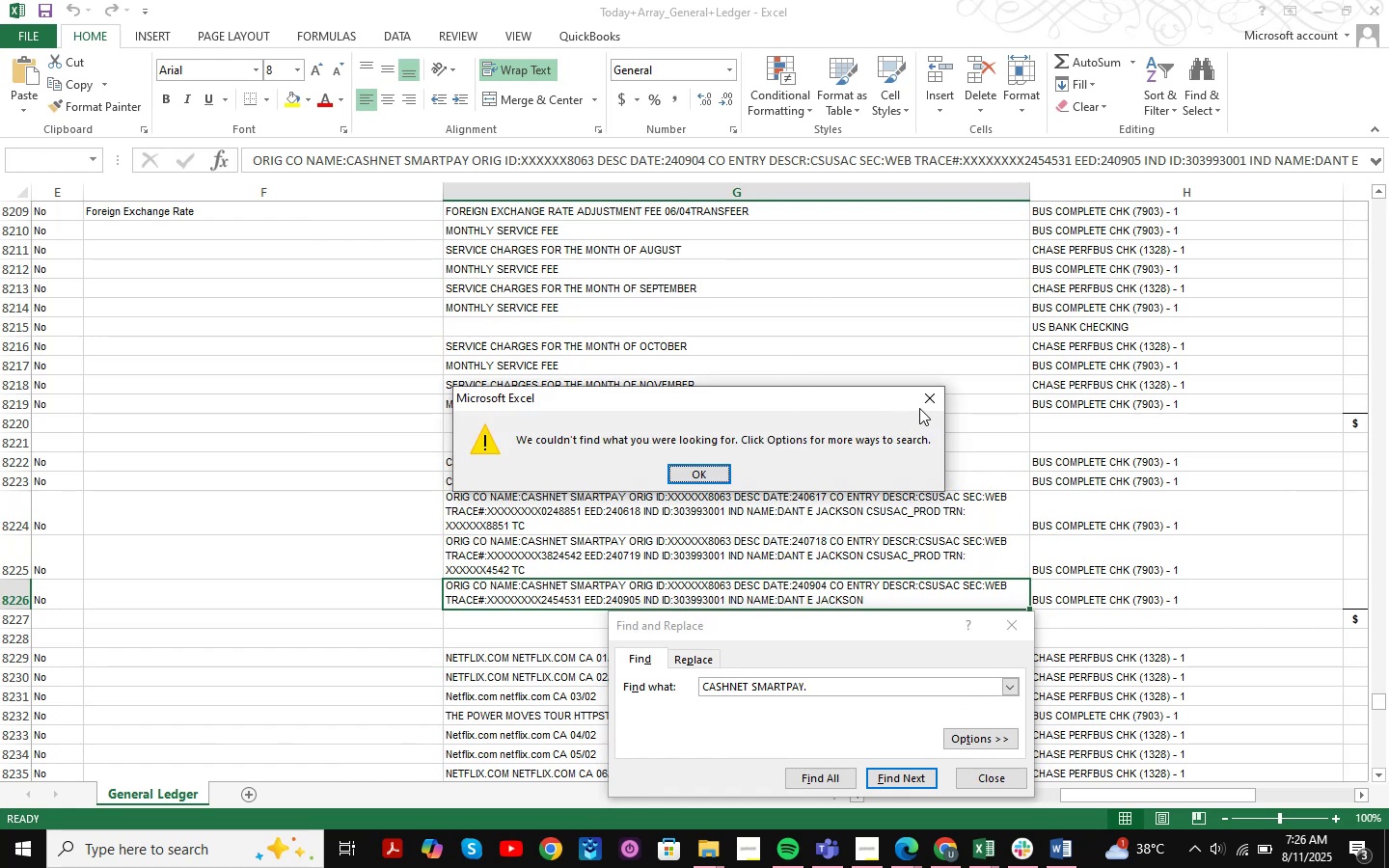 
wait(5.18)
 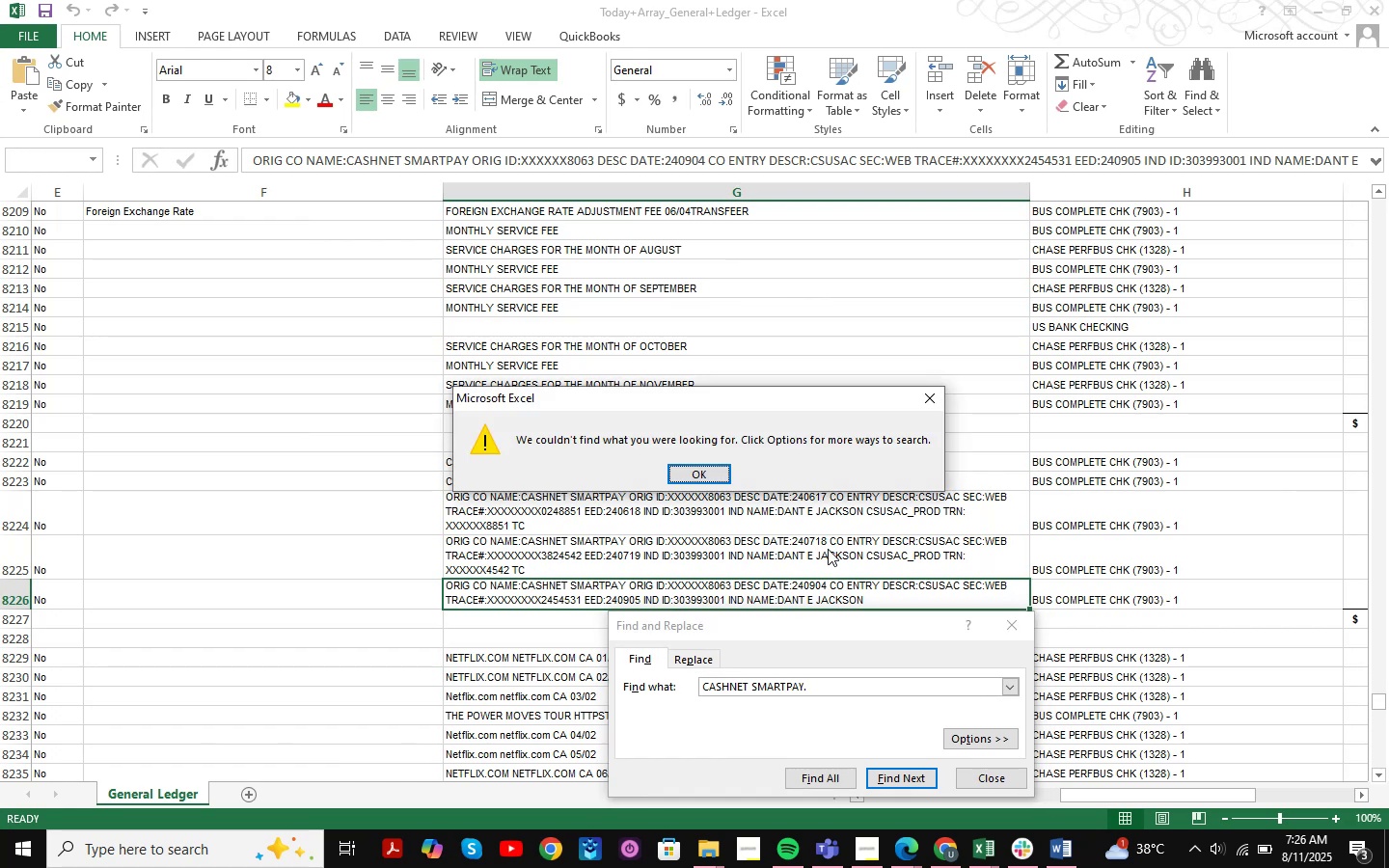 
left_click([699, 475])
 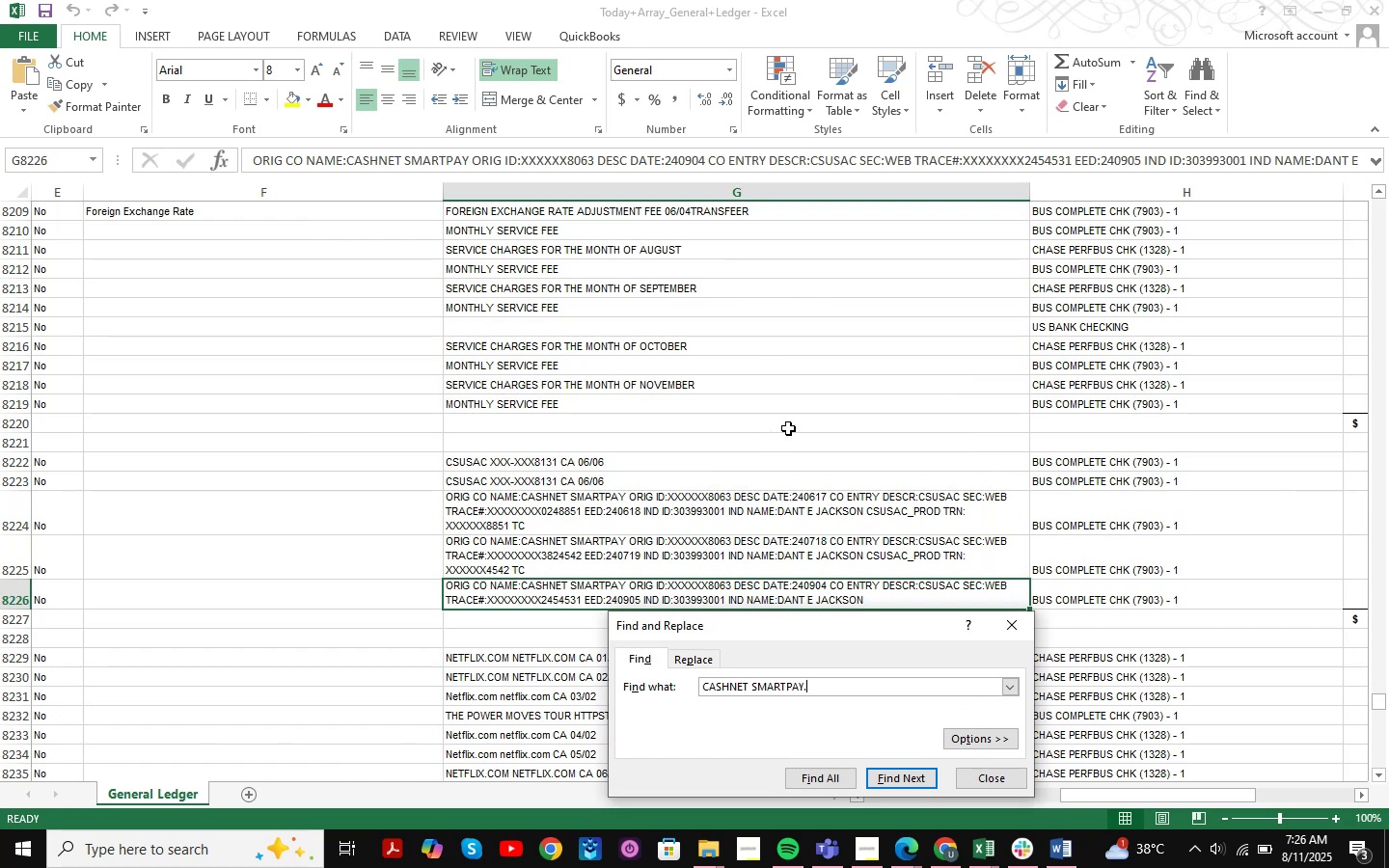 
key(NumpadEnter)
 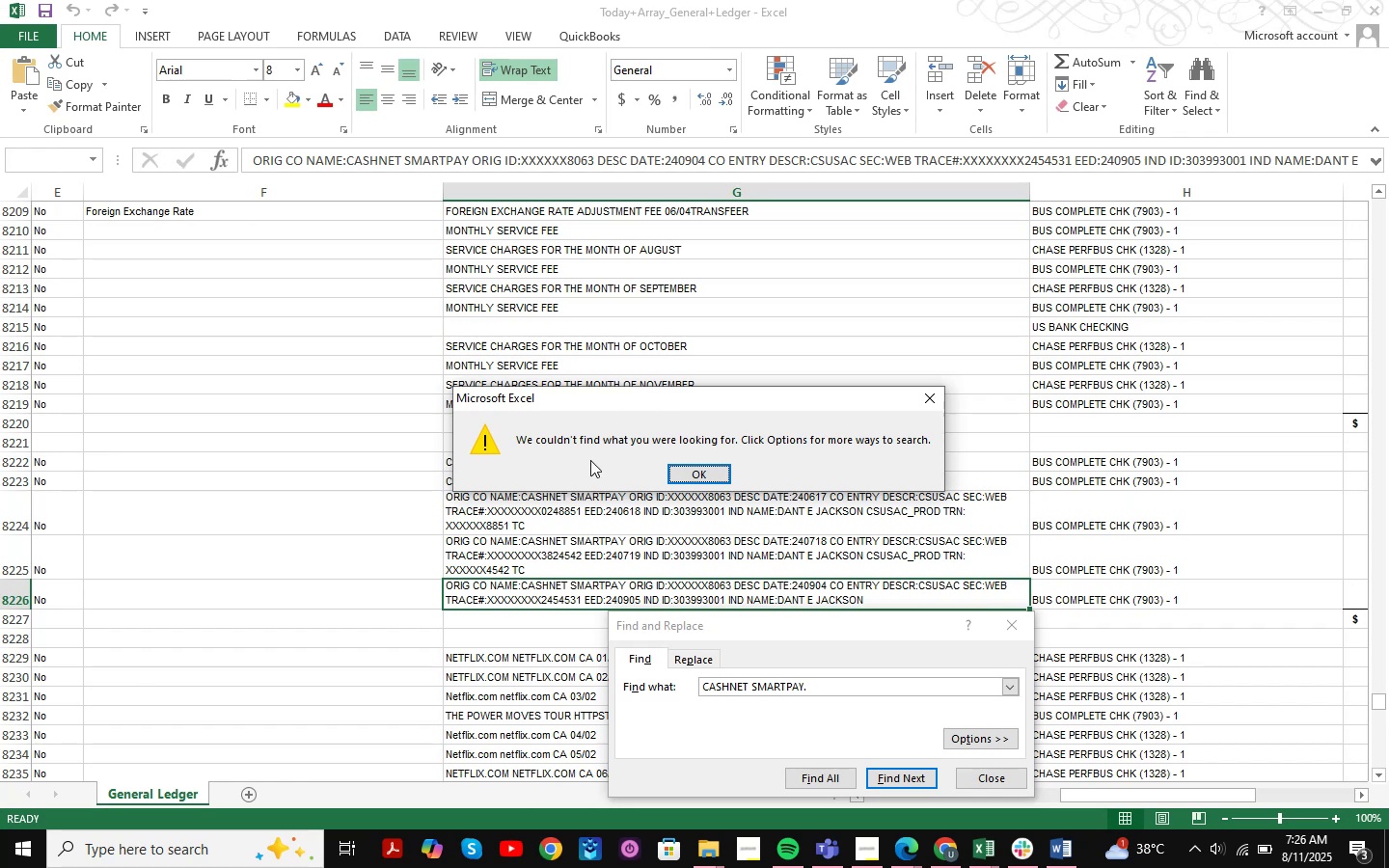 
left_click([717, 471])
 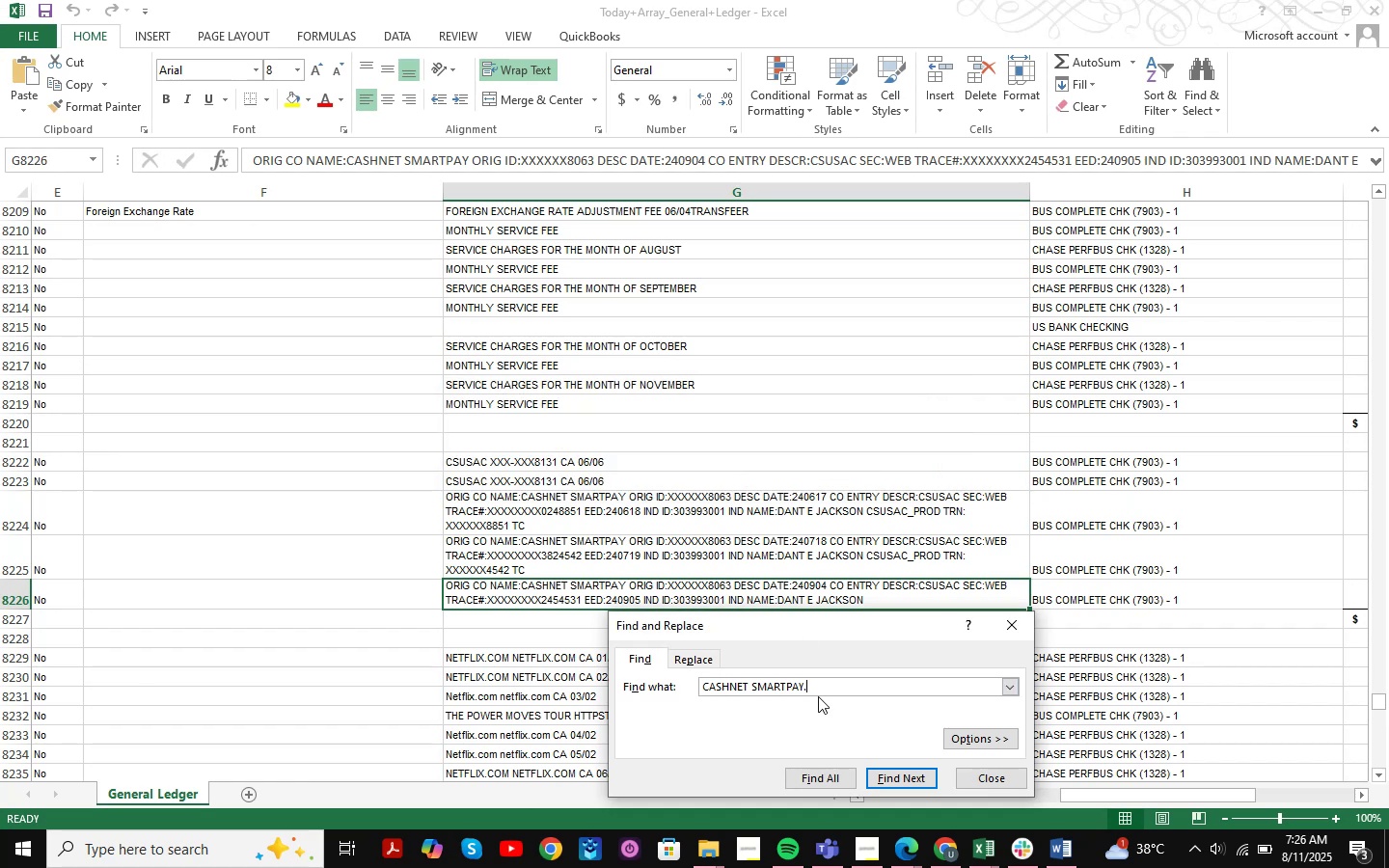 
key(Backspace)
 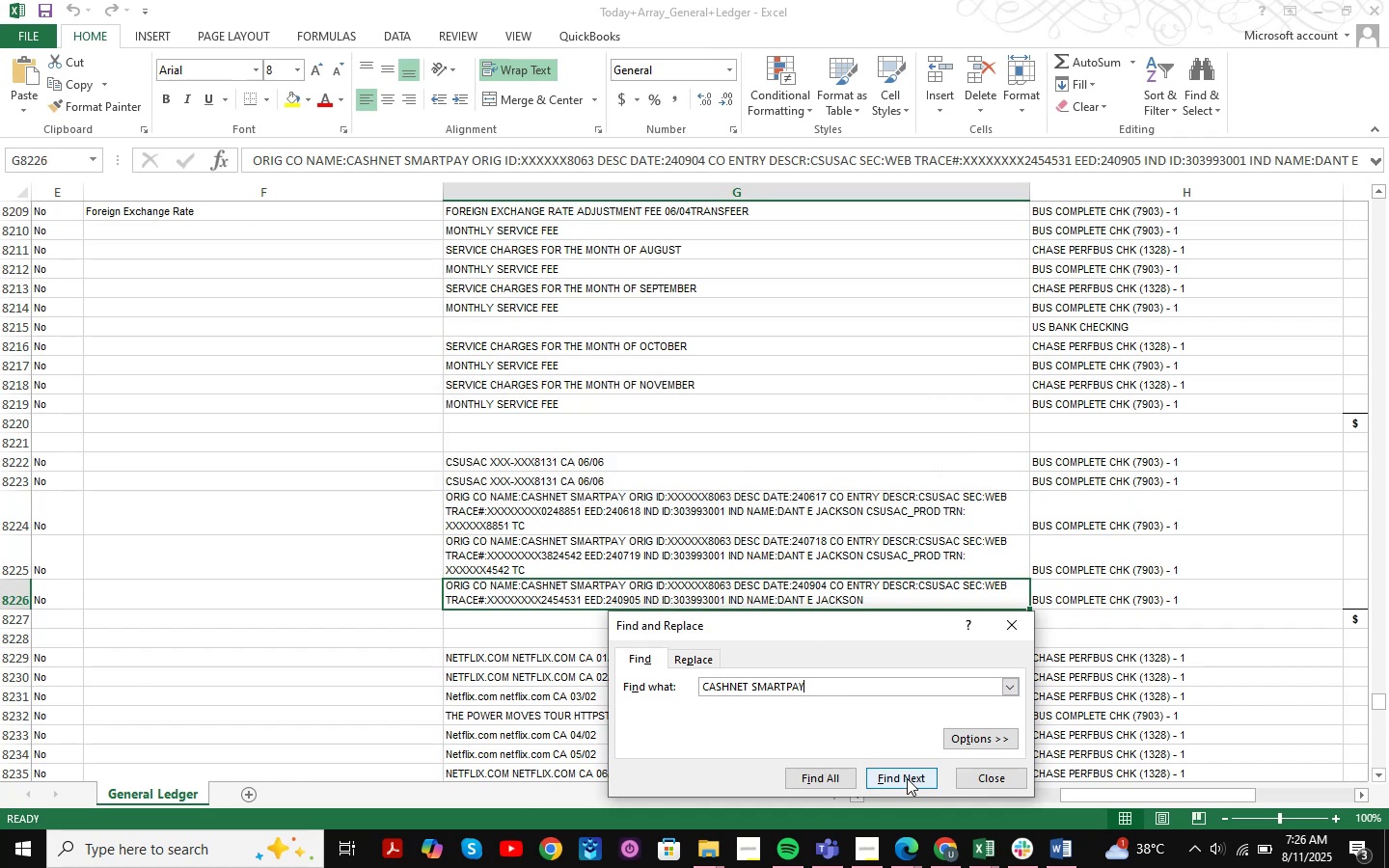 
left_click([907, 778])
 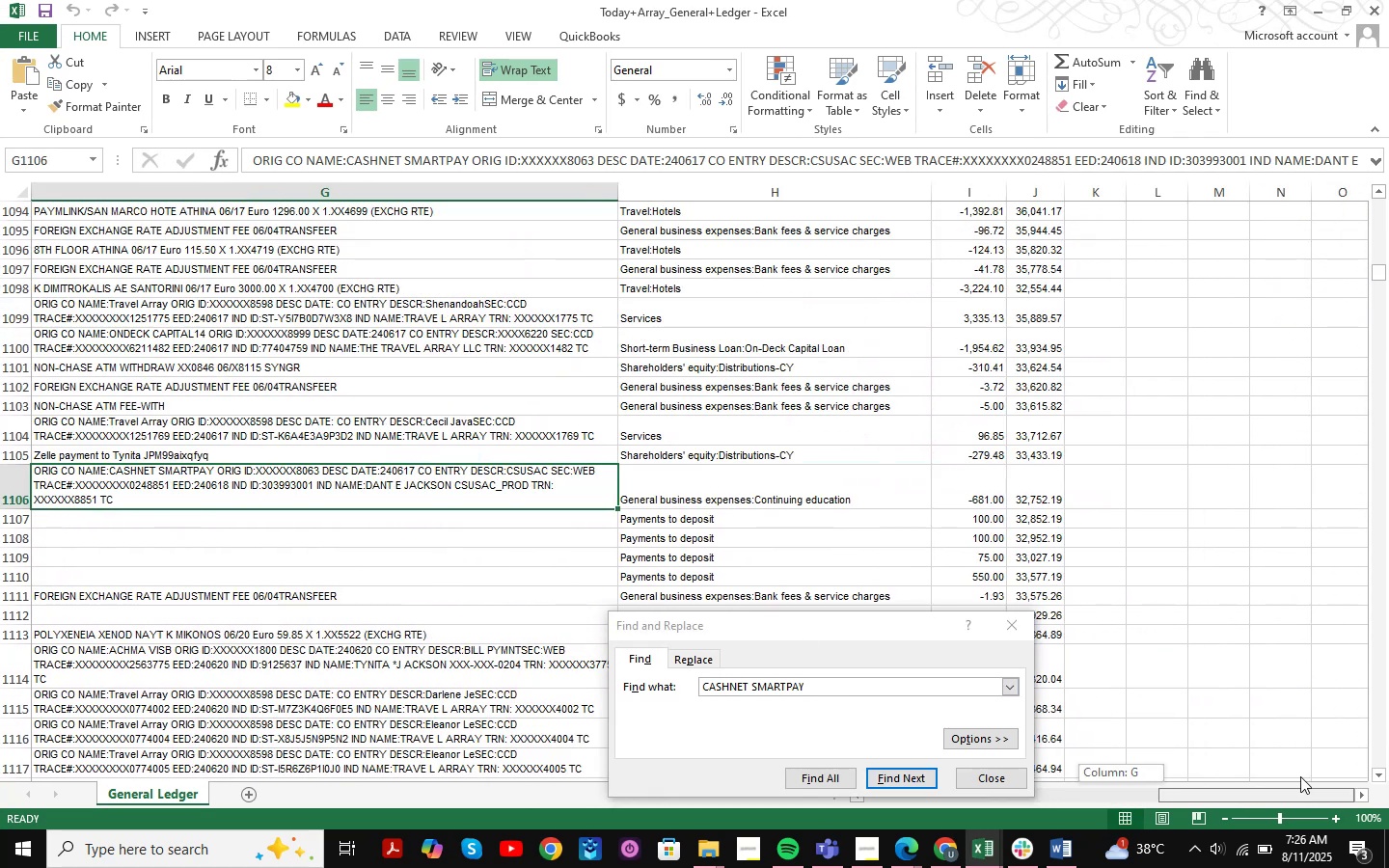 
wait(7.41)
 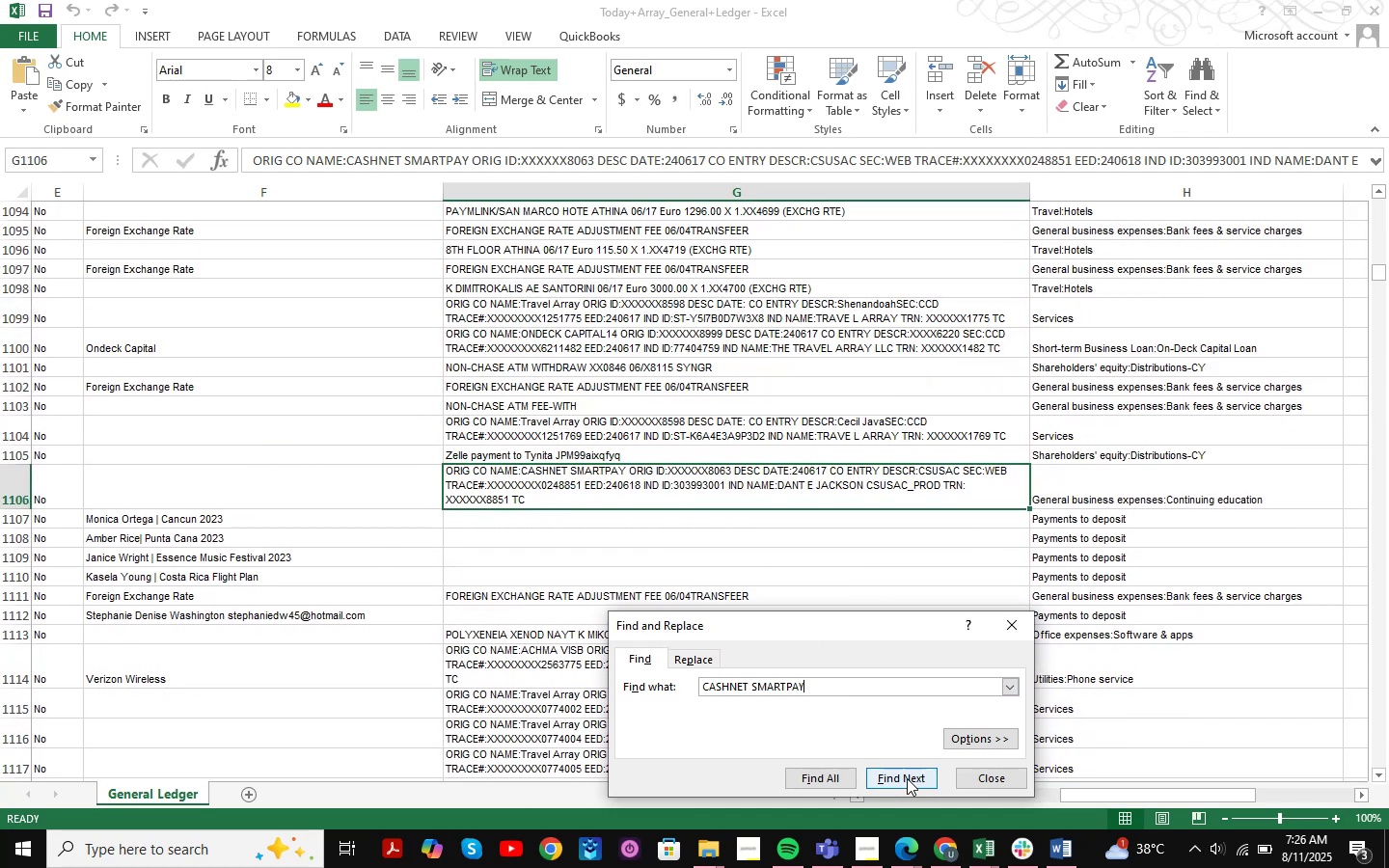 
left_click([905, 771])
 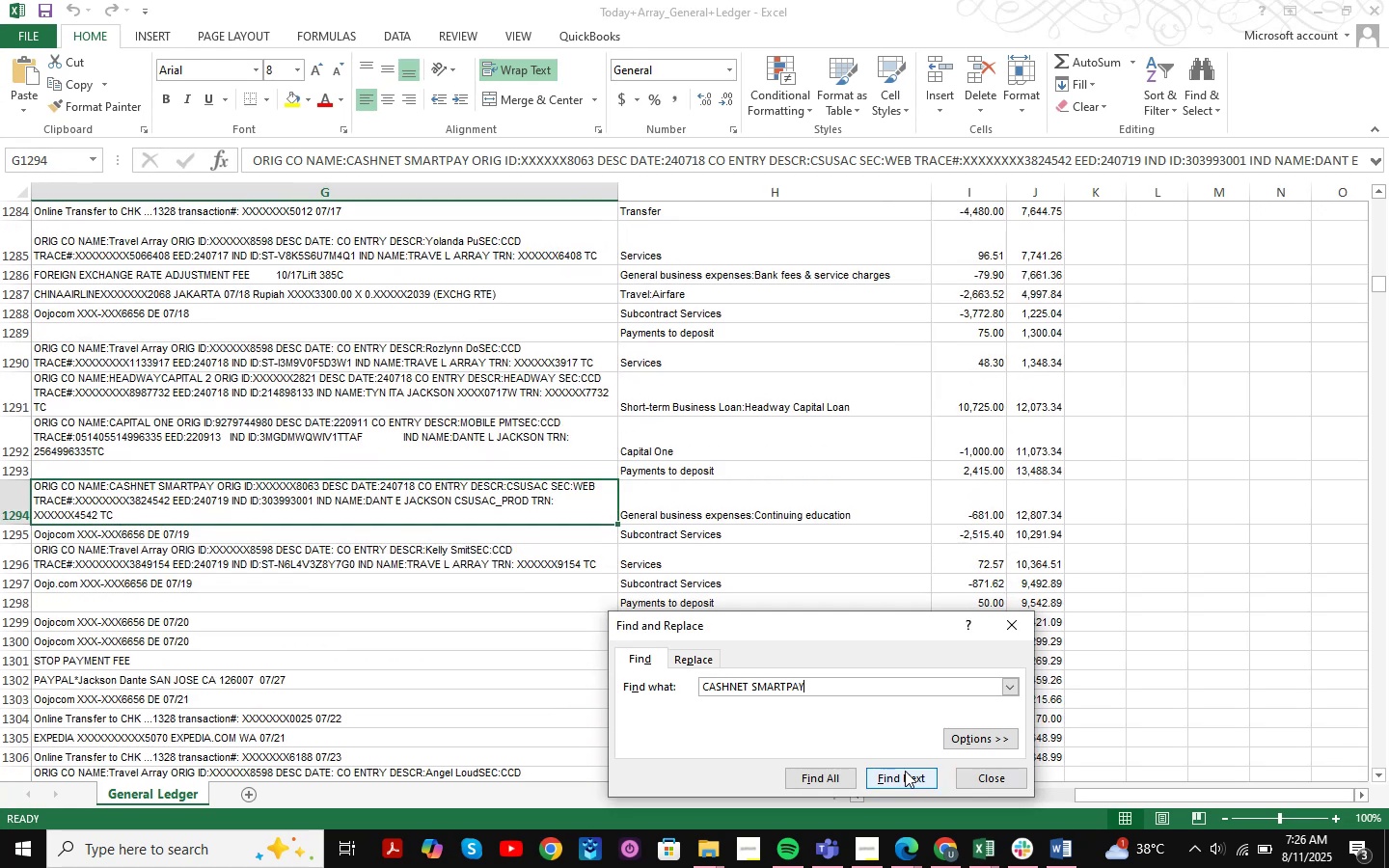 
left_click([905, 771])
 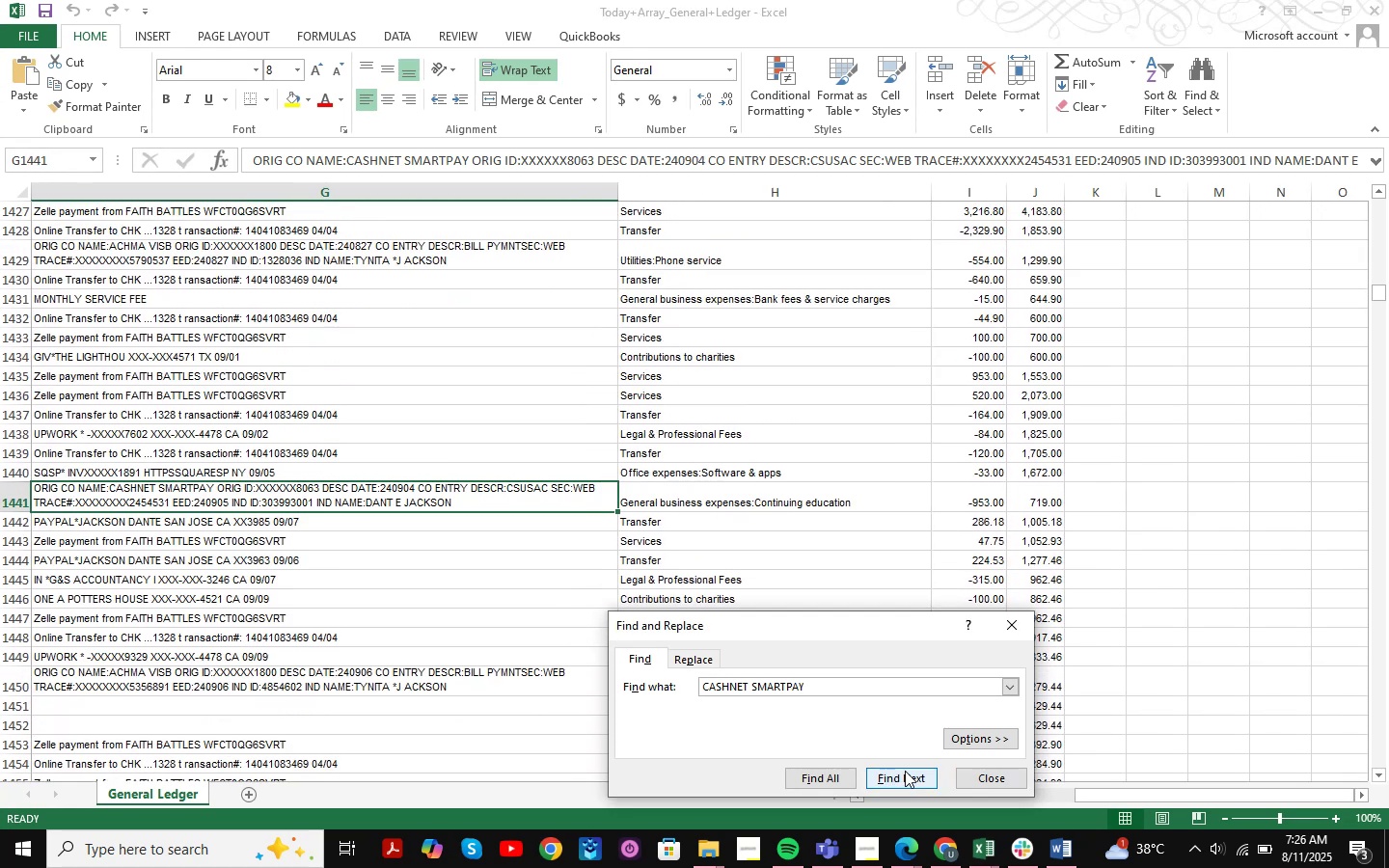 
left_click([905, 771])
 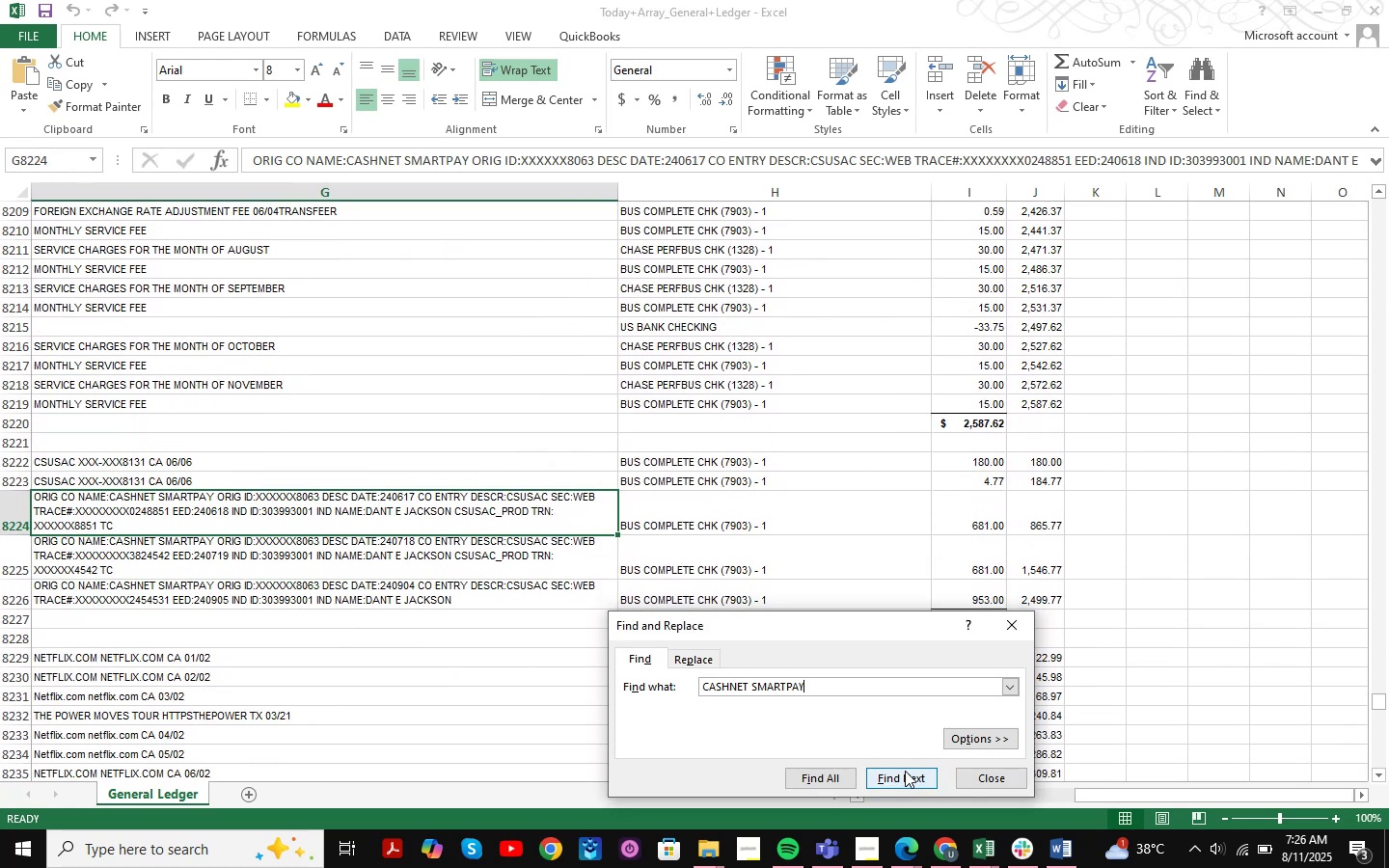 
left_click([905, 771])
 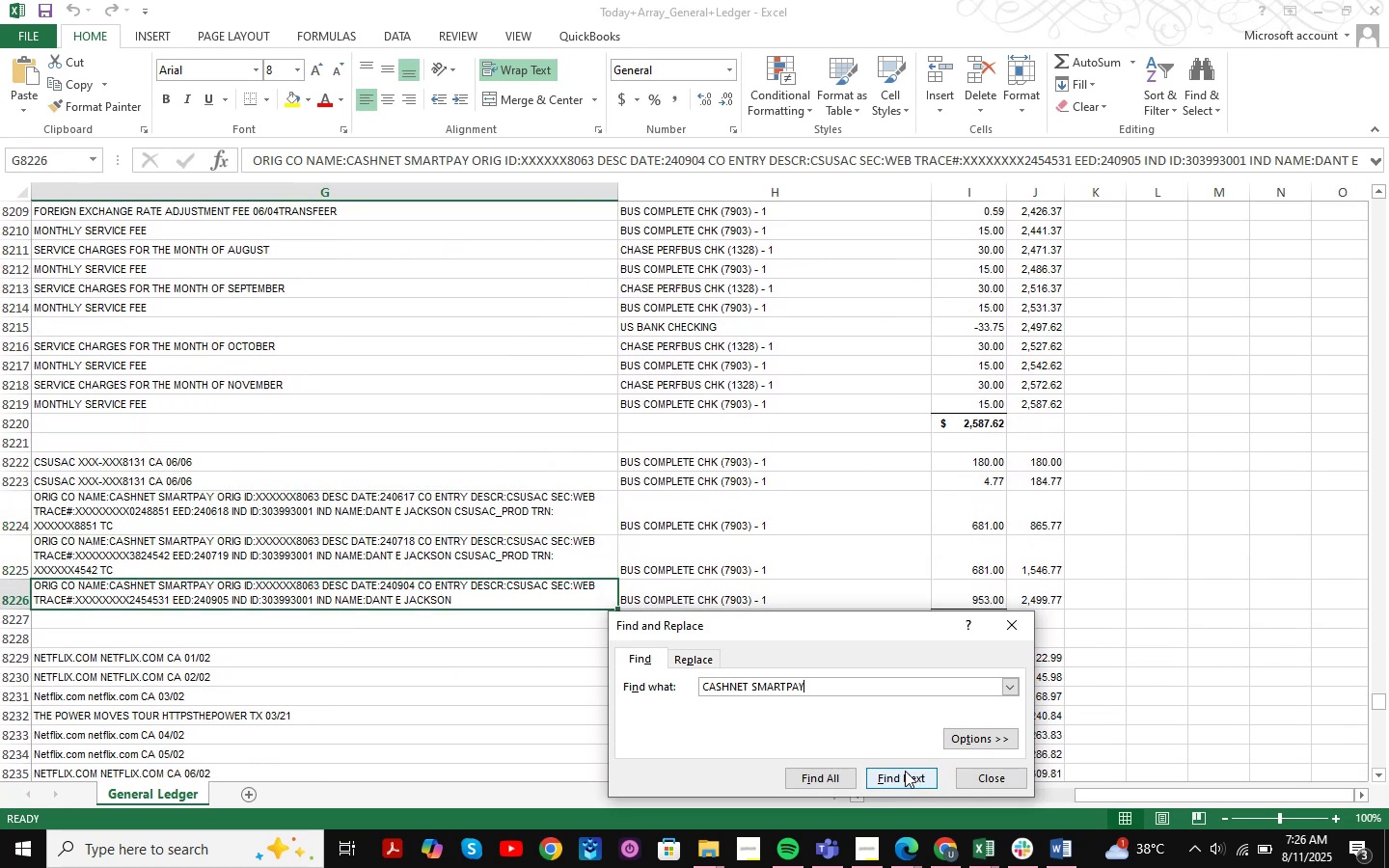 
double_click([905, 771])
 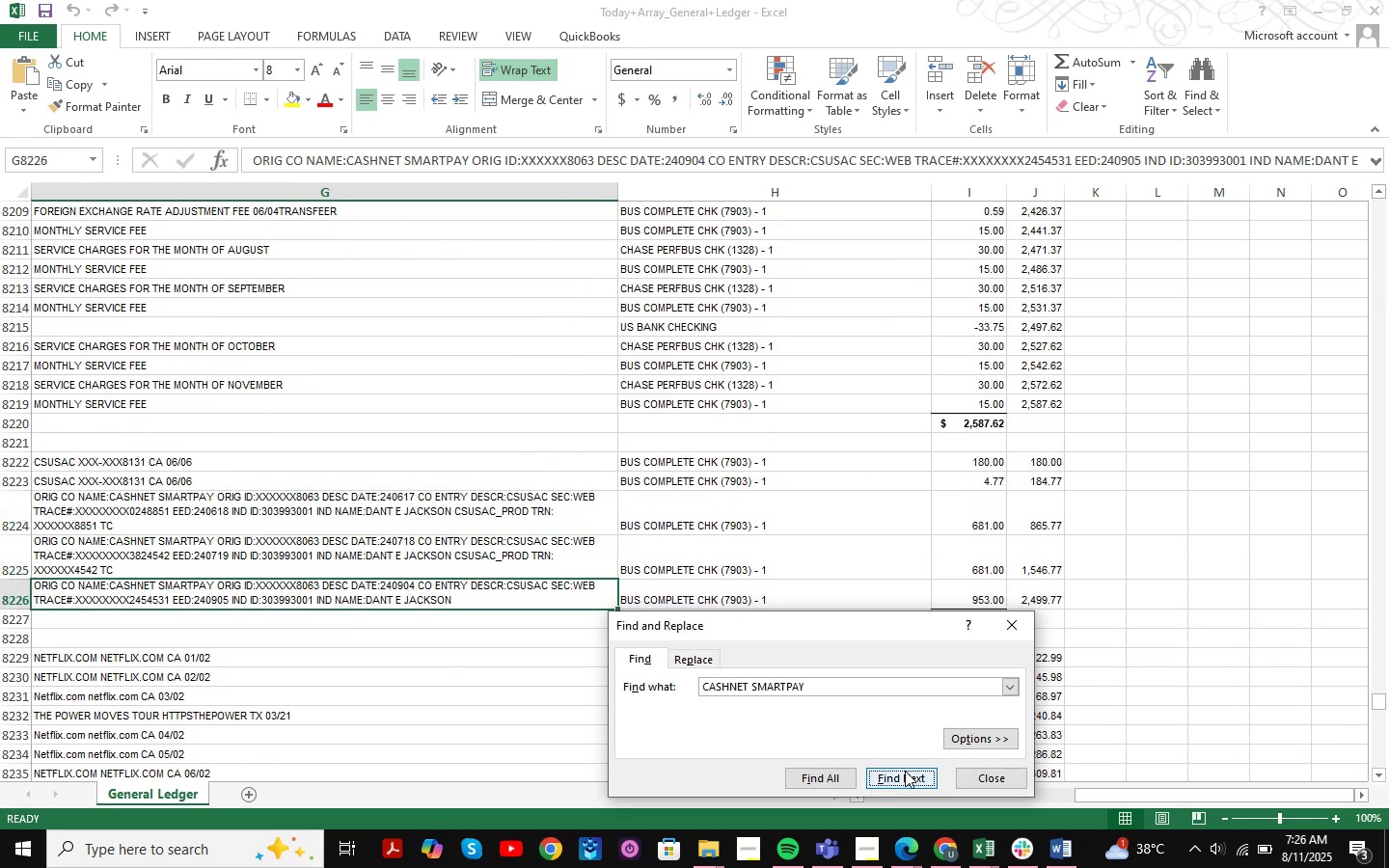 
left_click([905, 771])
 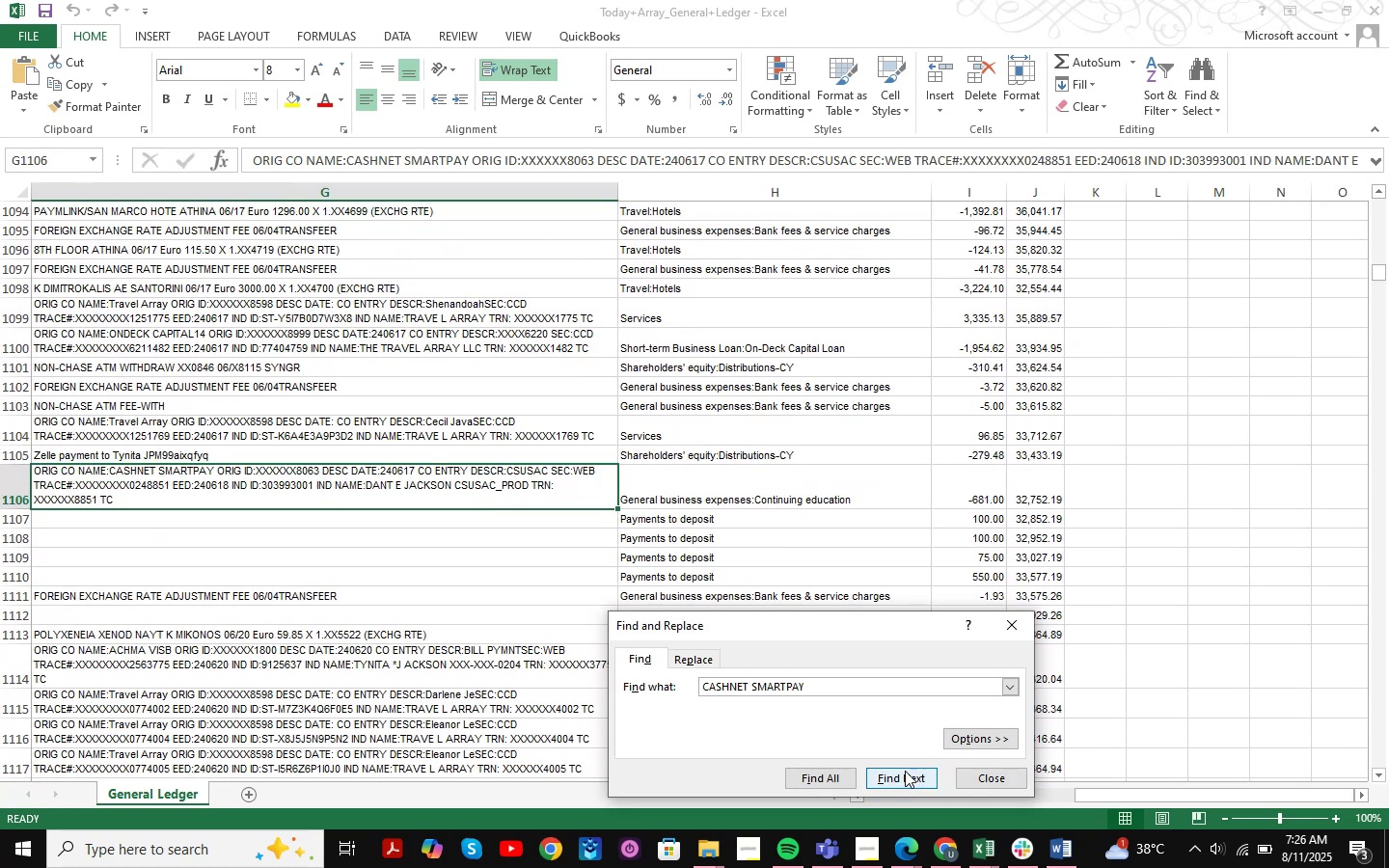 
double_click([905, 771])
 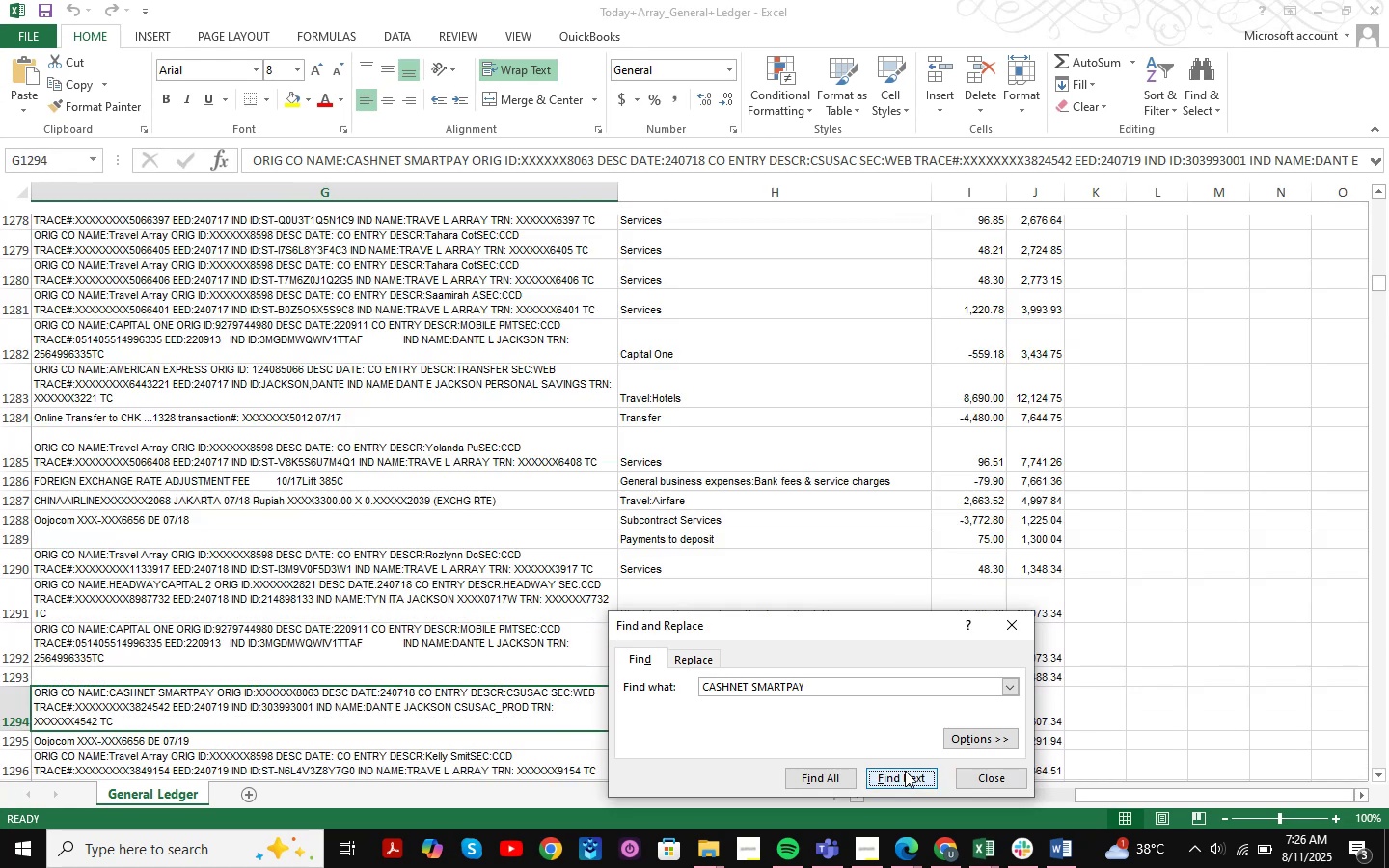 
triple_click([905, 771])
 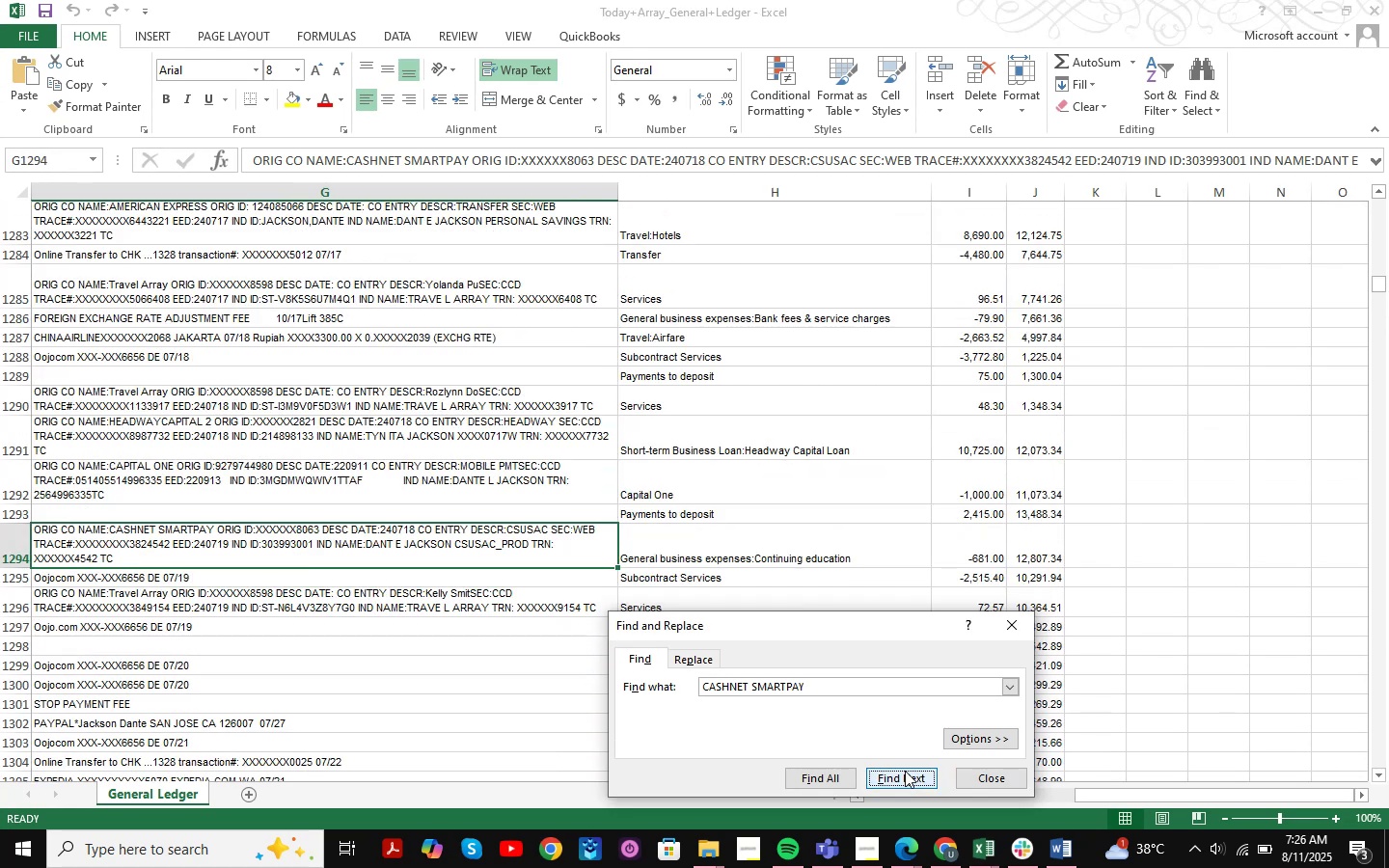 
triple_click([905, 771])
 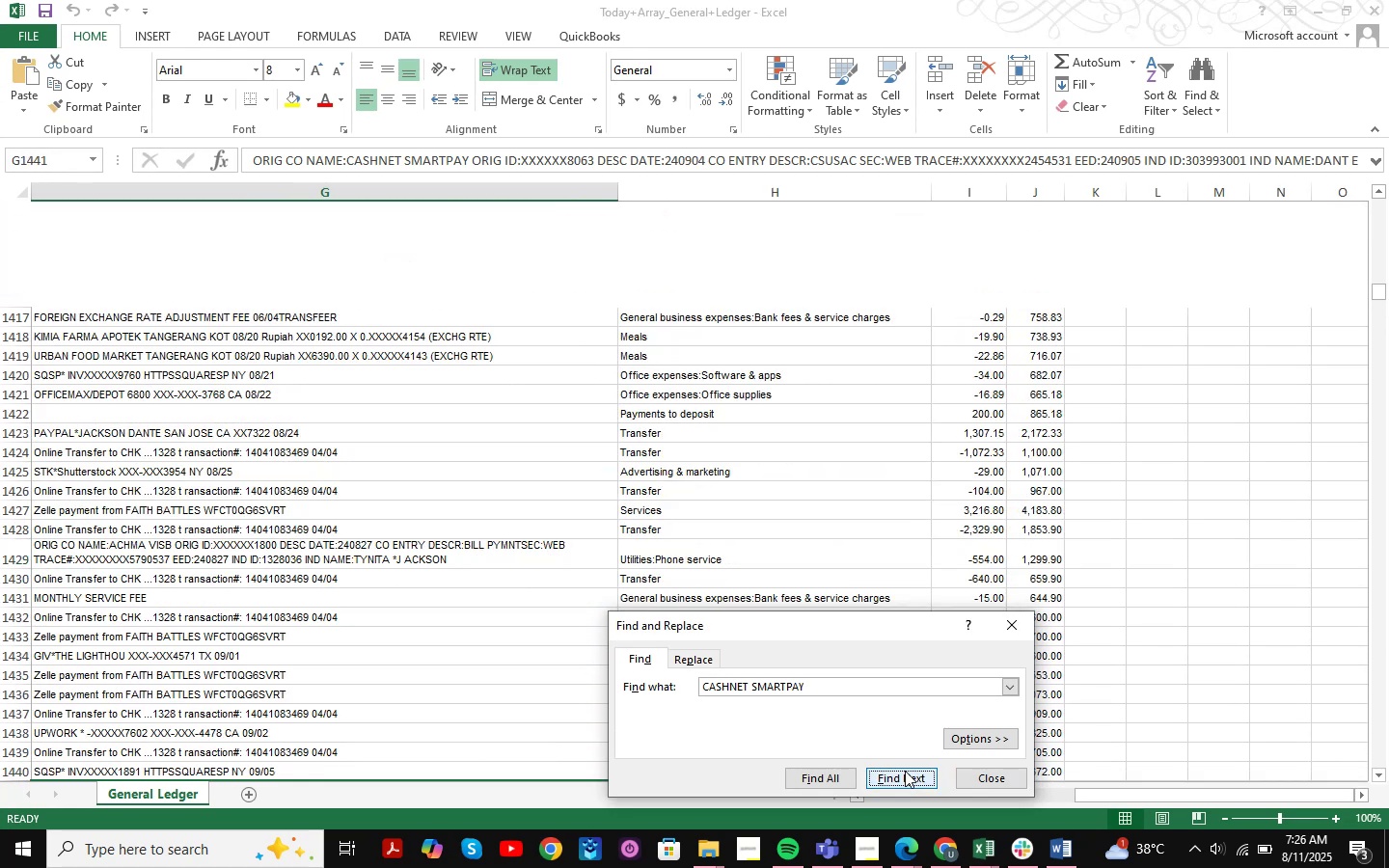 
triple_click([905, 771])
 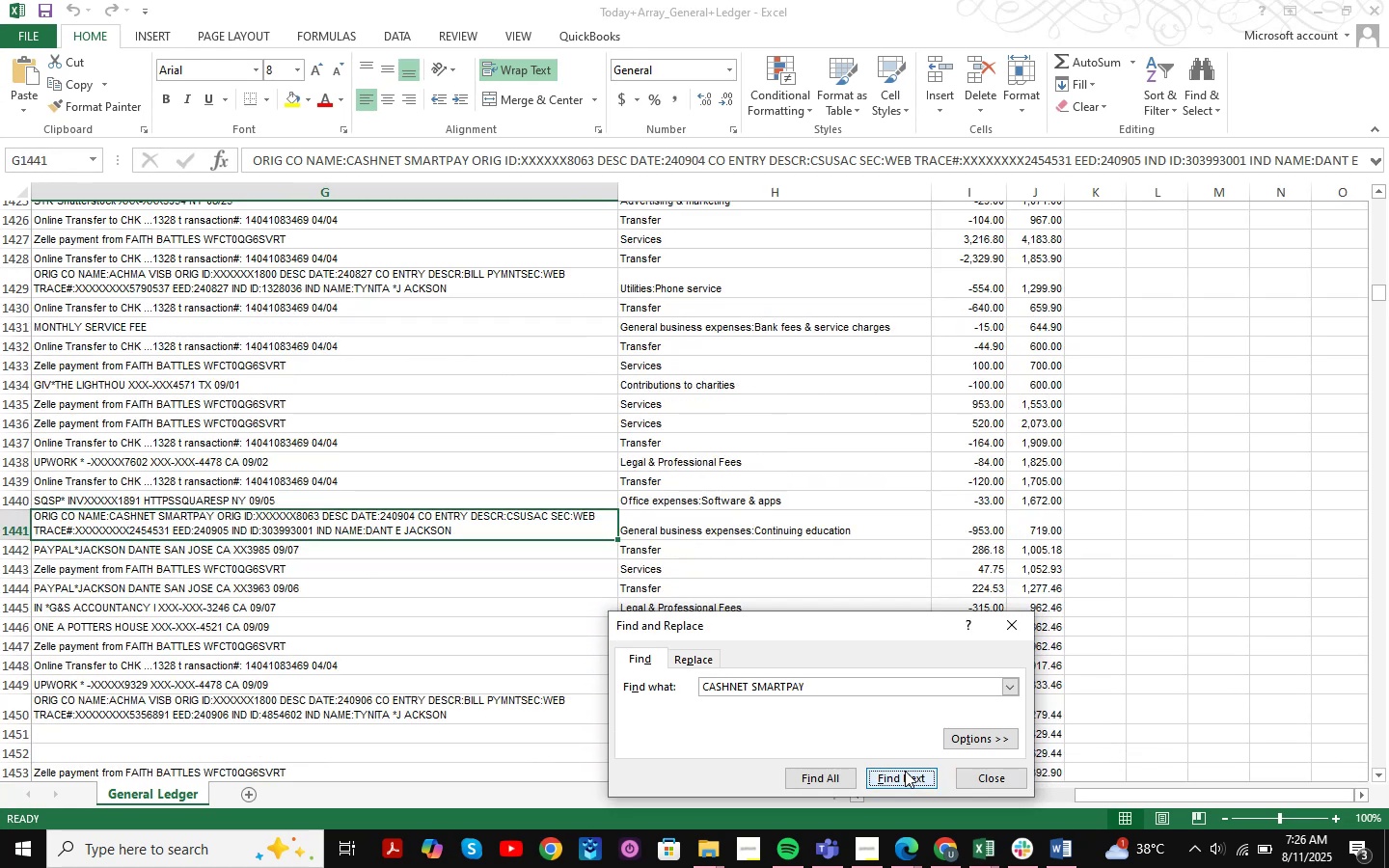 
triple_click([905, 771])
 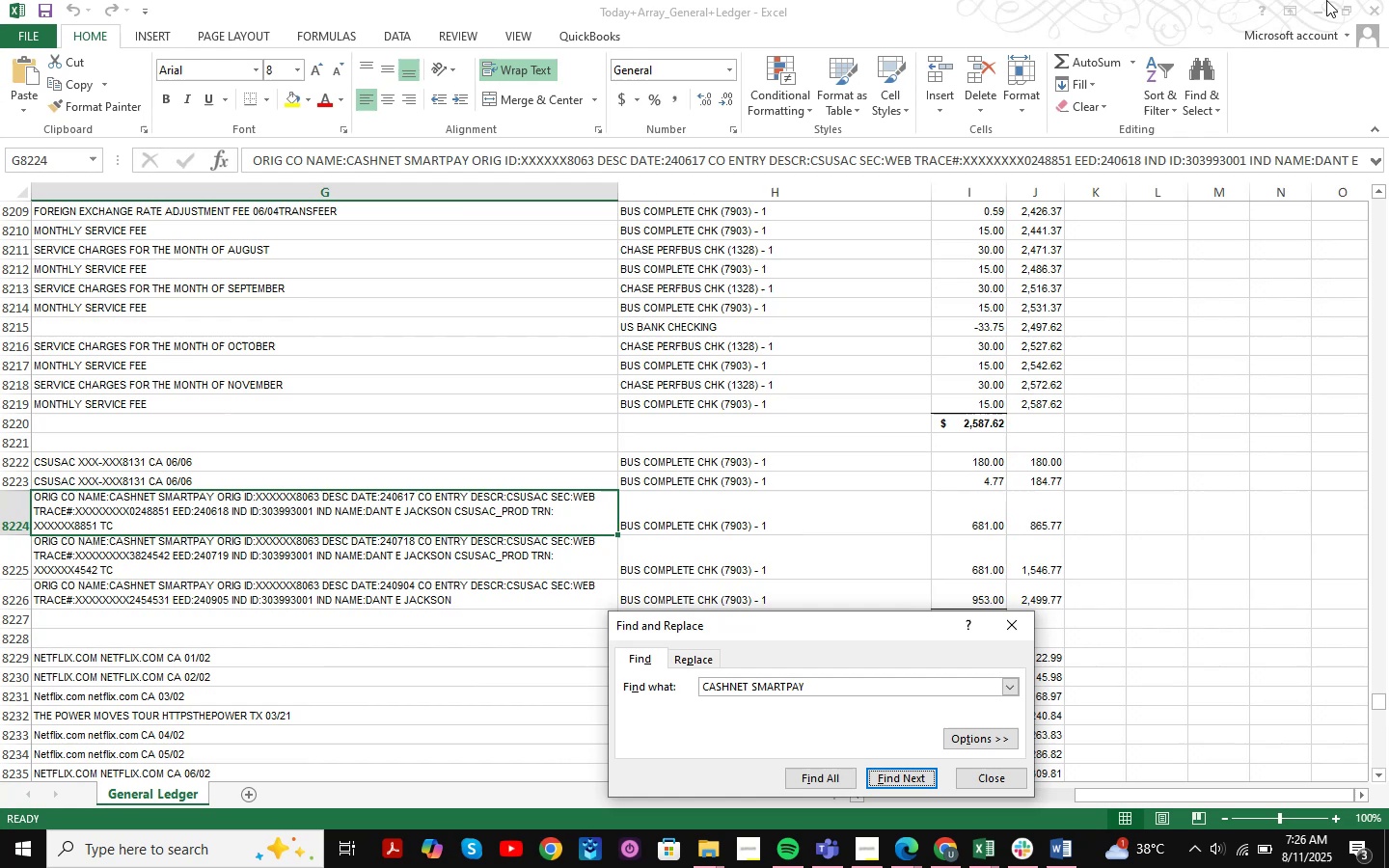 
left_click([1322, 4])
 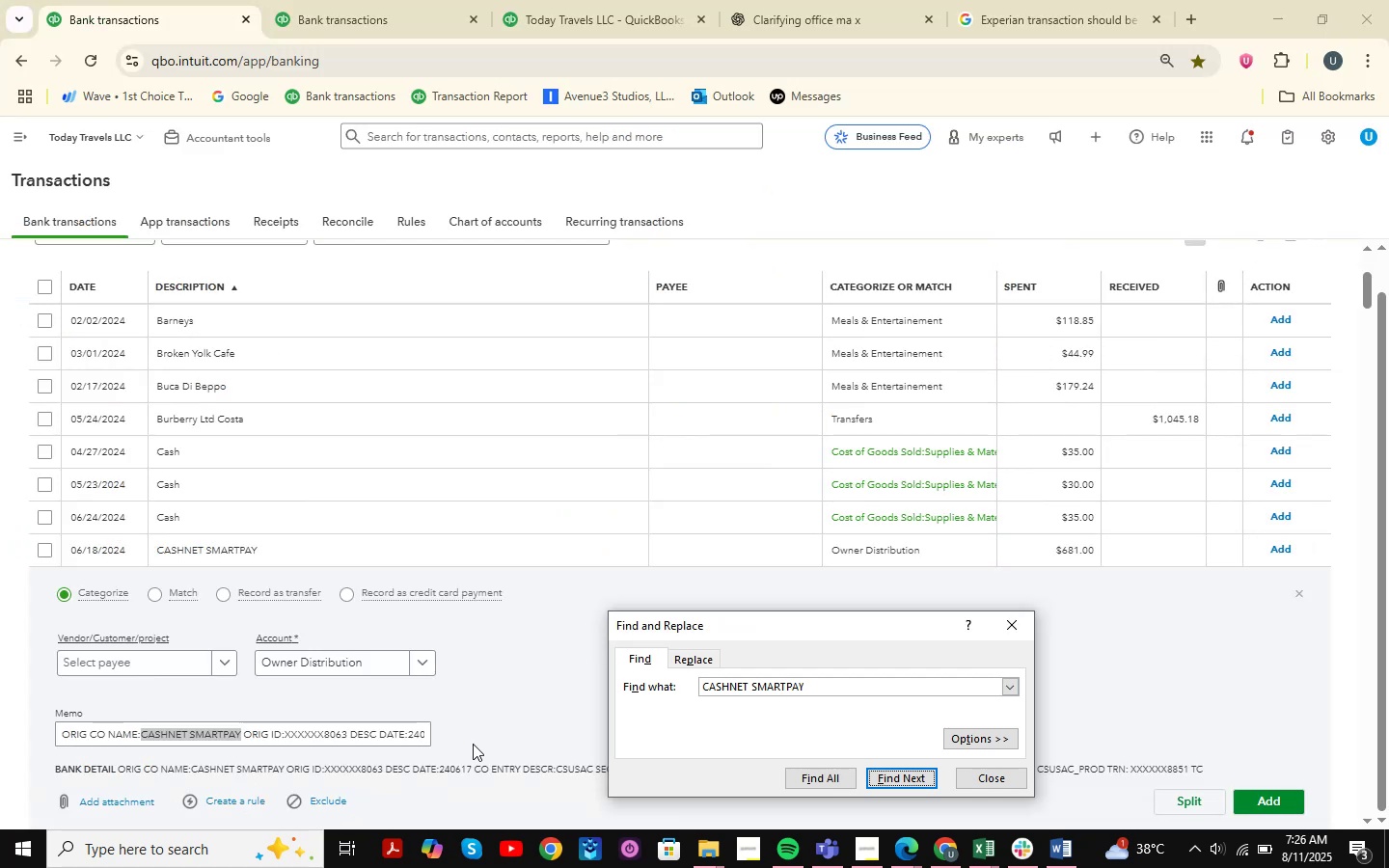 
left_click([509, 704])
 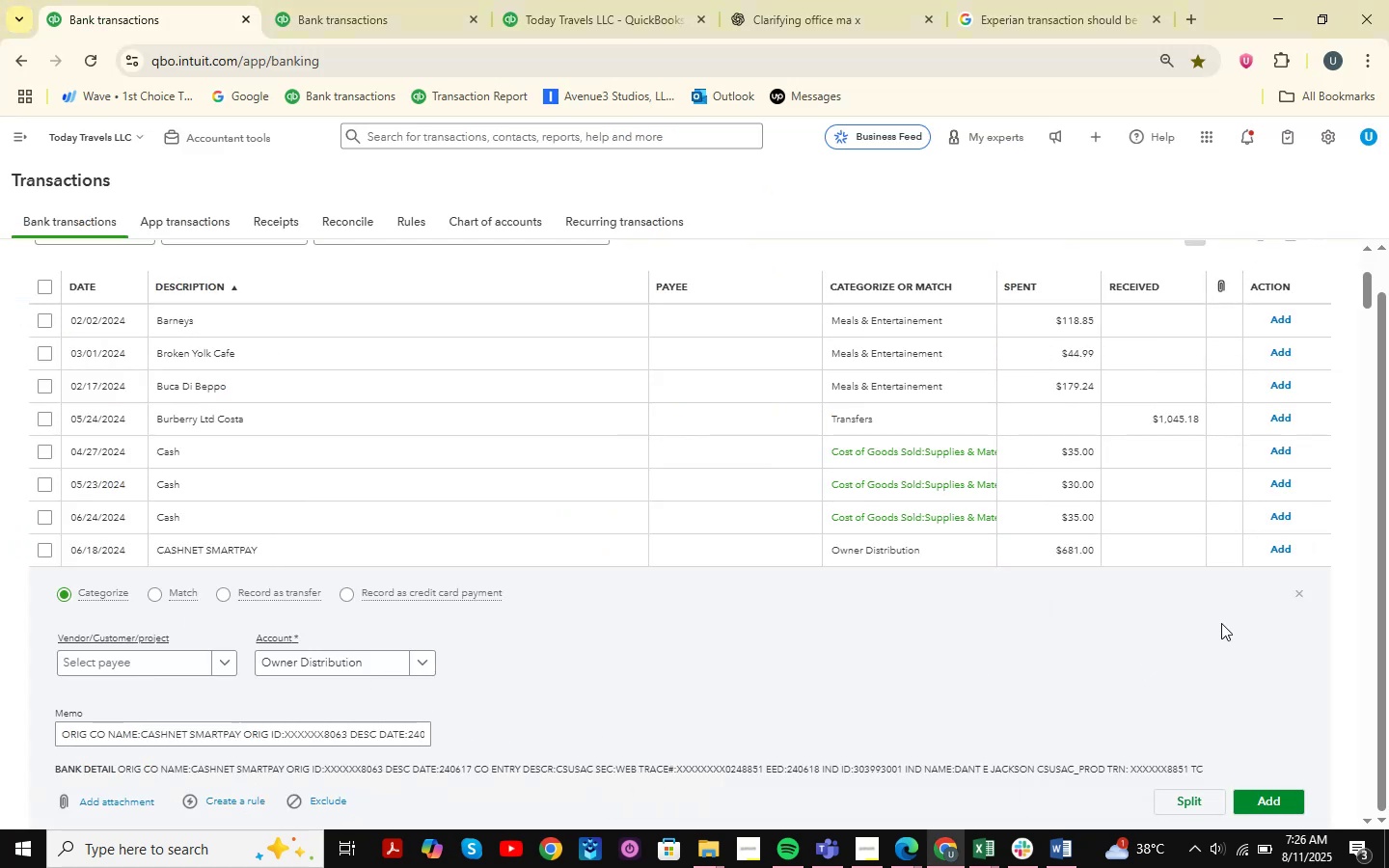 
double_click([1301, 591])
 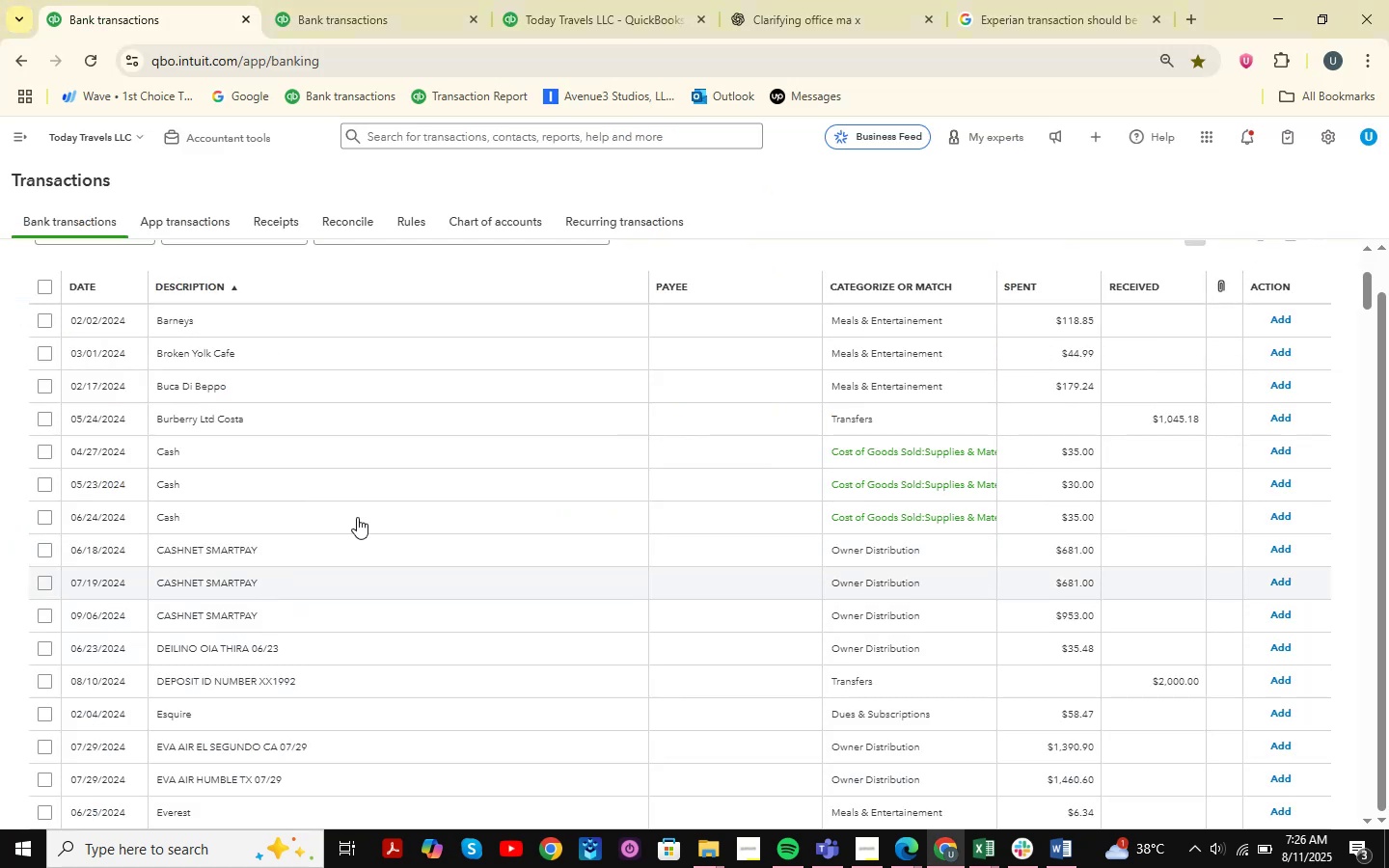 
wait(5.25)
 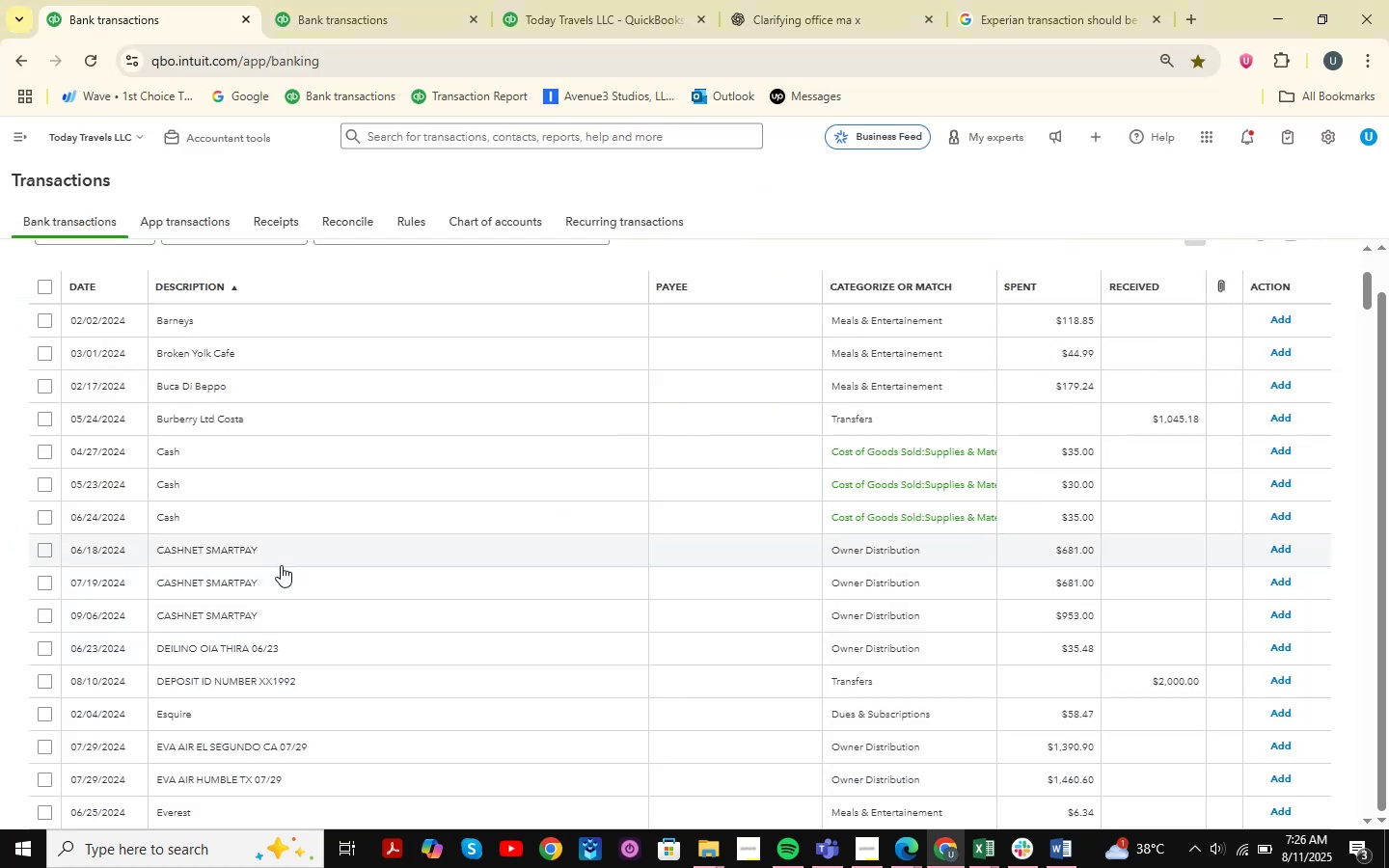 
left_click([615, 27])
 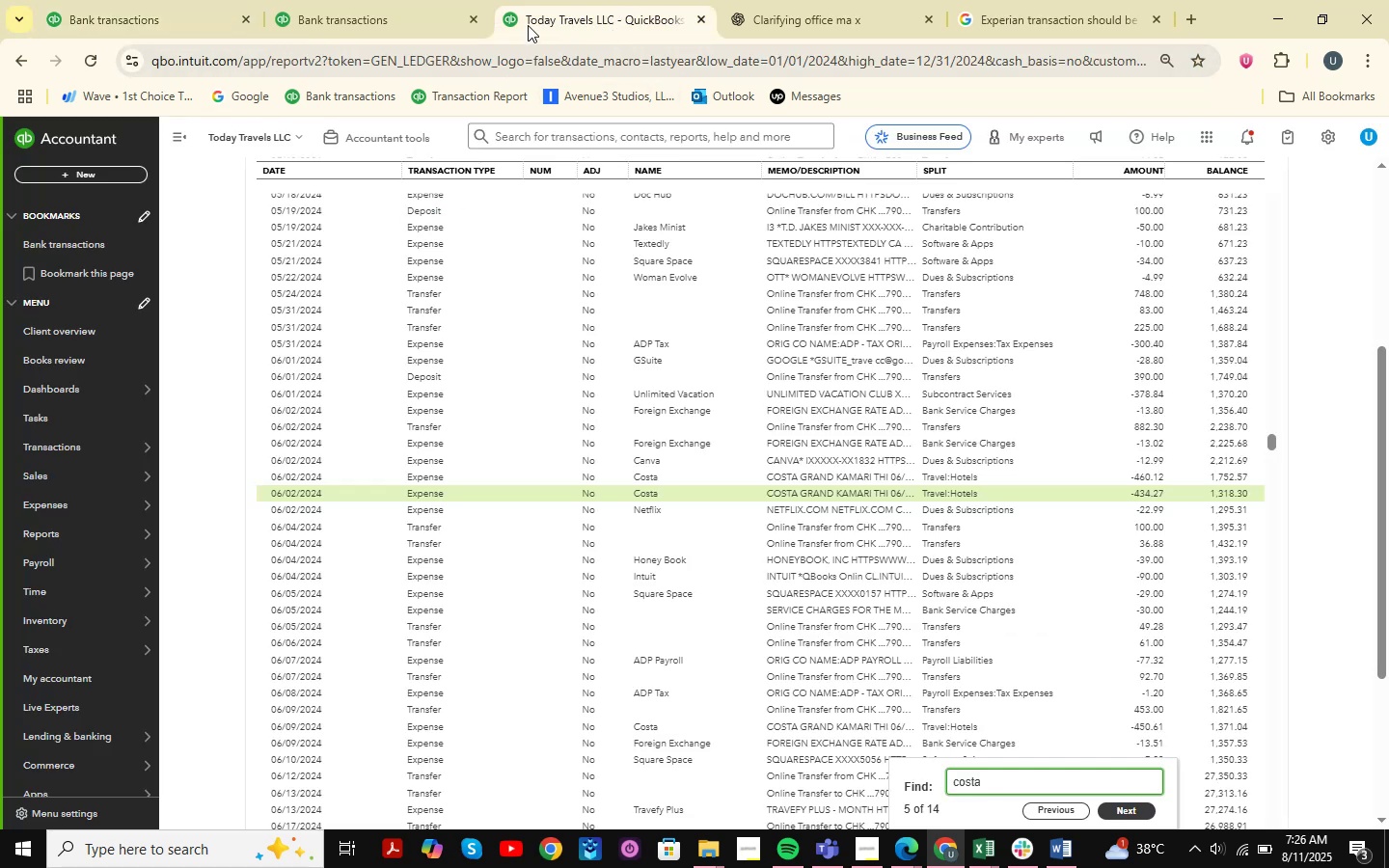 
right_click([572, 18])
 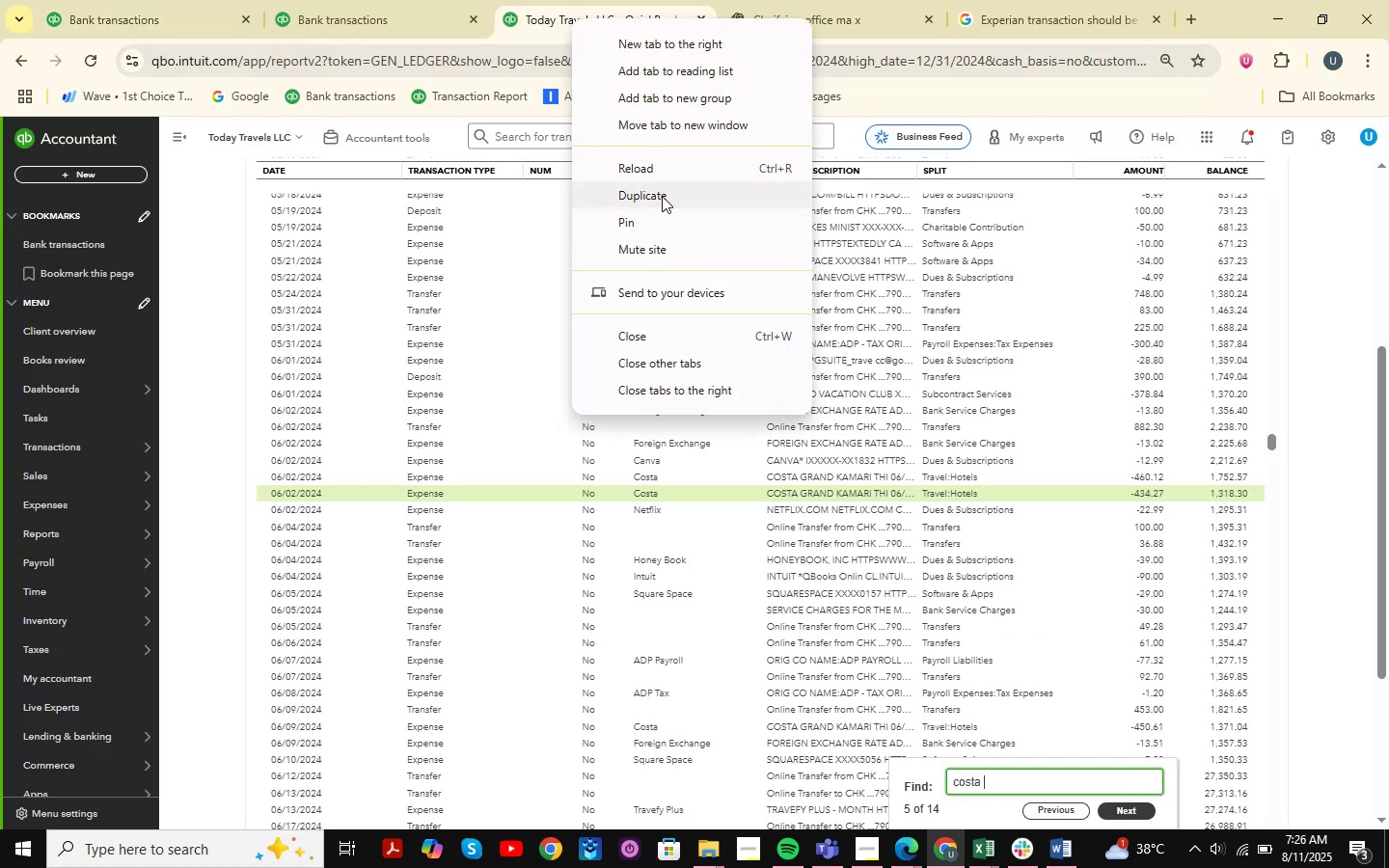 
left_click([662, 196])
 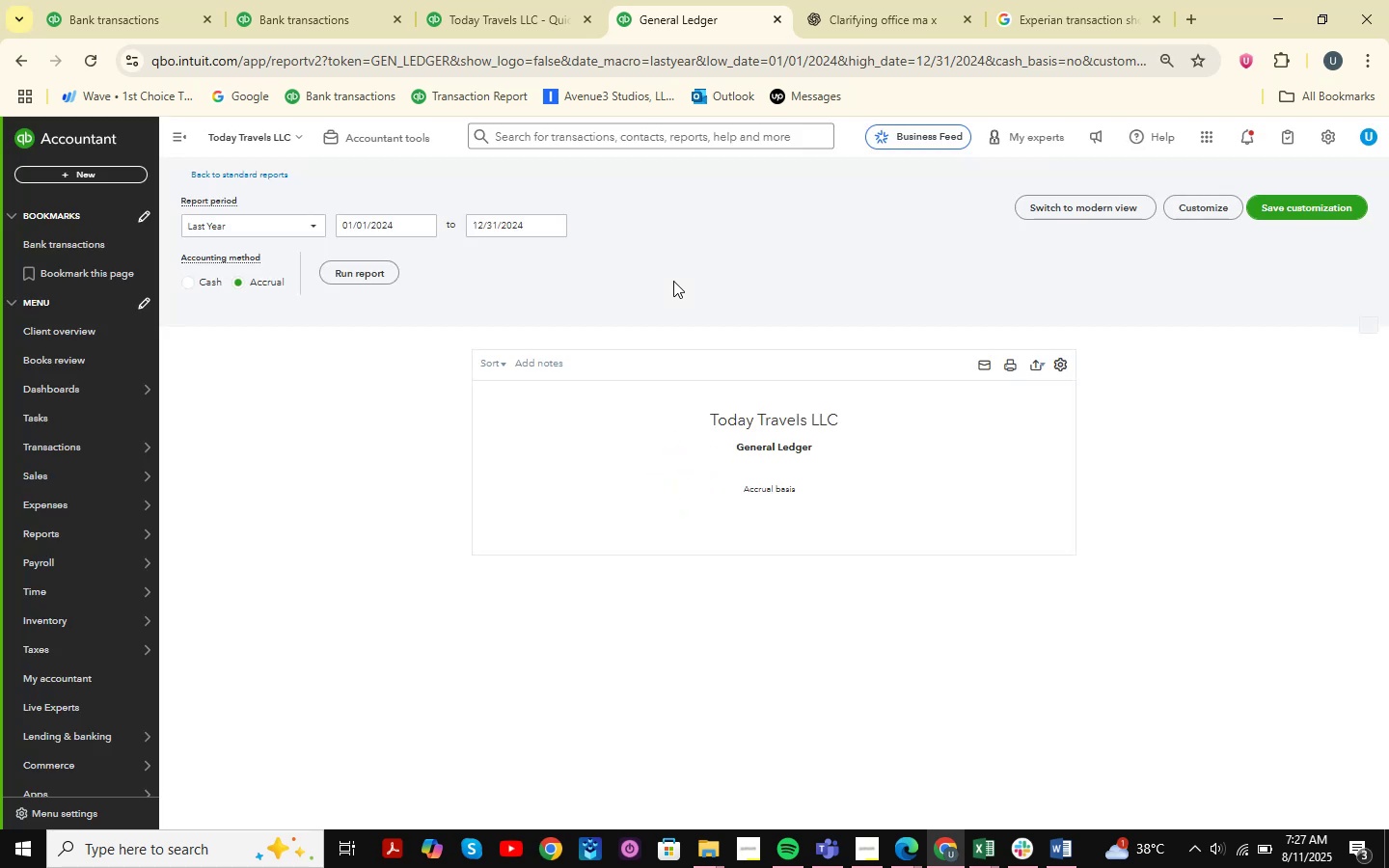 
wait(23.52)
 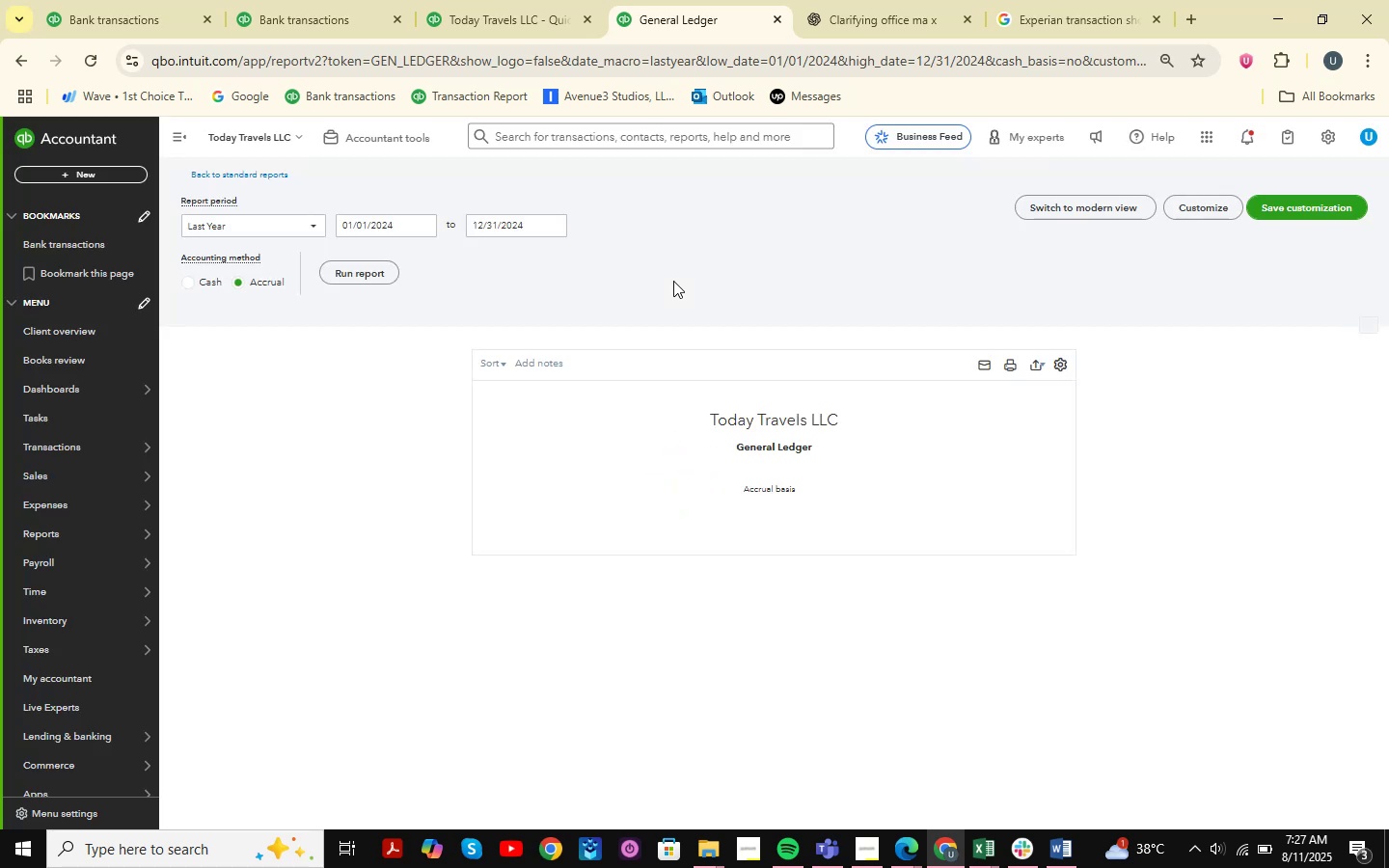 
left_click([224, 587])
 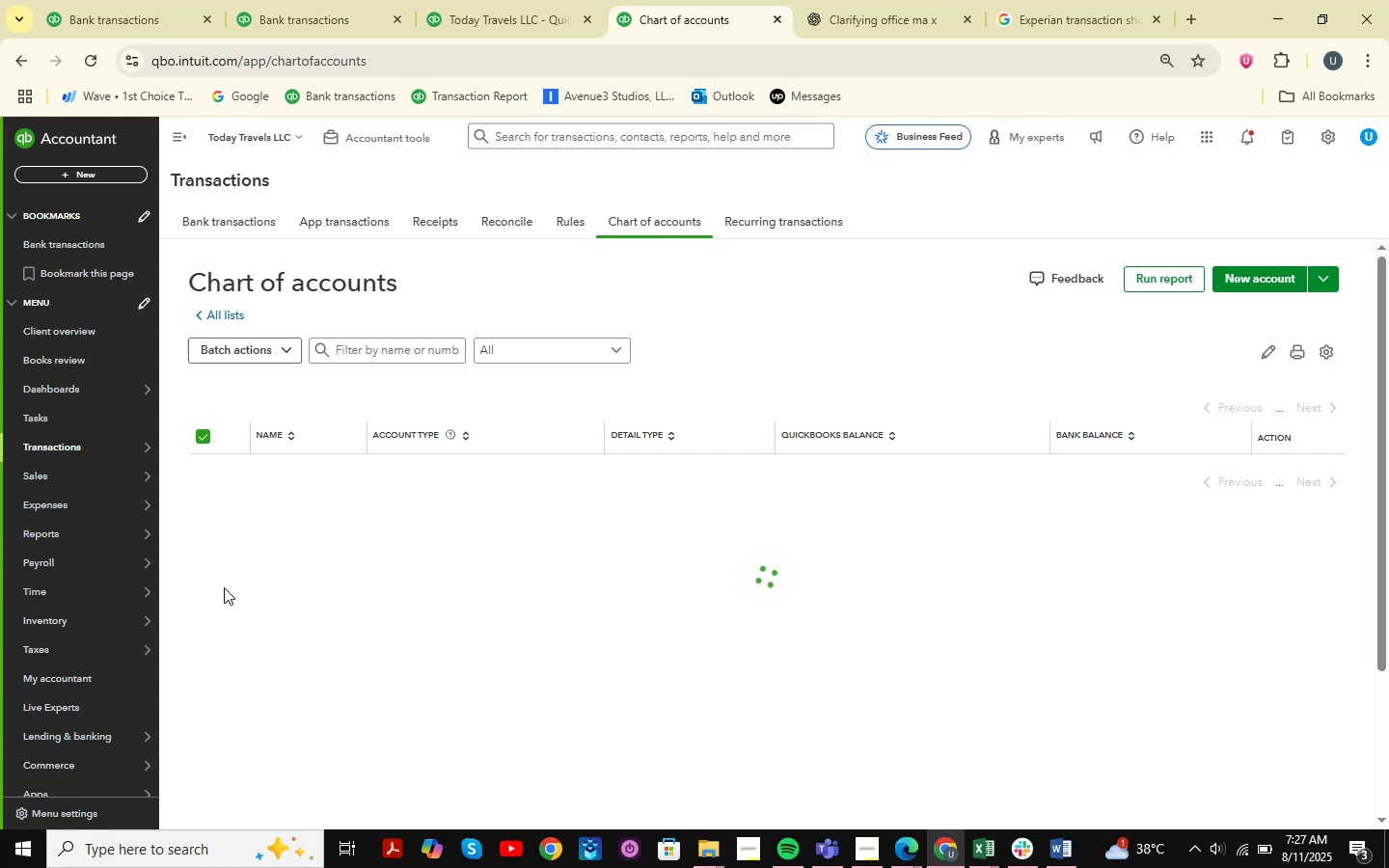 
wait(8.63)
 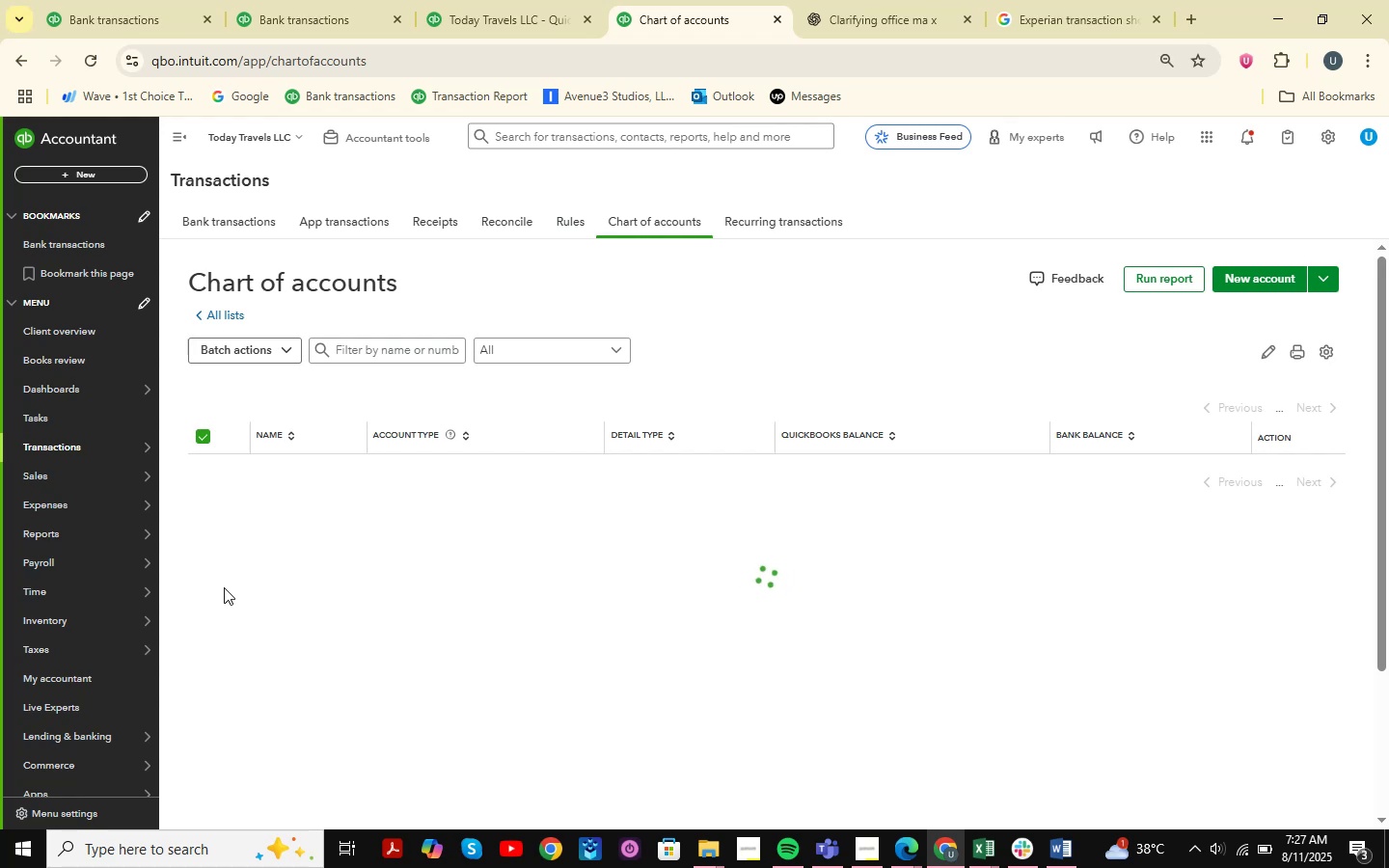 
left_click([1266, 285])
 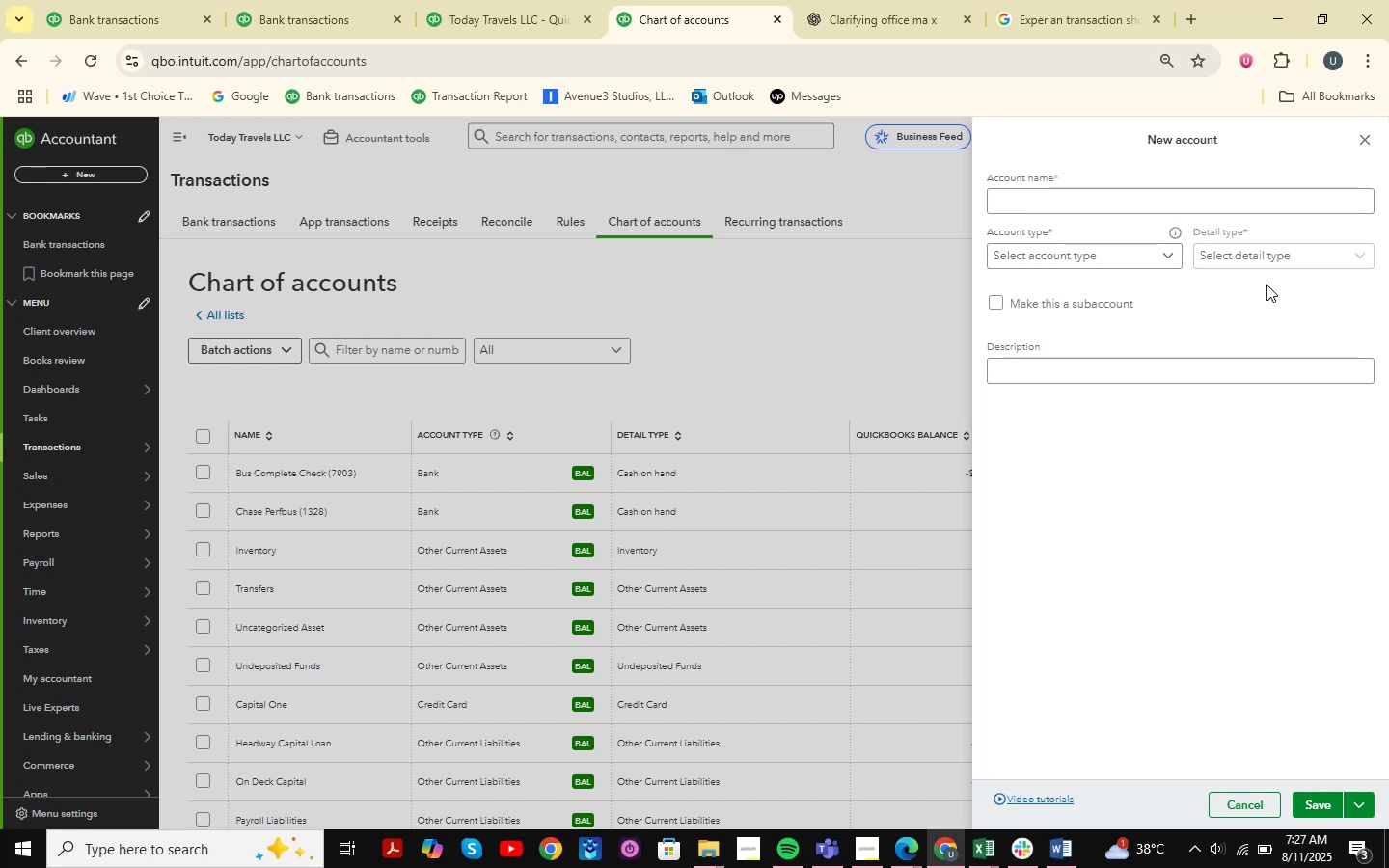 
wait(7.97)
 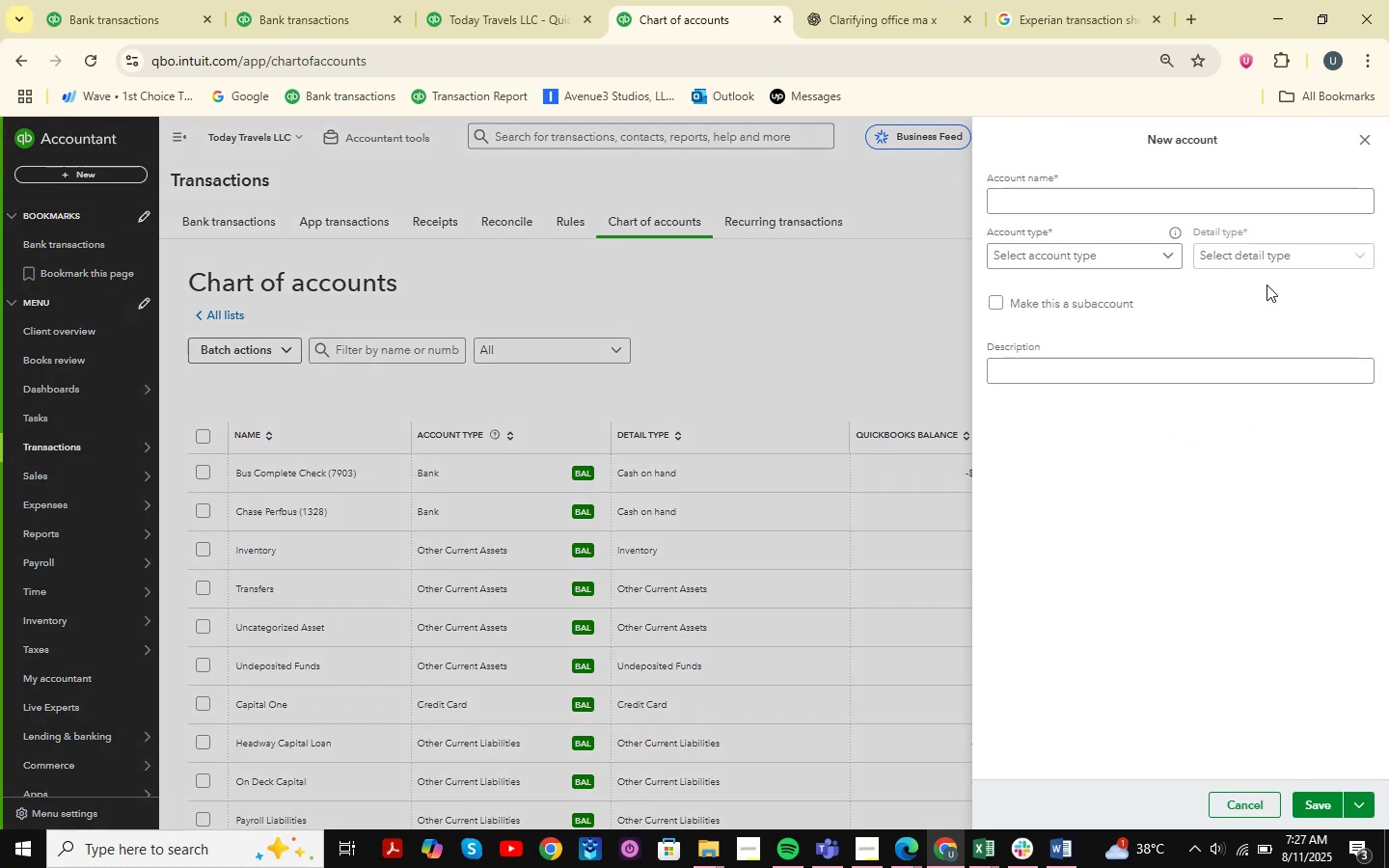 
left_click([1067, 205])
 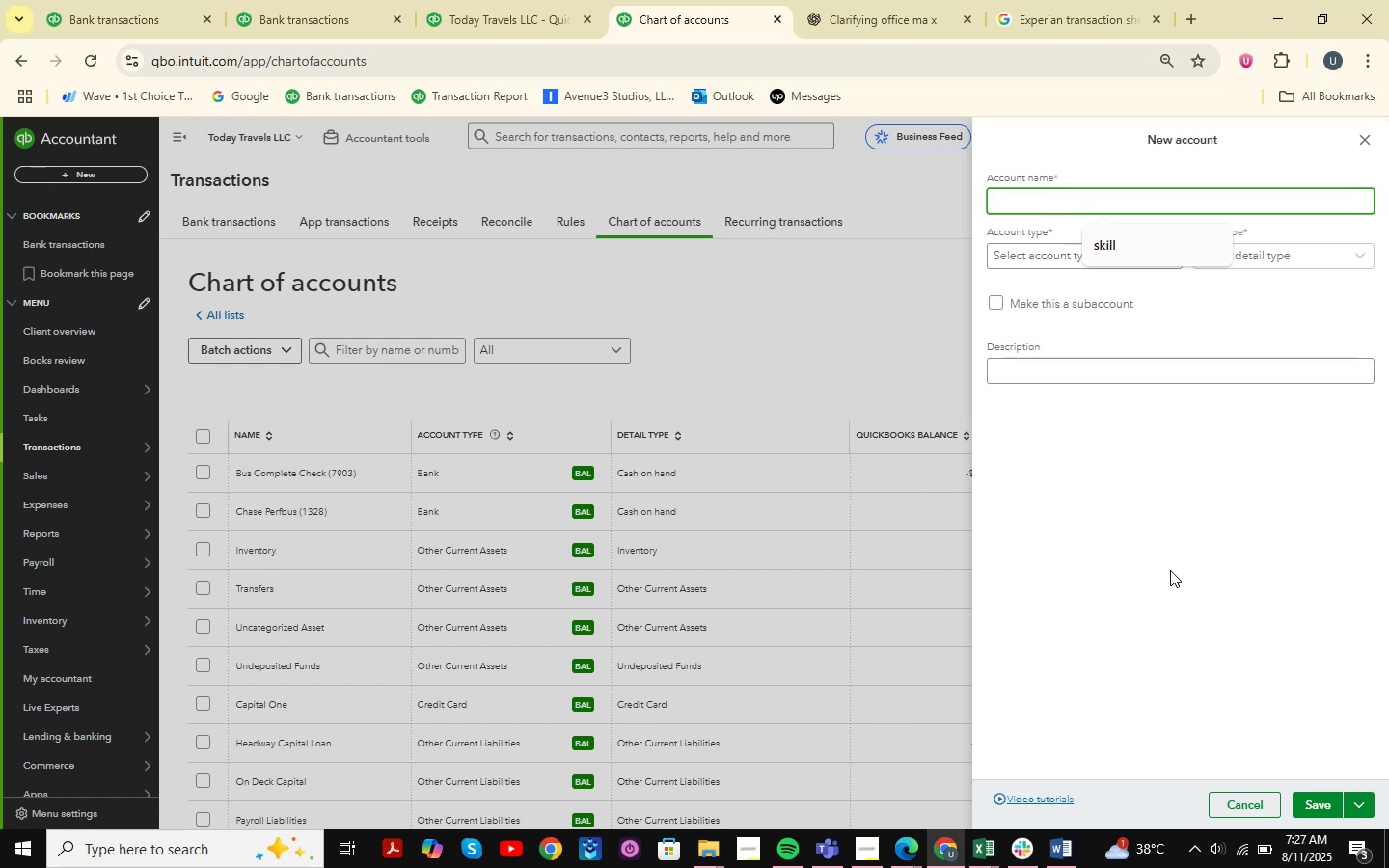 
type(continue)
 